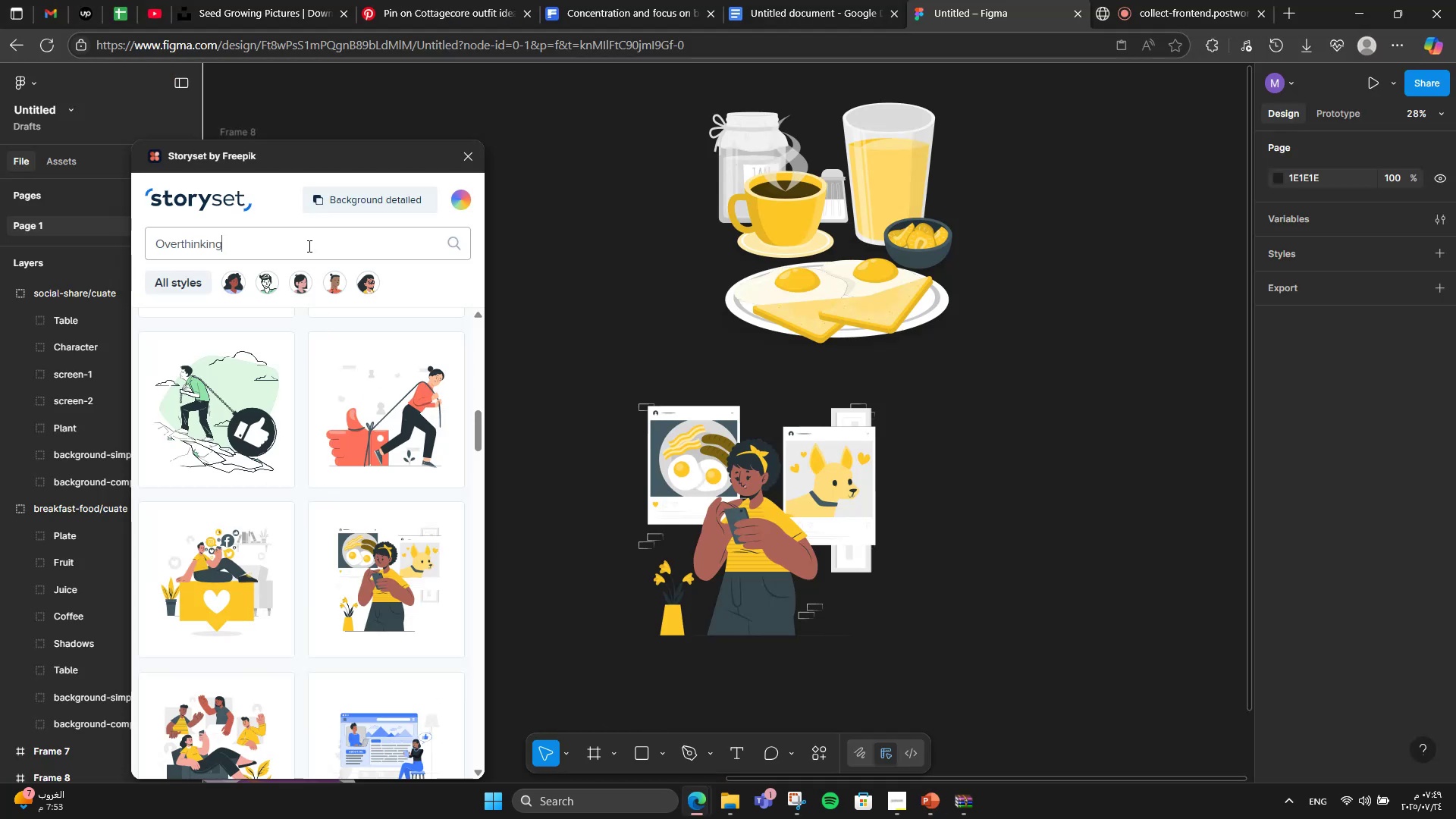 
key(Control+V)
 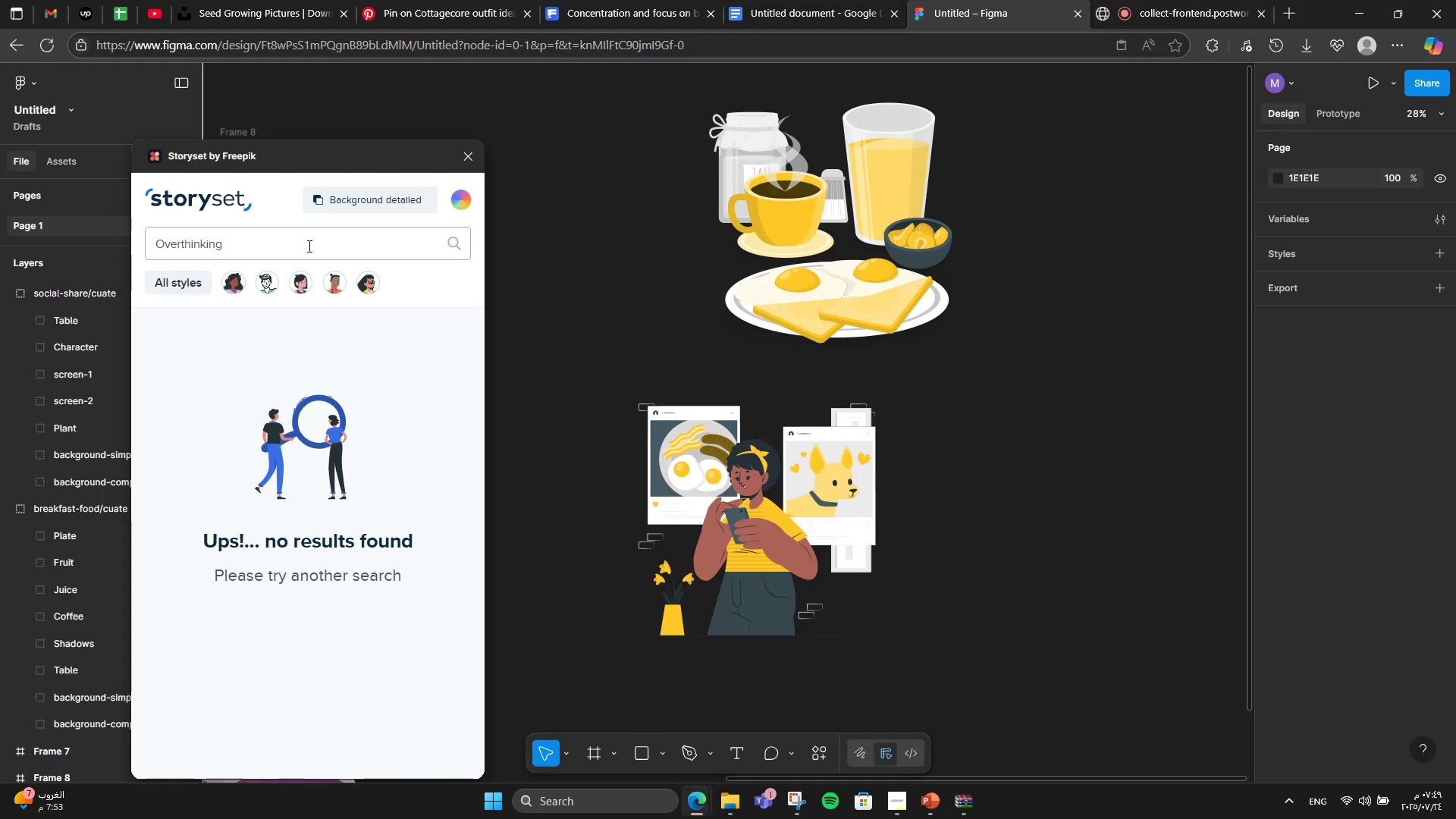 
key(Enter)
 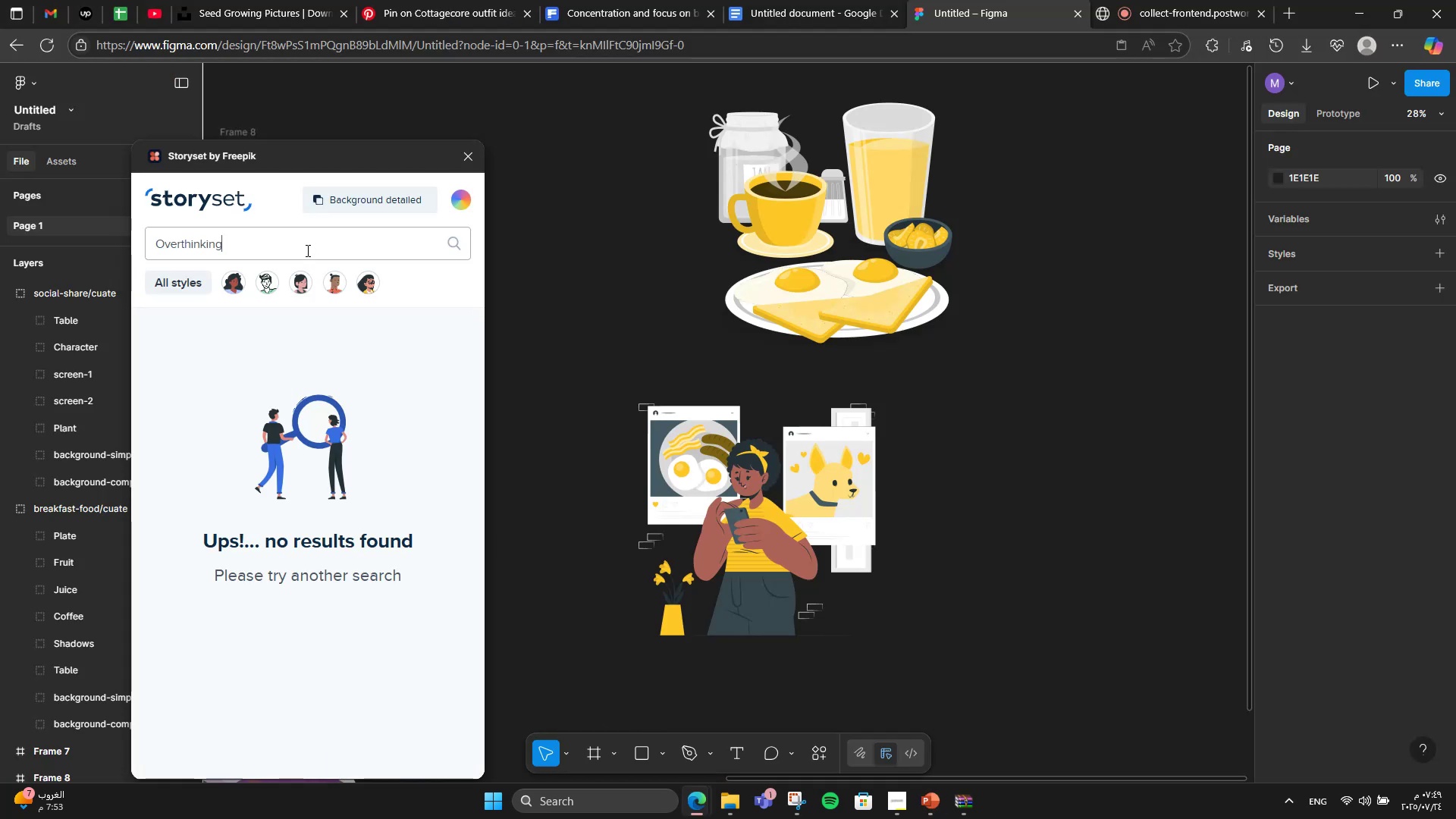 
hold_key(key=ArrowLeft, duration=0.73)
 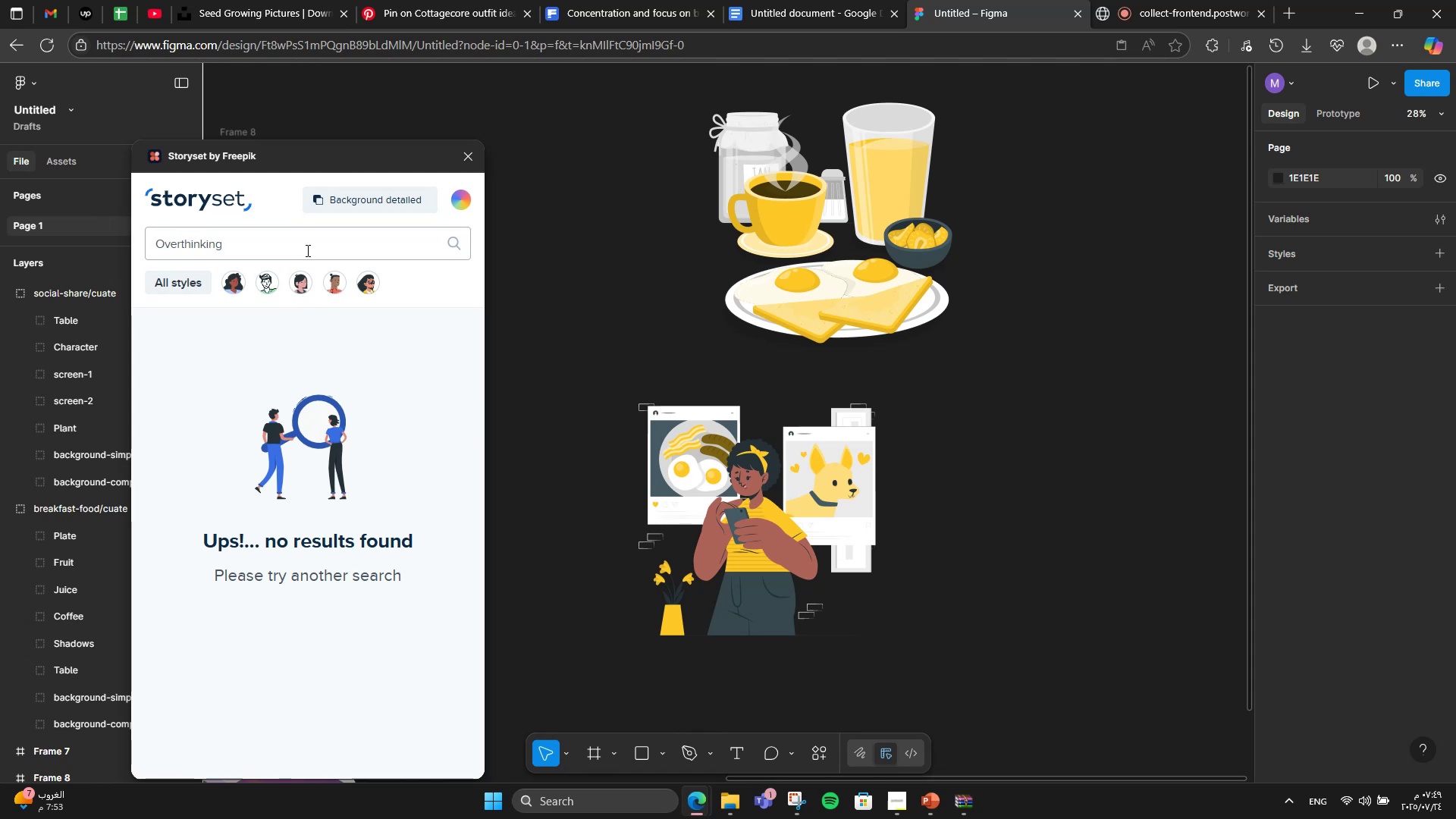 
hold_key(key=Backspace, duration=0.76)
 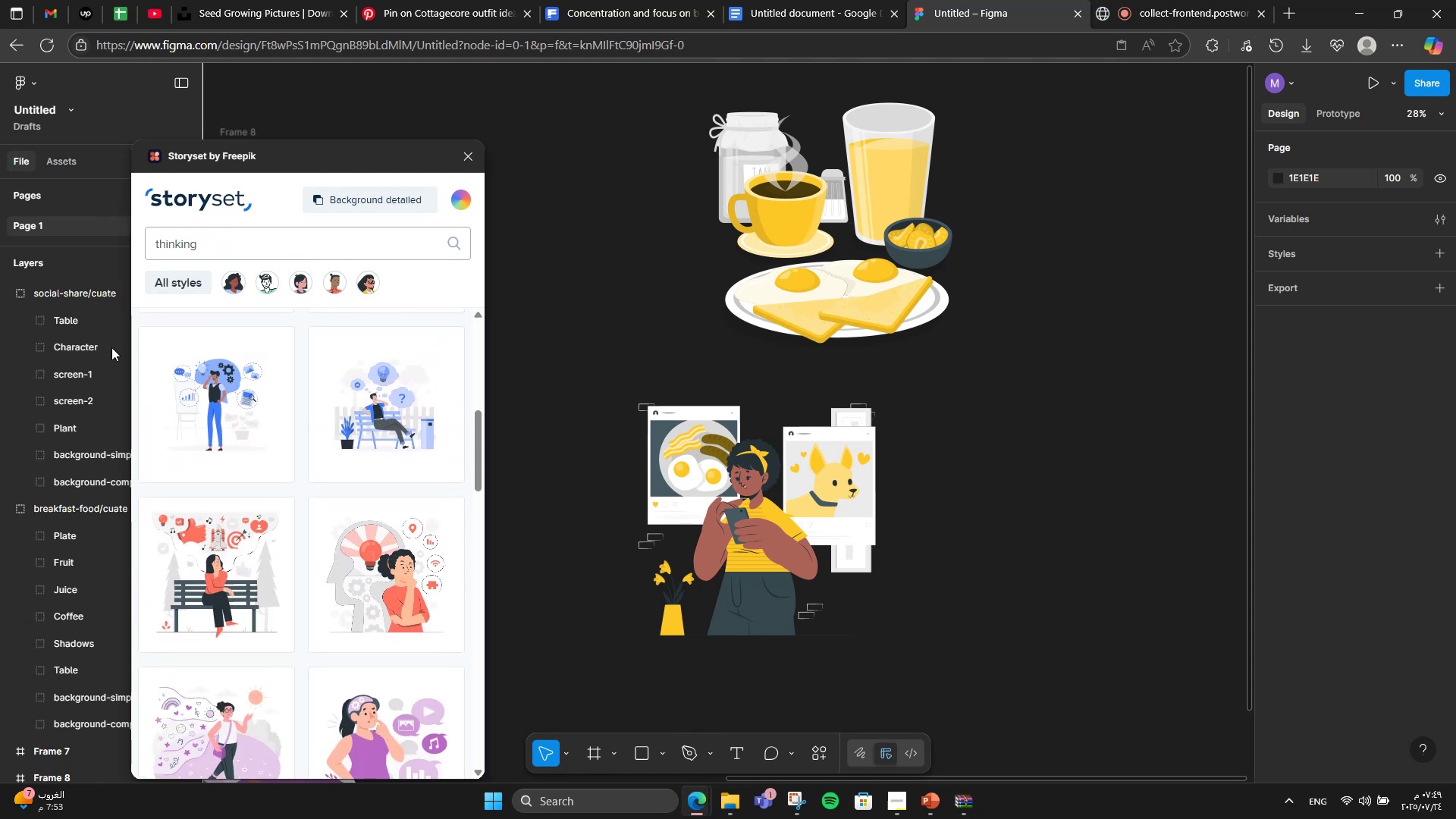 
wait(5.09)
 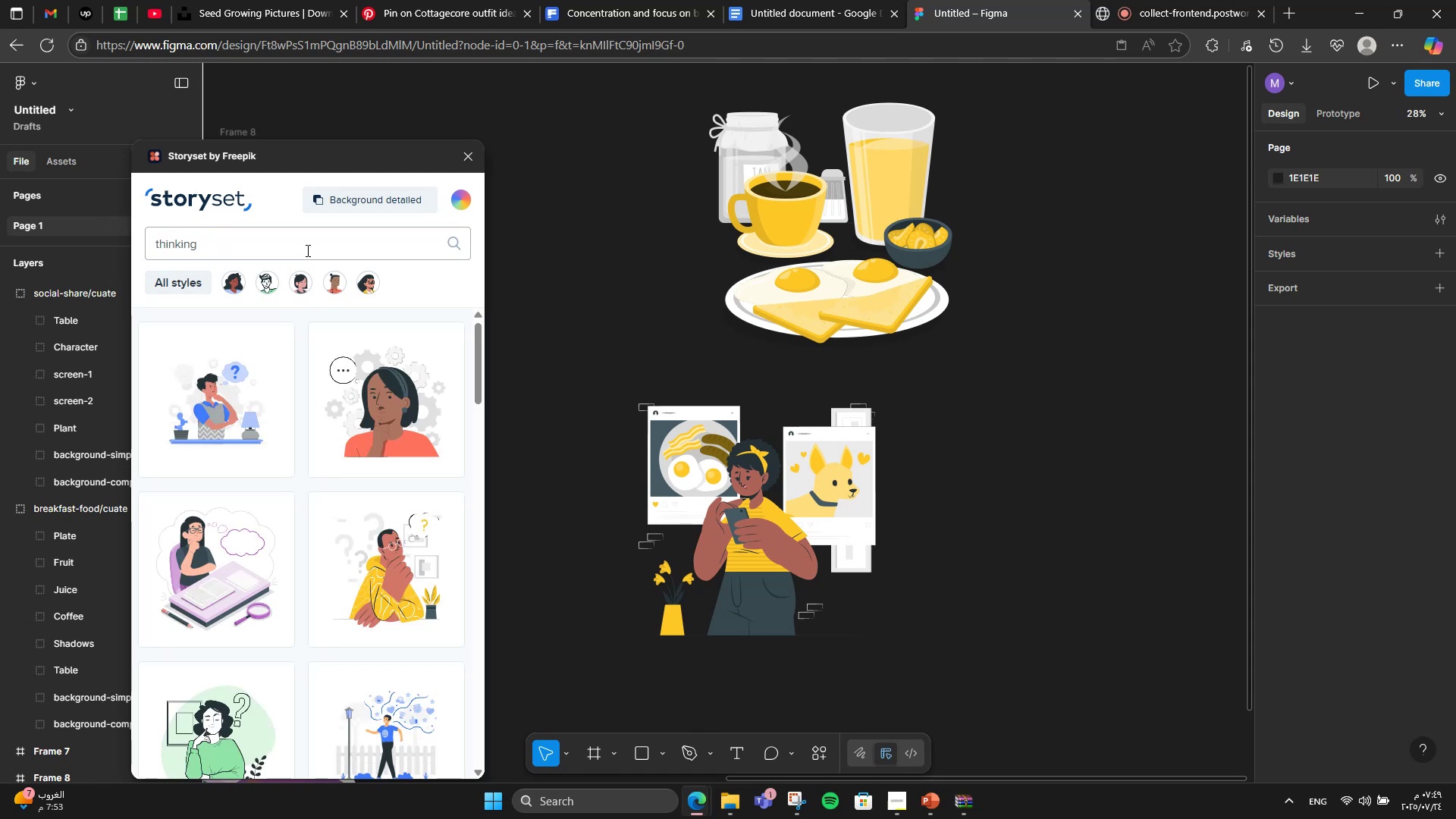 
double_click([175, 235])
 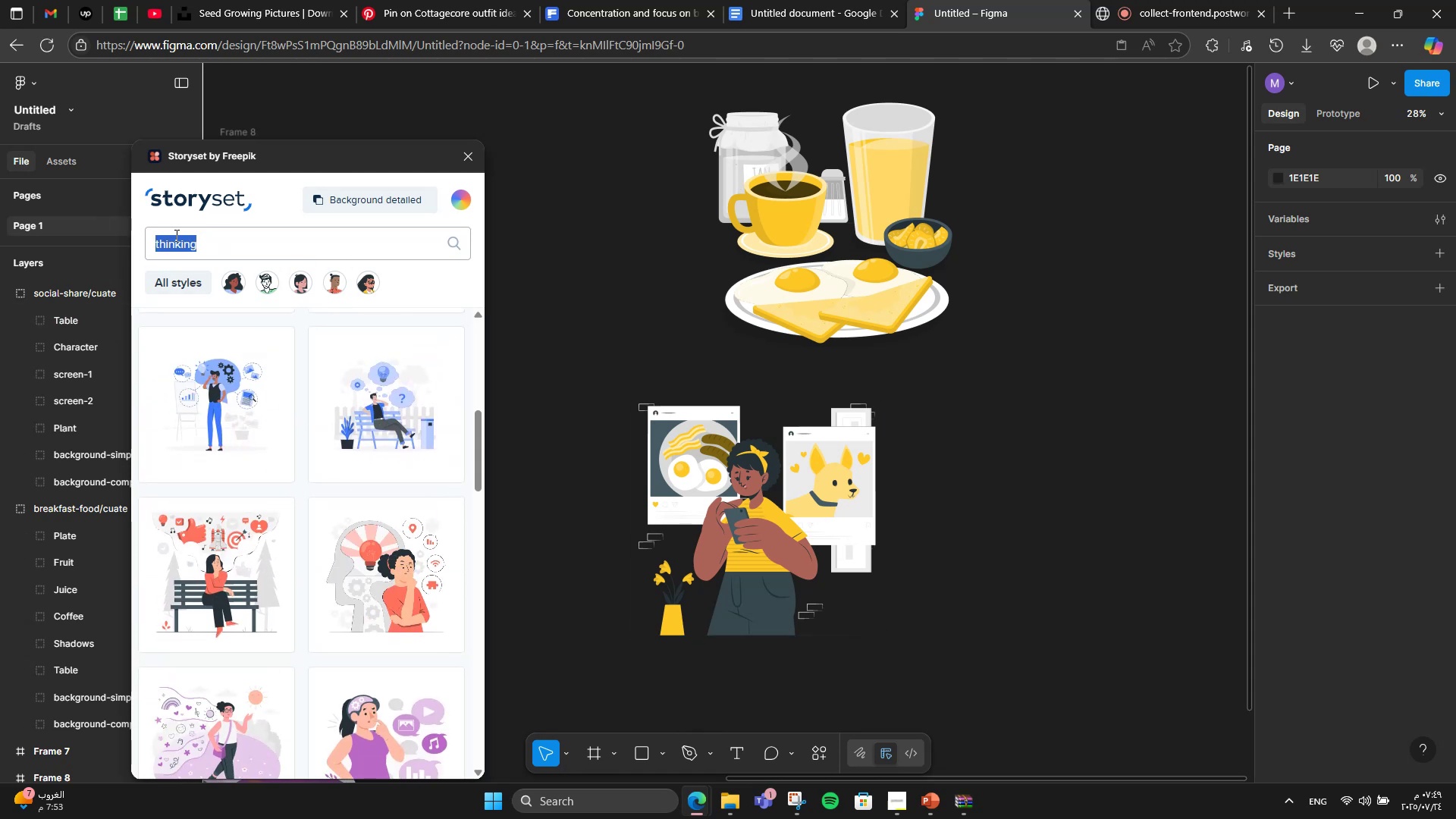 
type(noice)
key(Backspace)
type(e)
 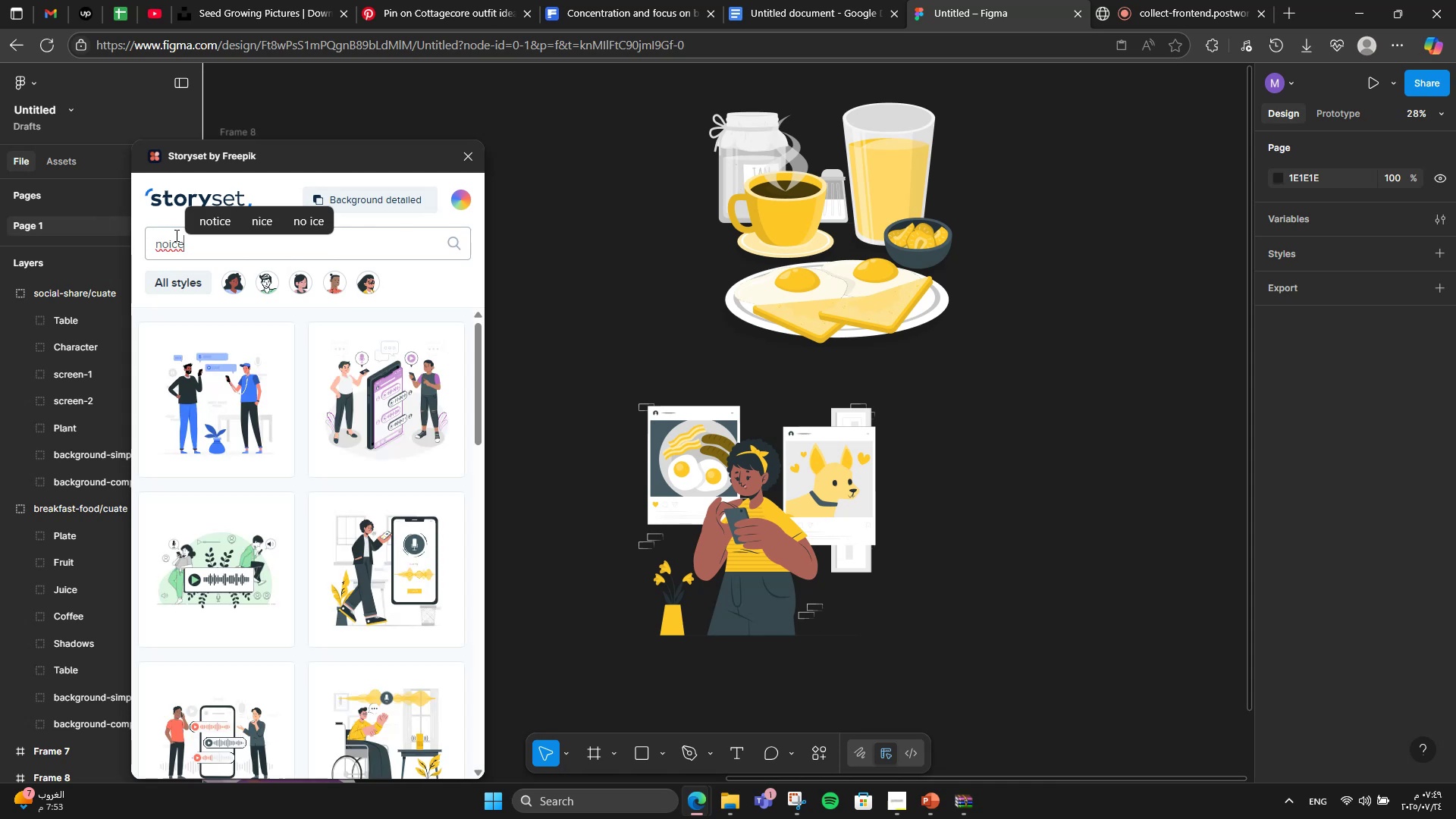 
key(ArrowLeft)
 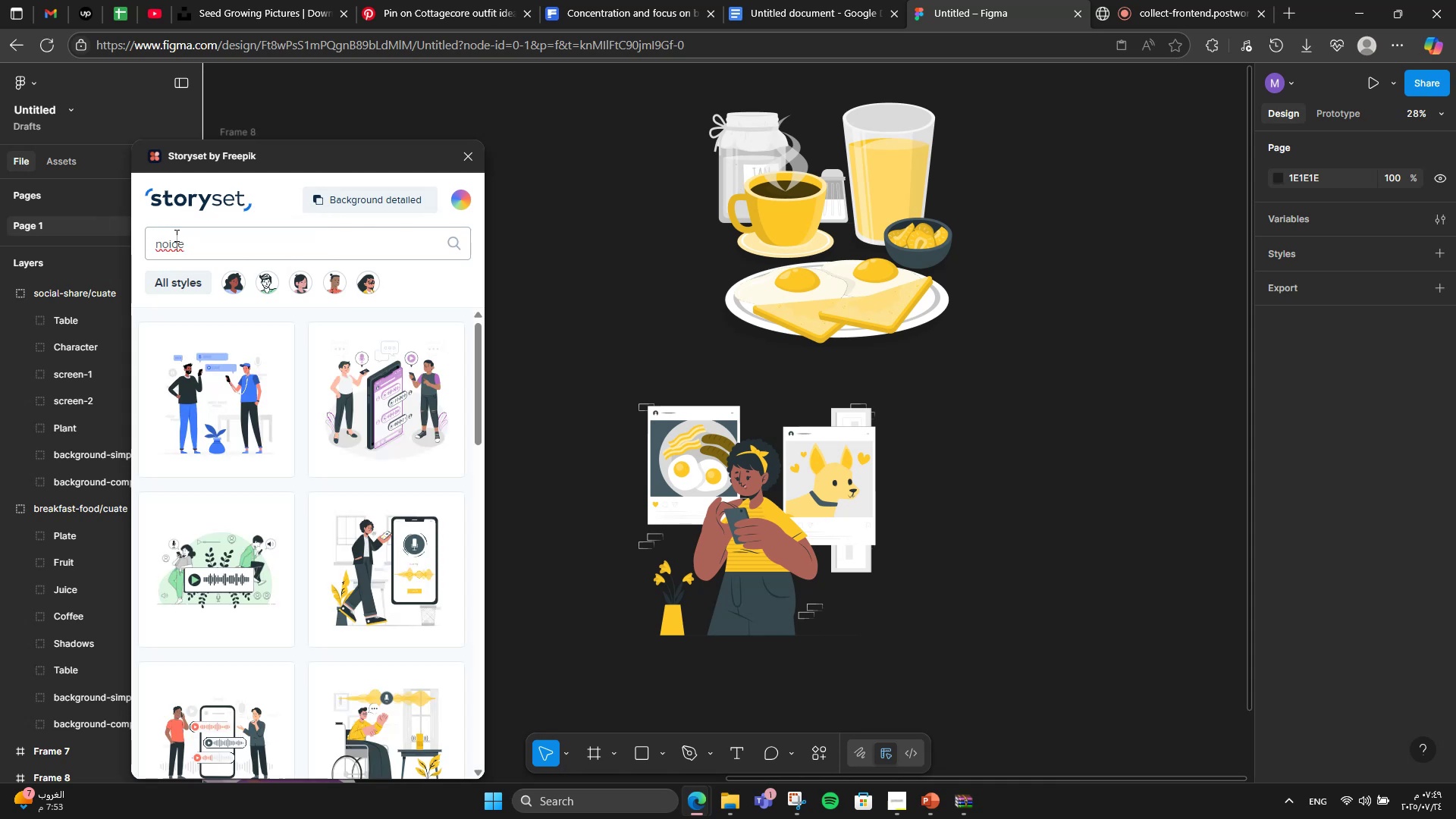 
key(Backspace)
 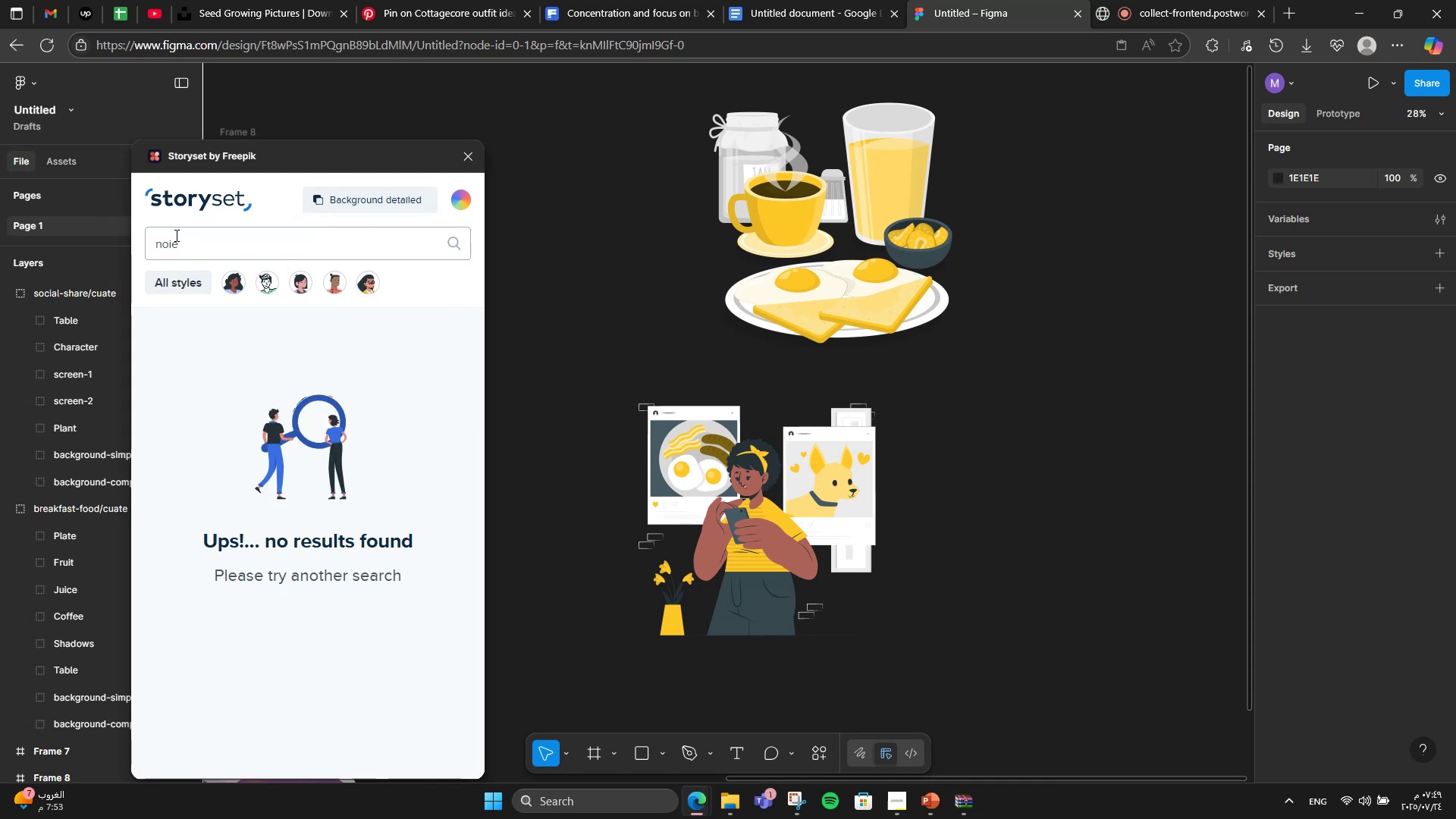 
key(S)
 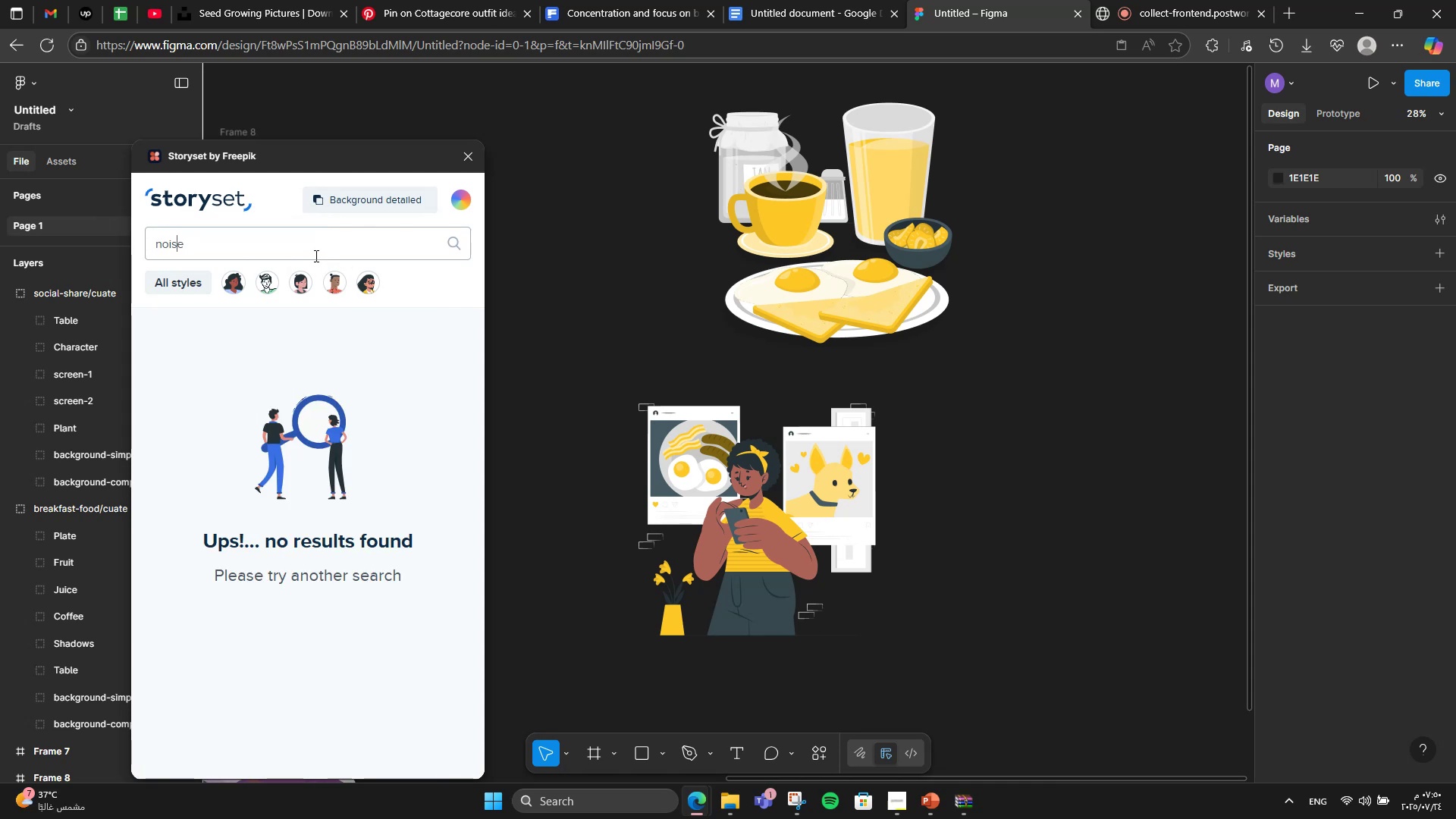 
left_click([318, 242])
 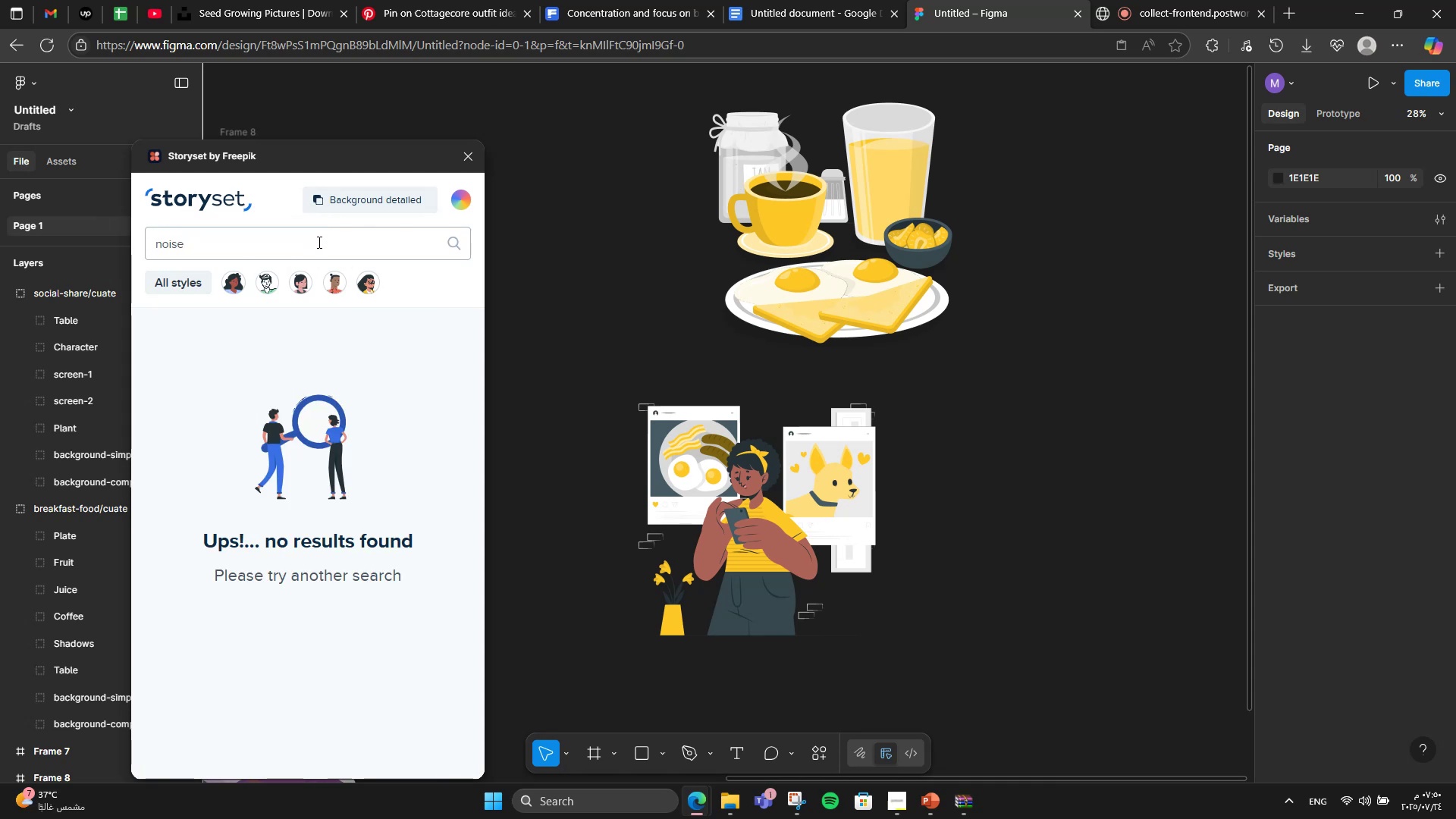 
type( chaos)
 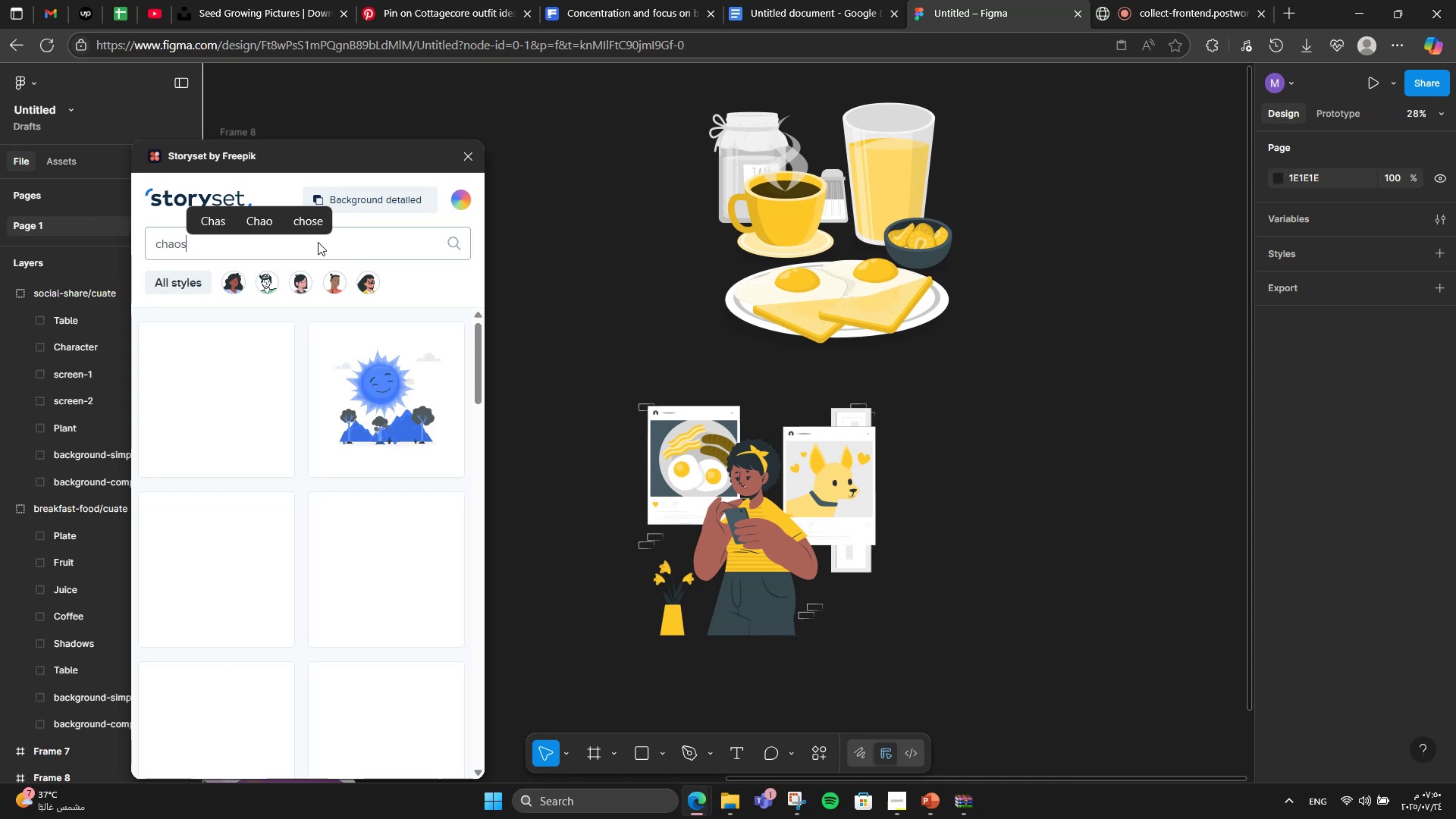 
hold_key(key=Backspace, duration=0.81)
 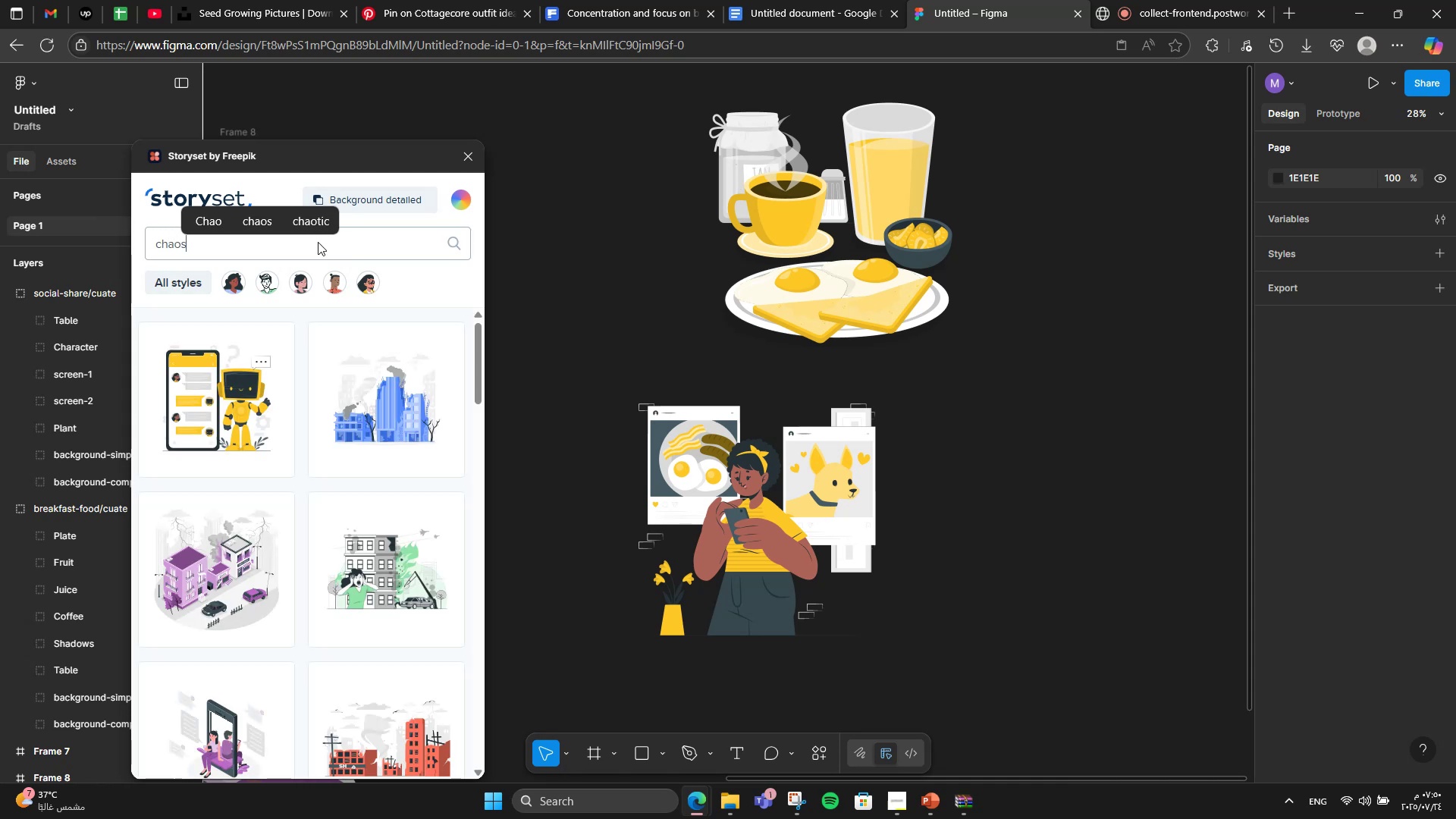 
key(Enter)
 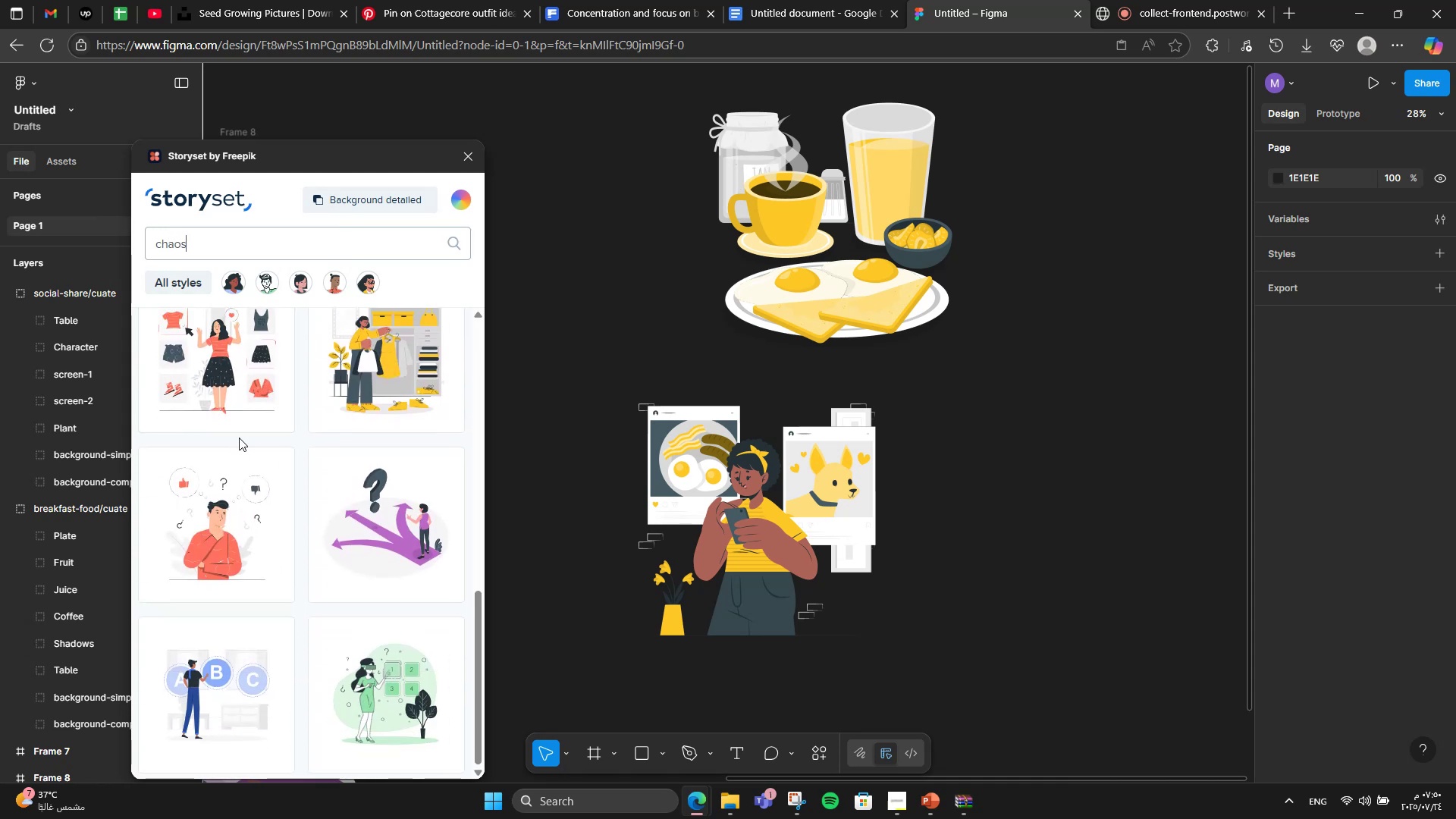 
wait(9.44)
 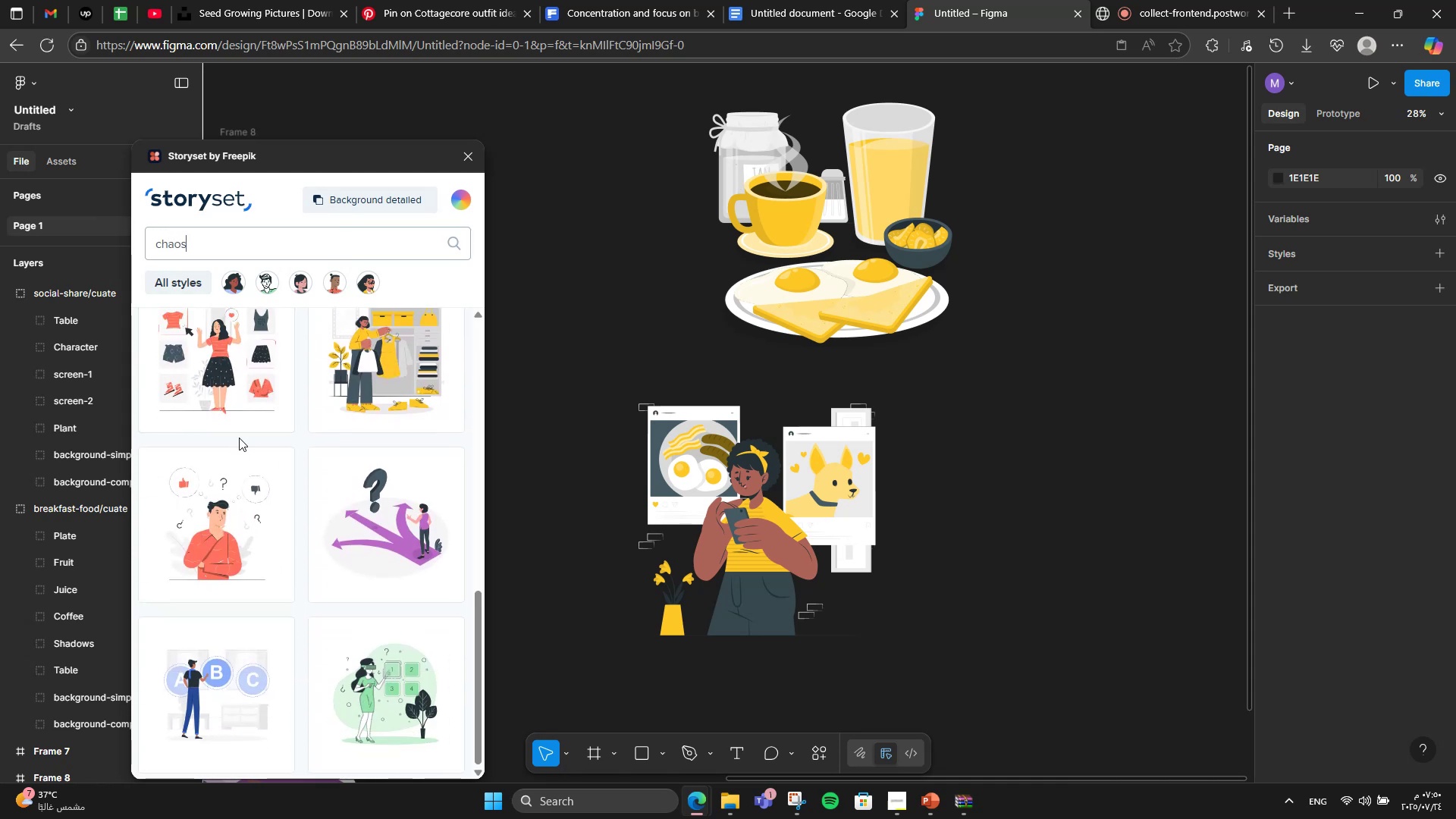 
double_click([242, 238])
 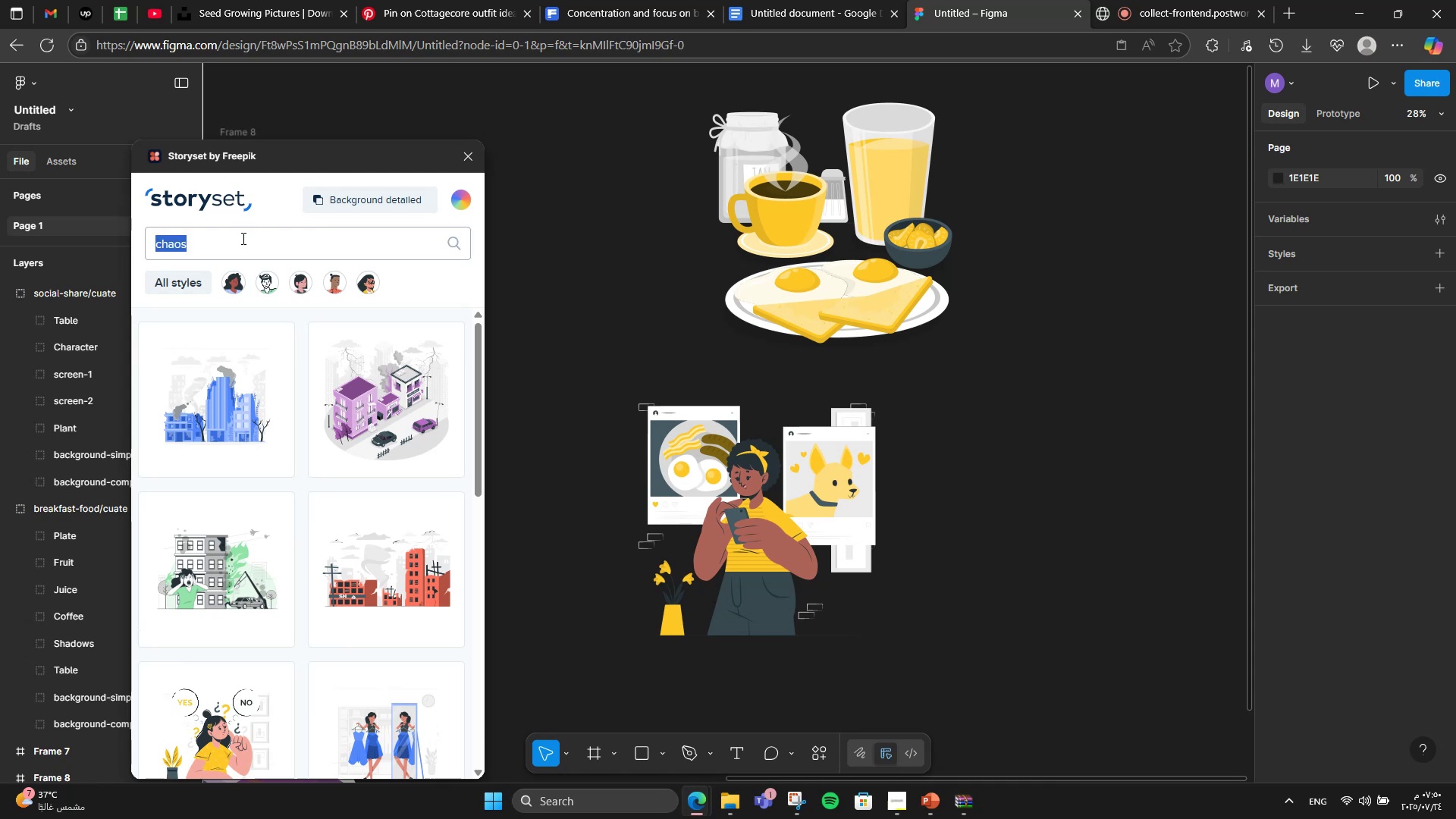 
type(th)
key(Backspace)
key(Backspace)
type(bad)
 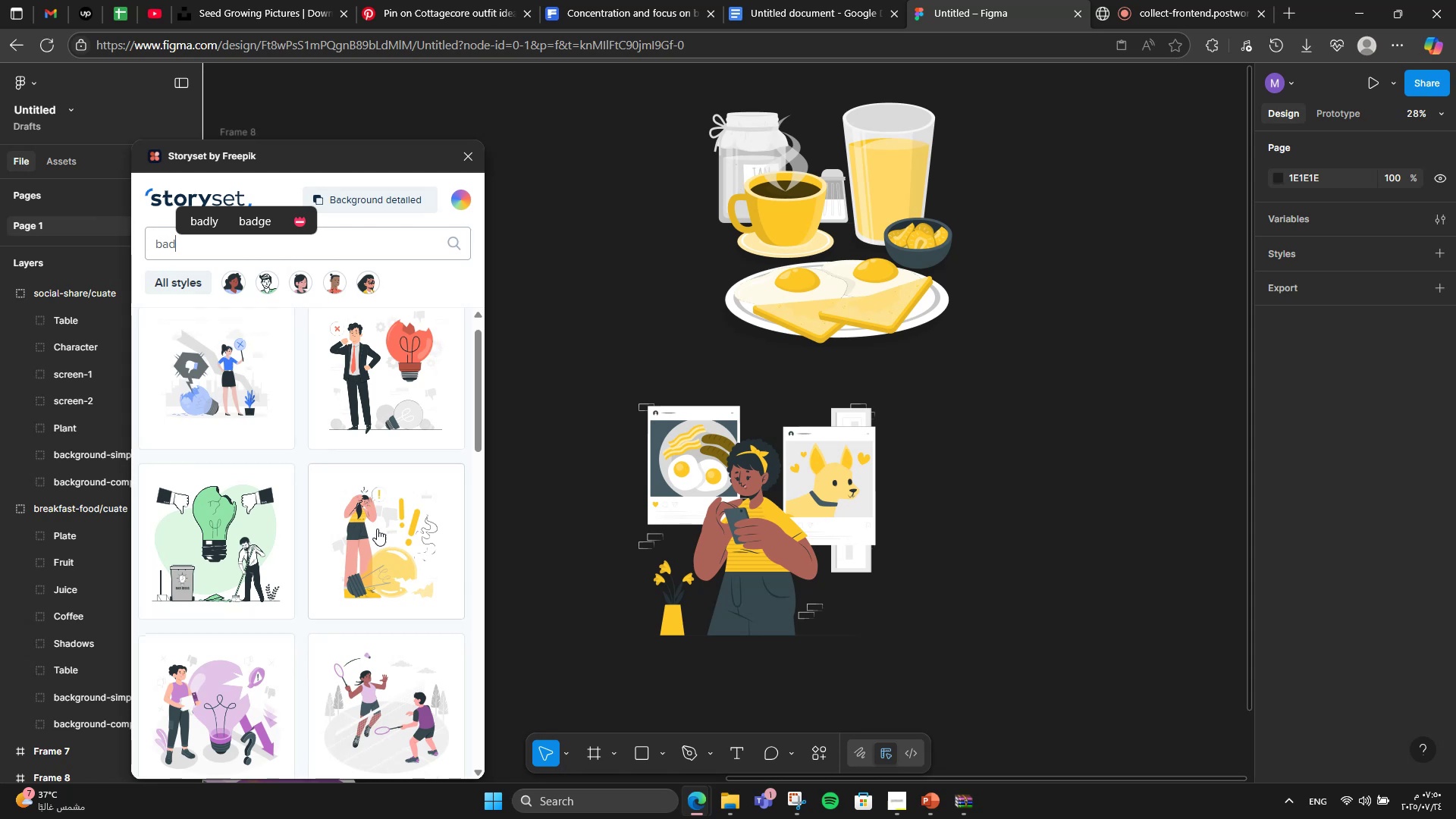 
wait(9.34)
 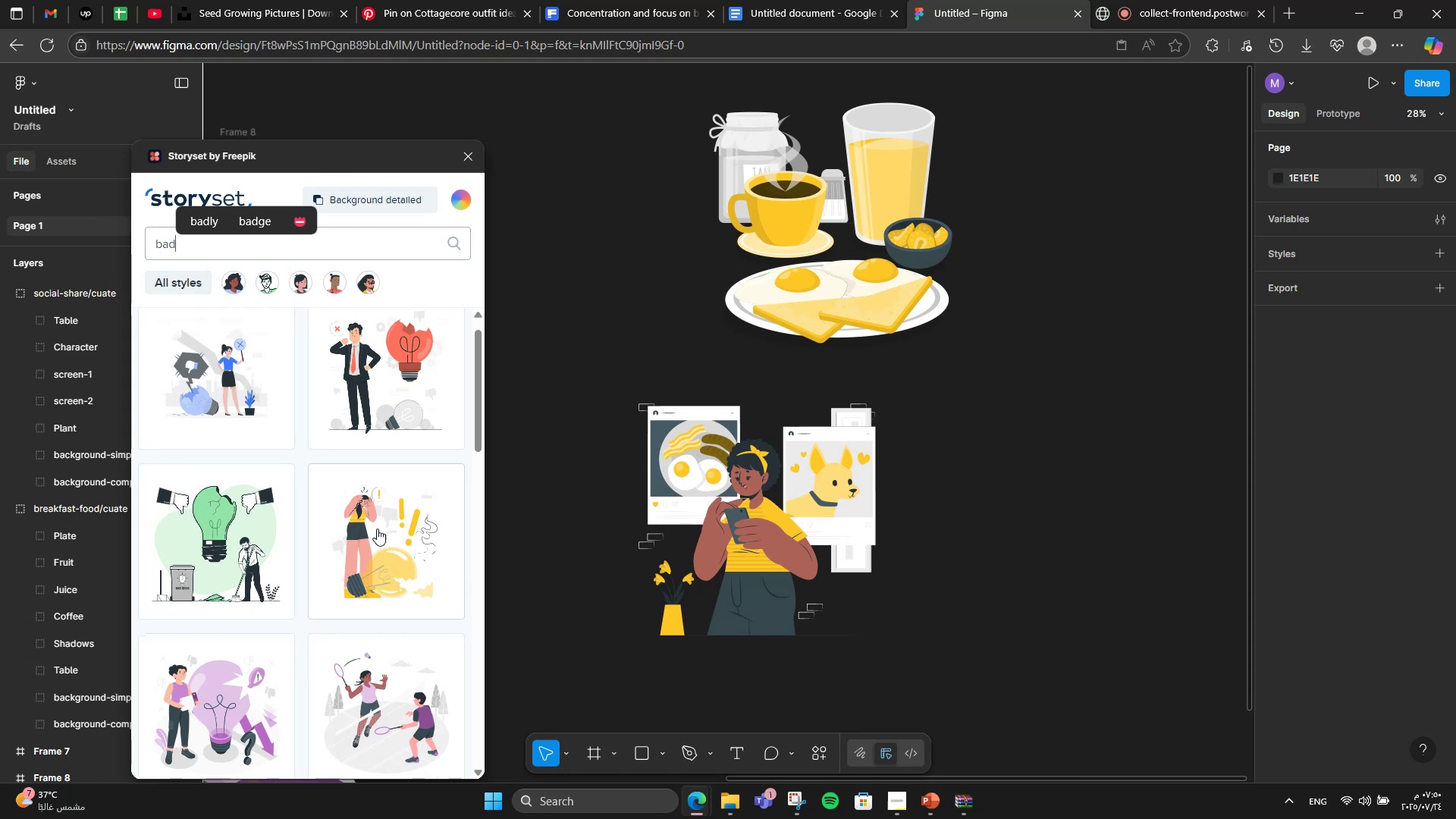 
scroll: coordinate [357, 367], scroll_direction: down, amount: 8.0
 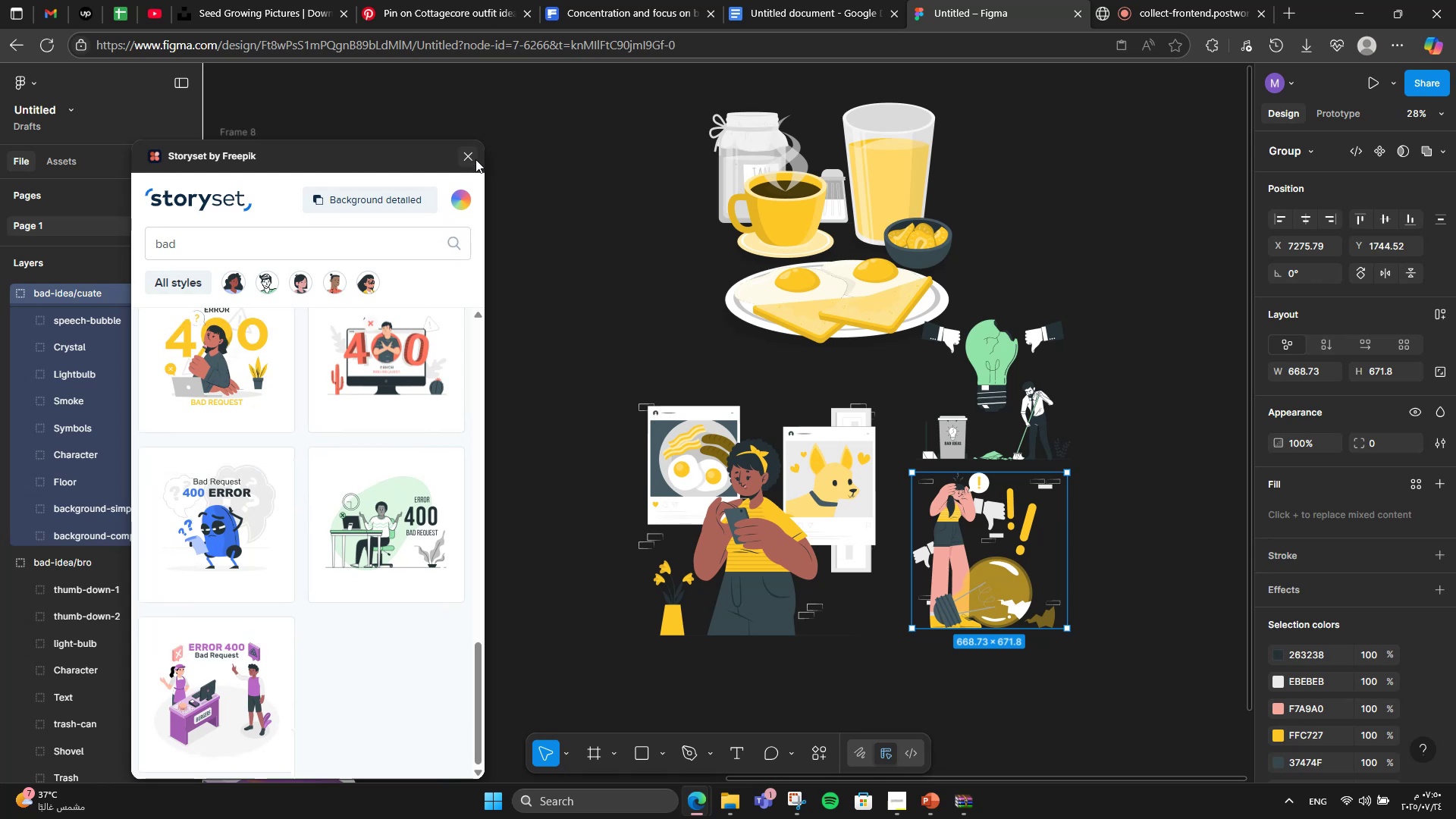 
left_click([472, 158])
 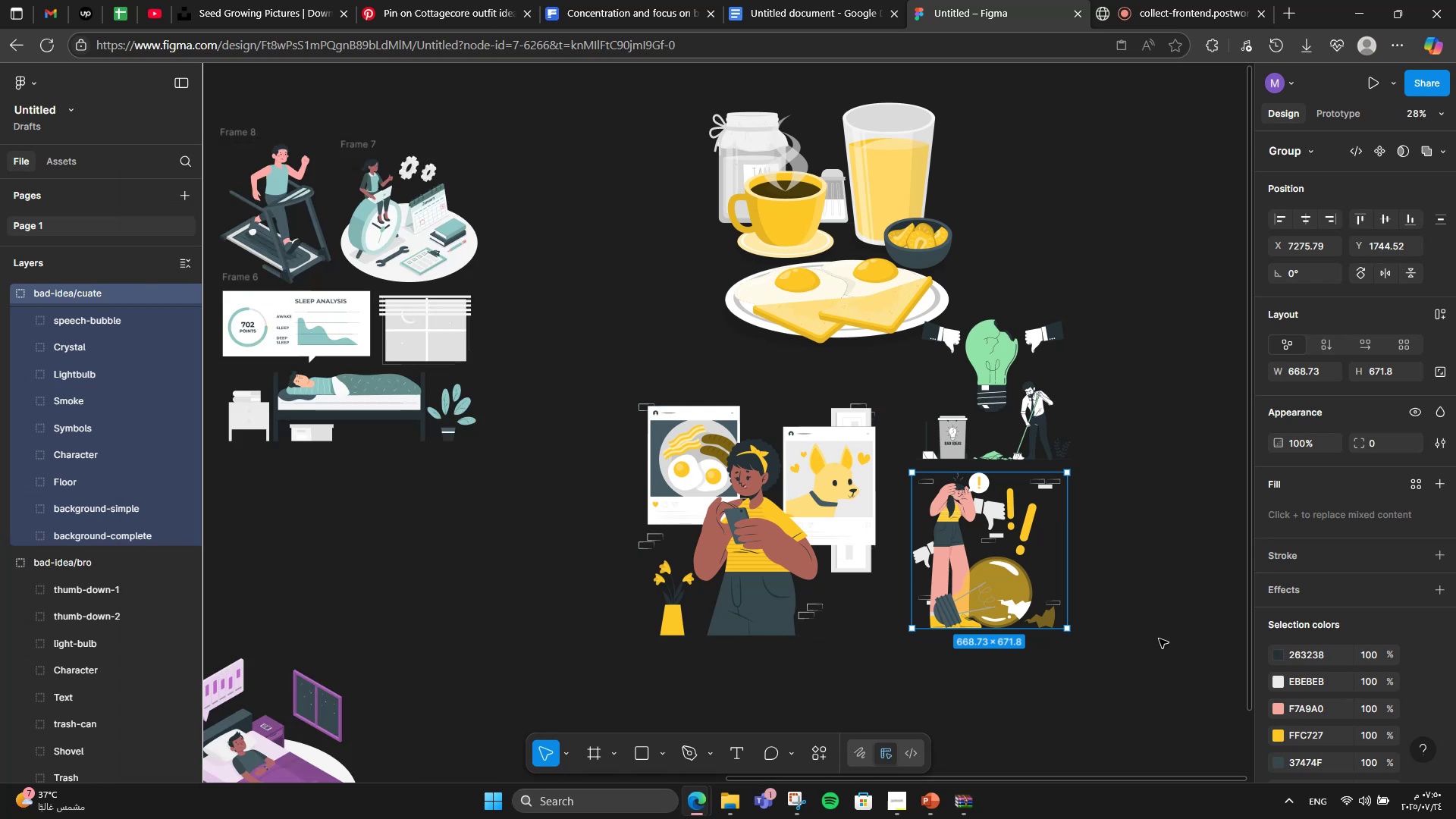 
hold_key(key=ControlLeft, duration=0.98)
scroll: coordinate [576, 599], scroll_direction: down, amount: 2.0
 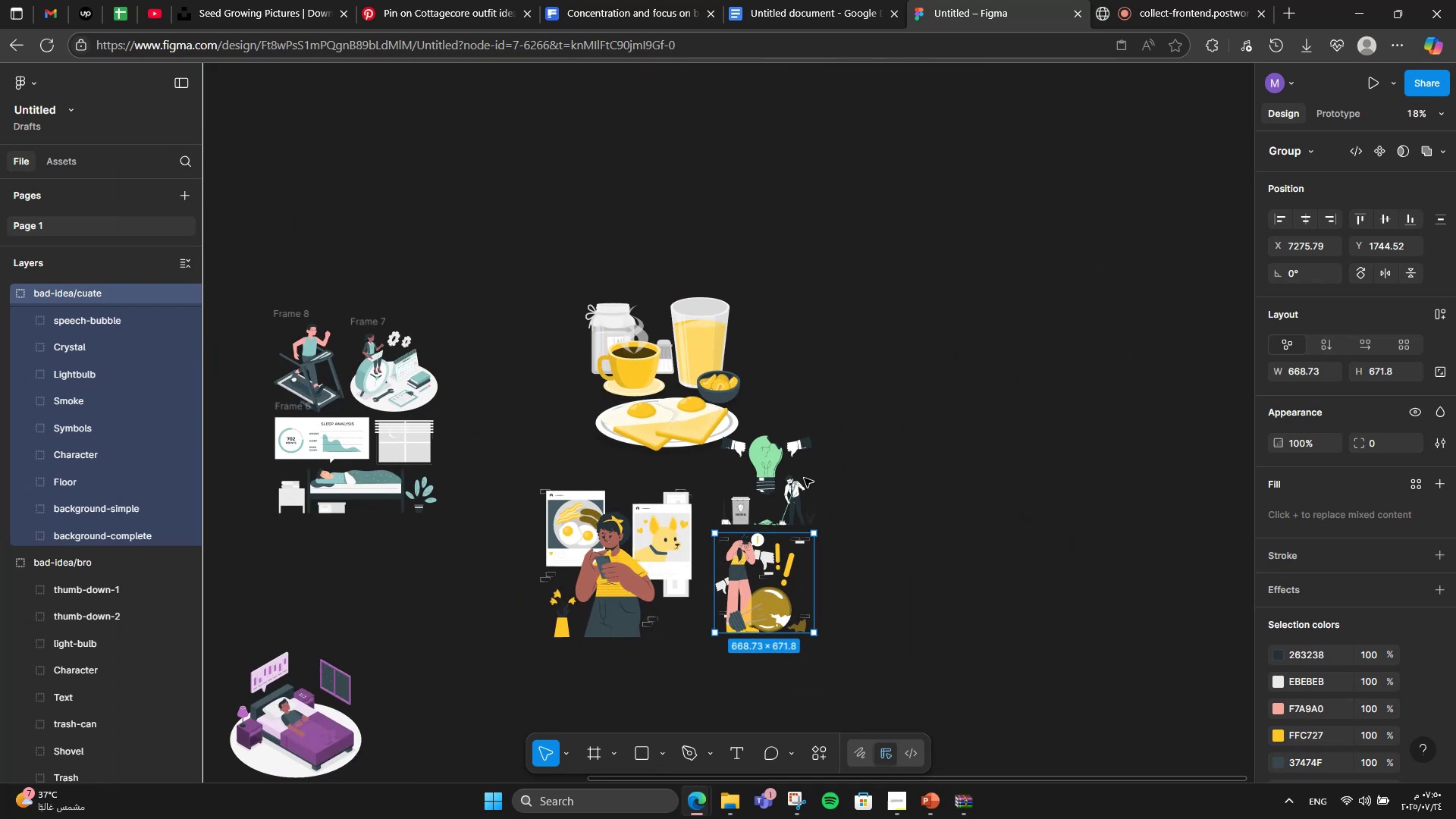 
hold_key(key=ShiftLeft, duration=0.45)
left_click([786, 478])
 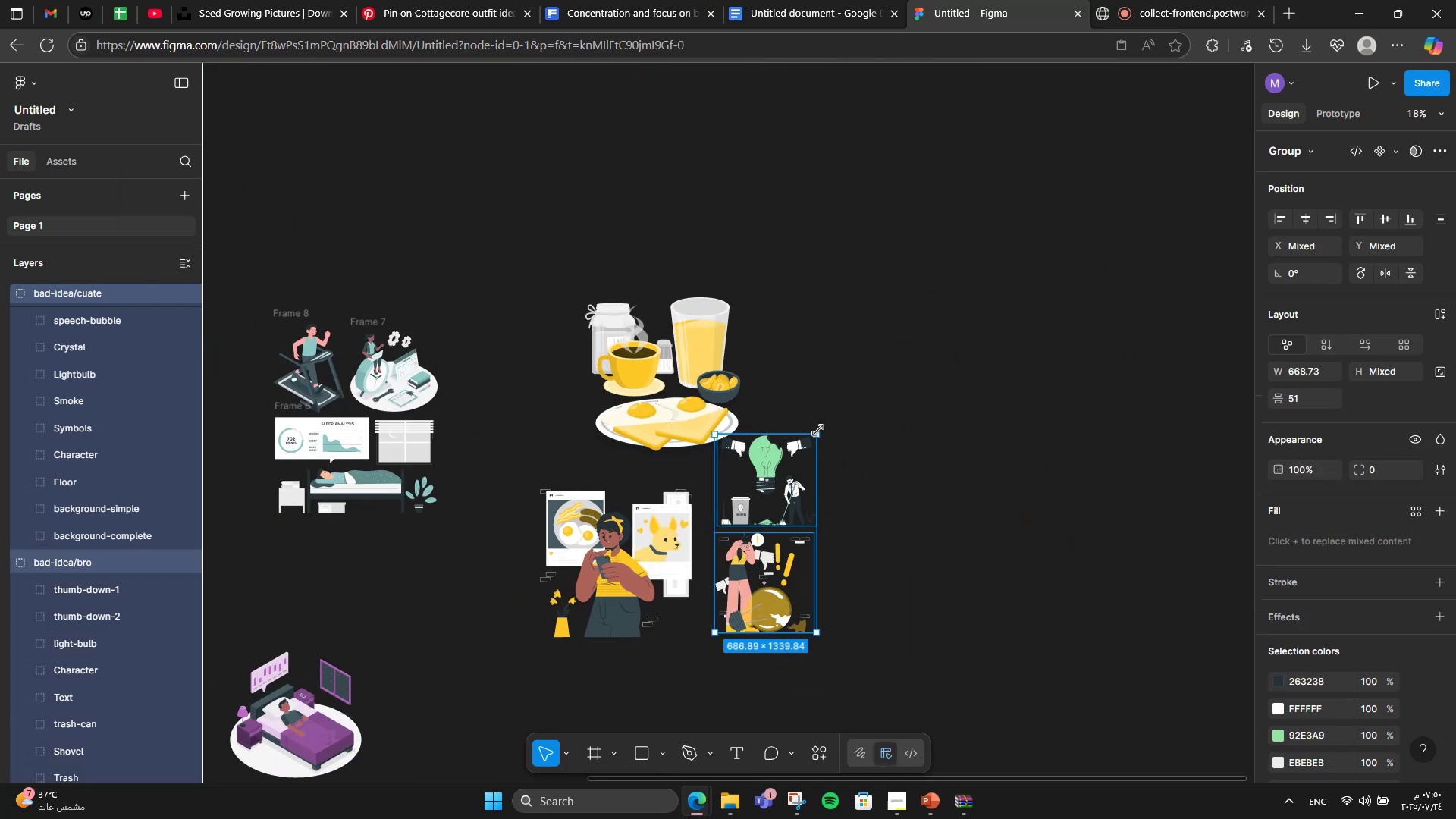 
hold_key(key=ShiftLeft, duration=0.91)
 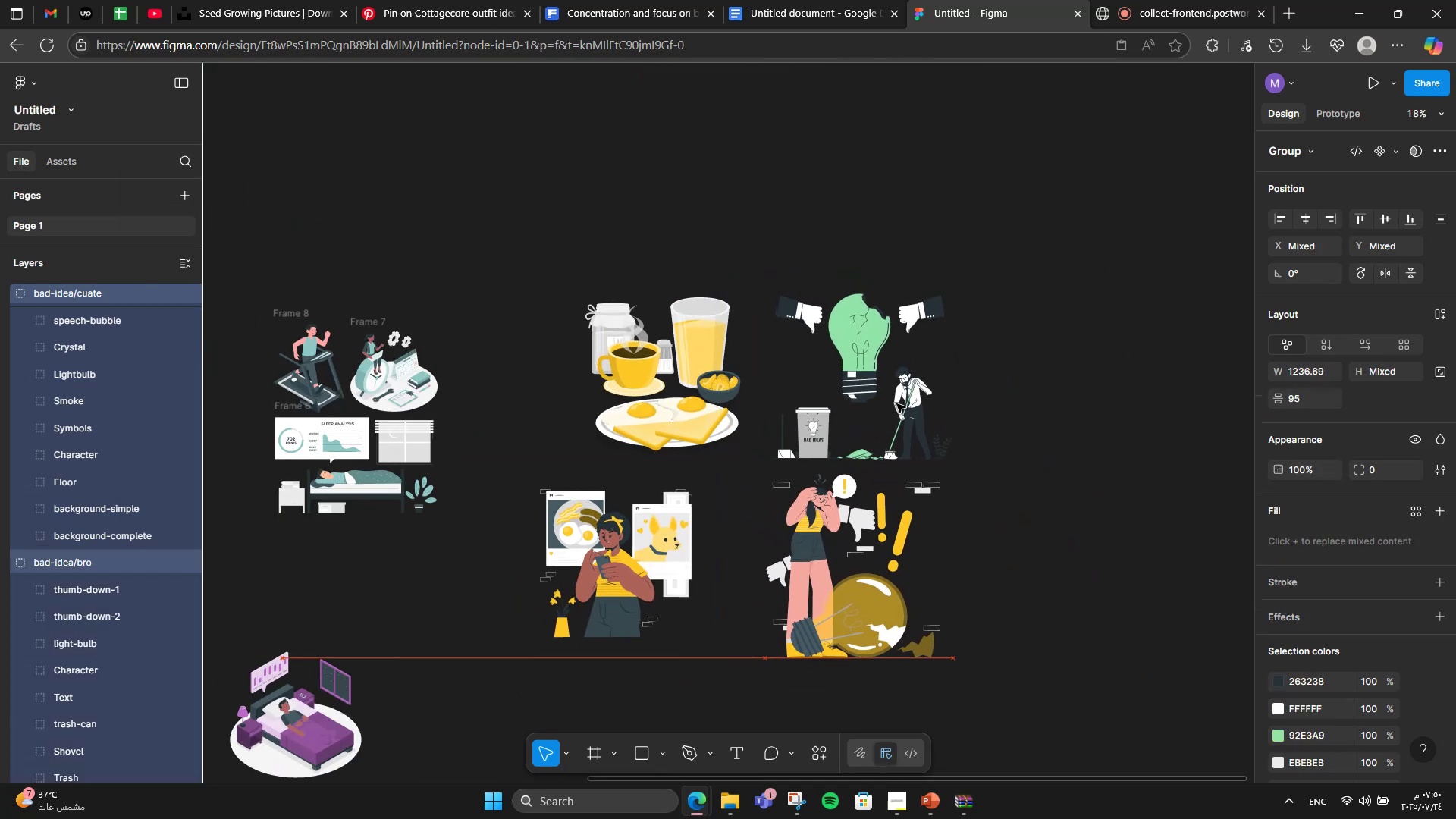 
left_click([978, 442])
 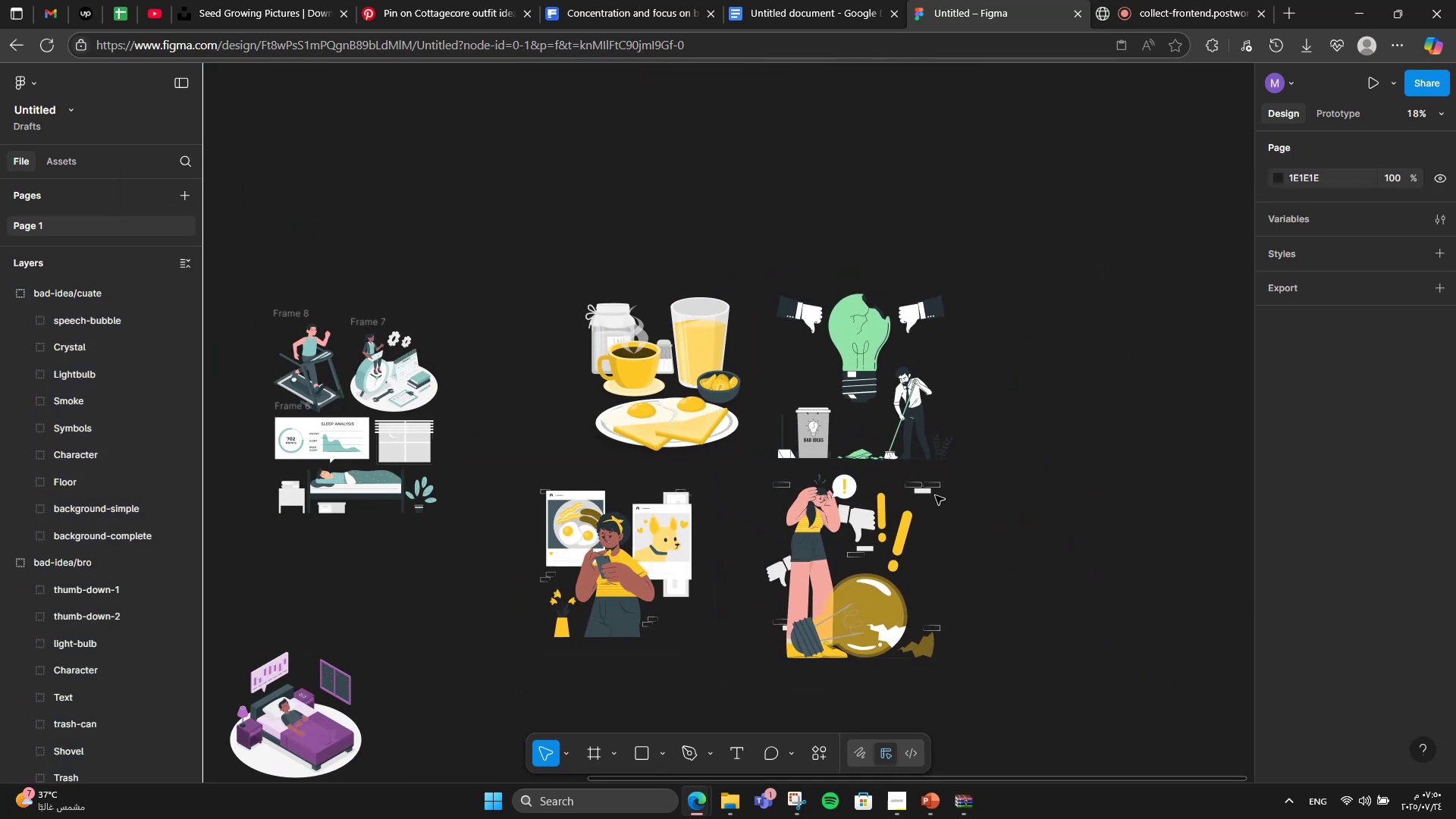 
hold_key(key=ControlLeft, duration=2.05)
scroll: coordinate [896, 518], scroll_direction: up, amount: 7.0
 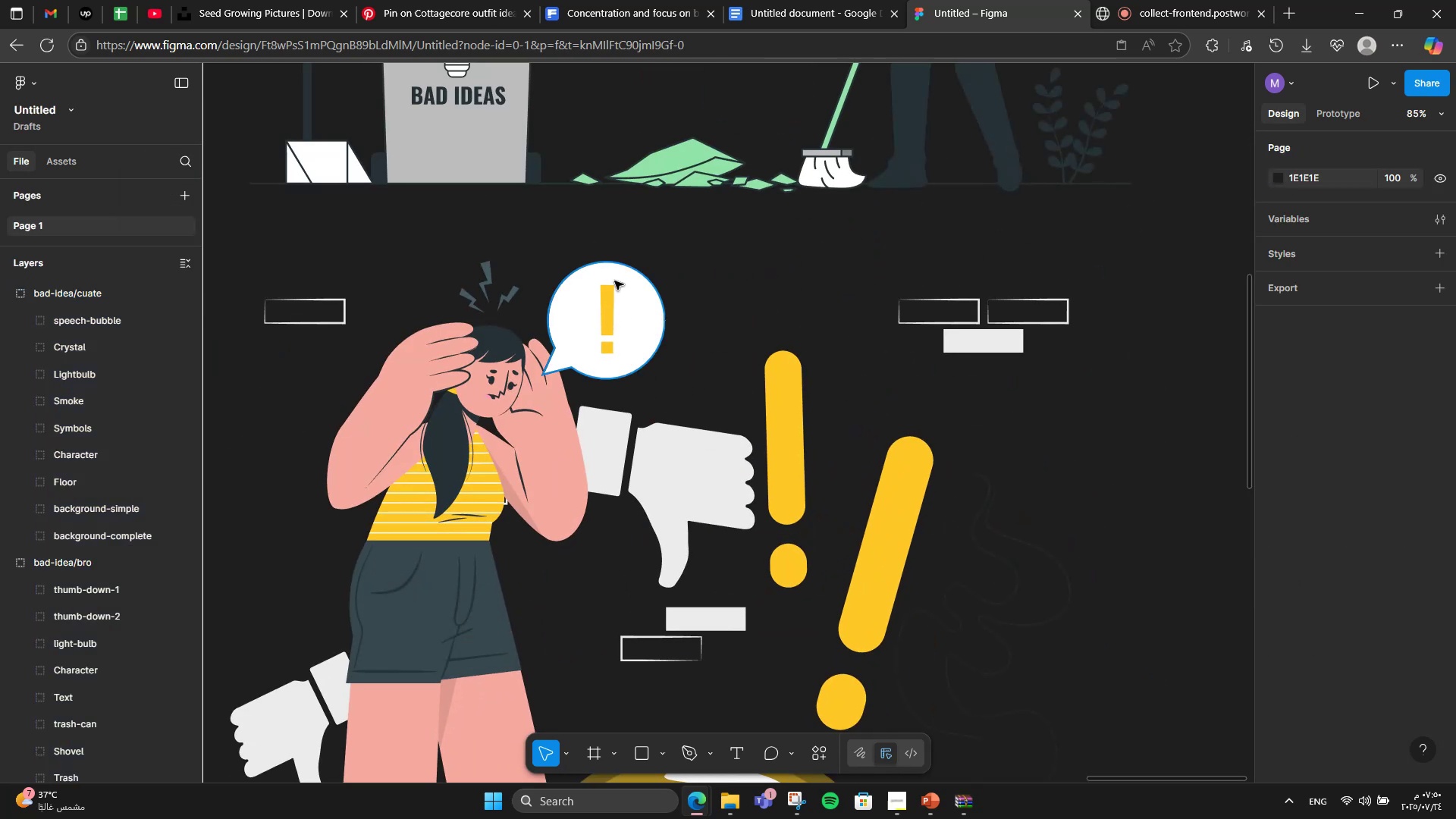 
scroll: coordinate [604, 252], scroll_direction: down, amount: 4.0
 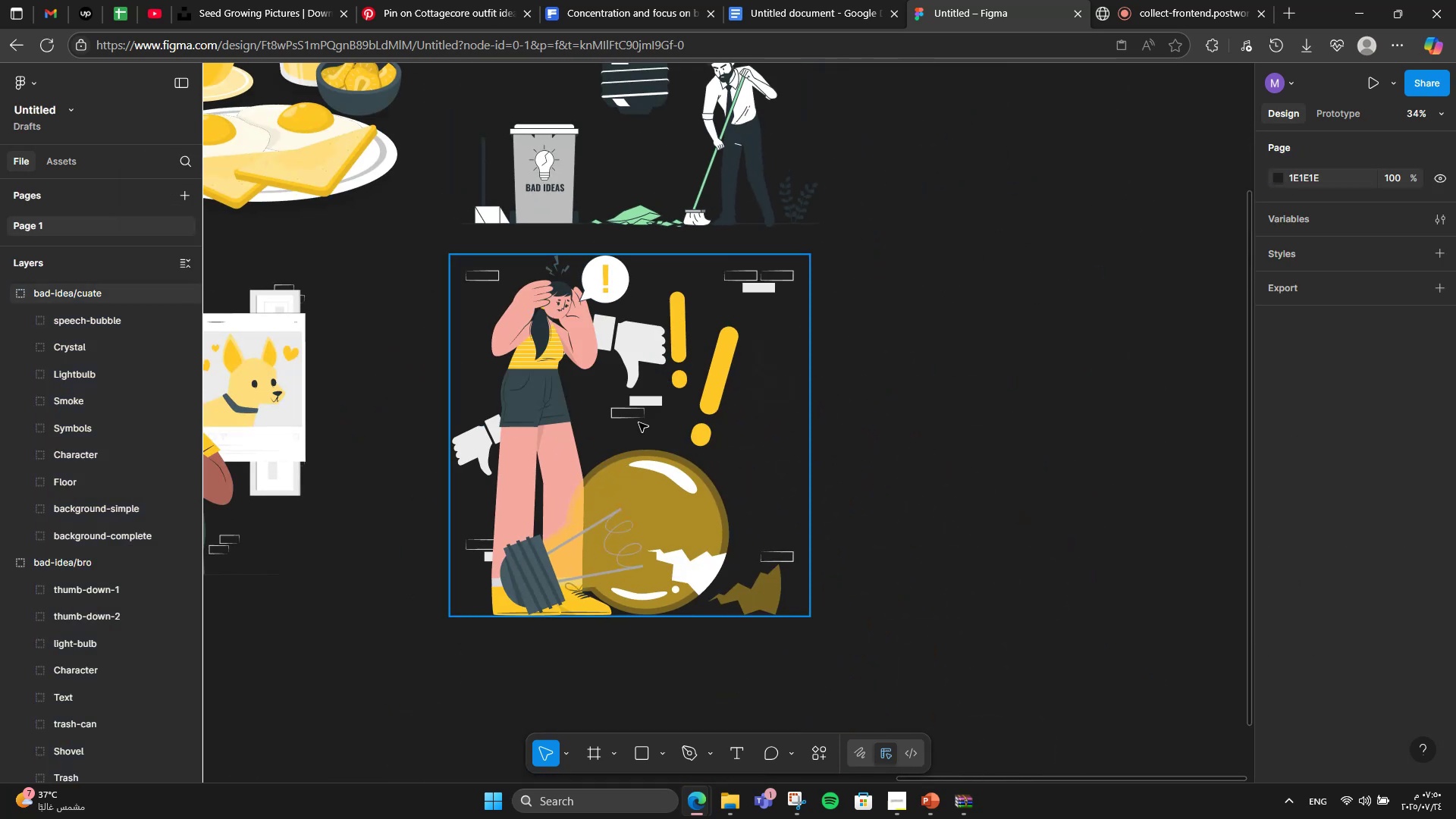 
left_click([639, 422])
 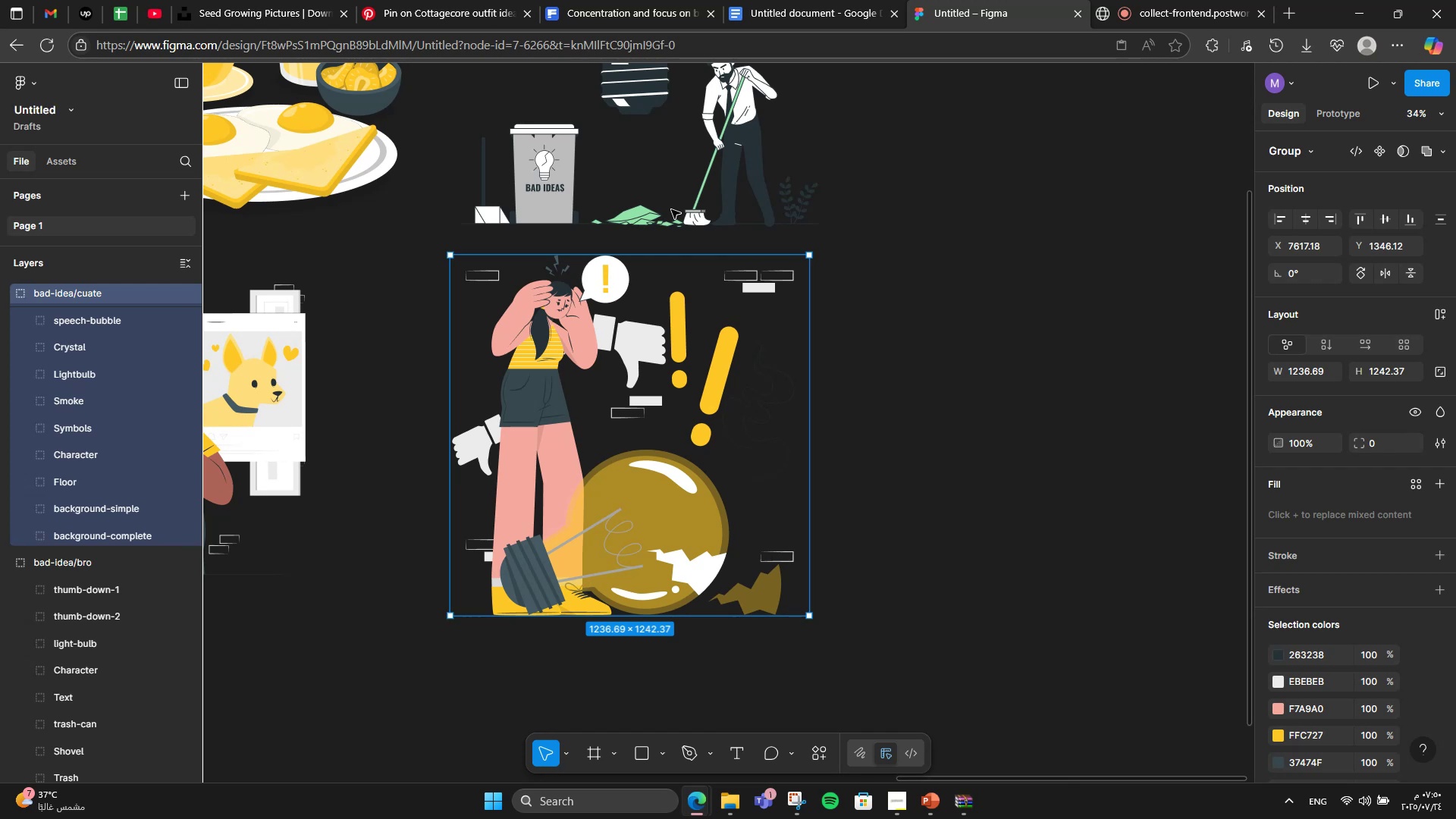 
scroll: coordinate [670, 209], scroll_direction: up, amount: 6.0
 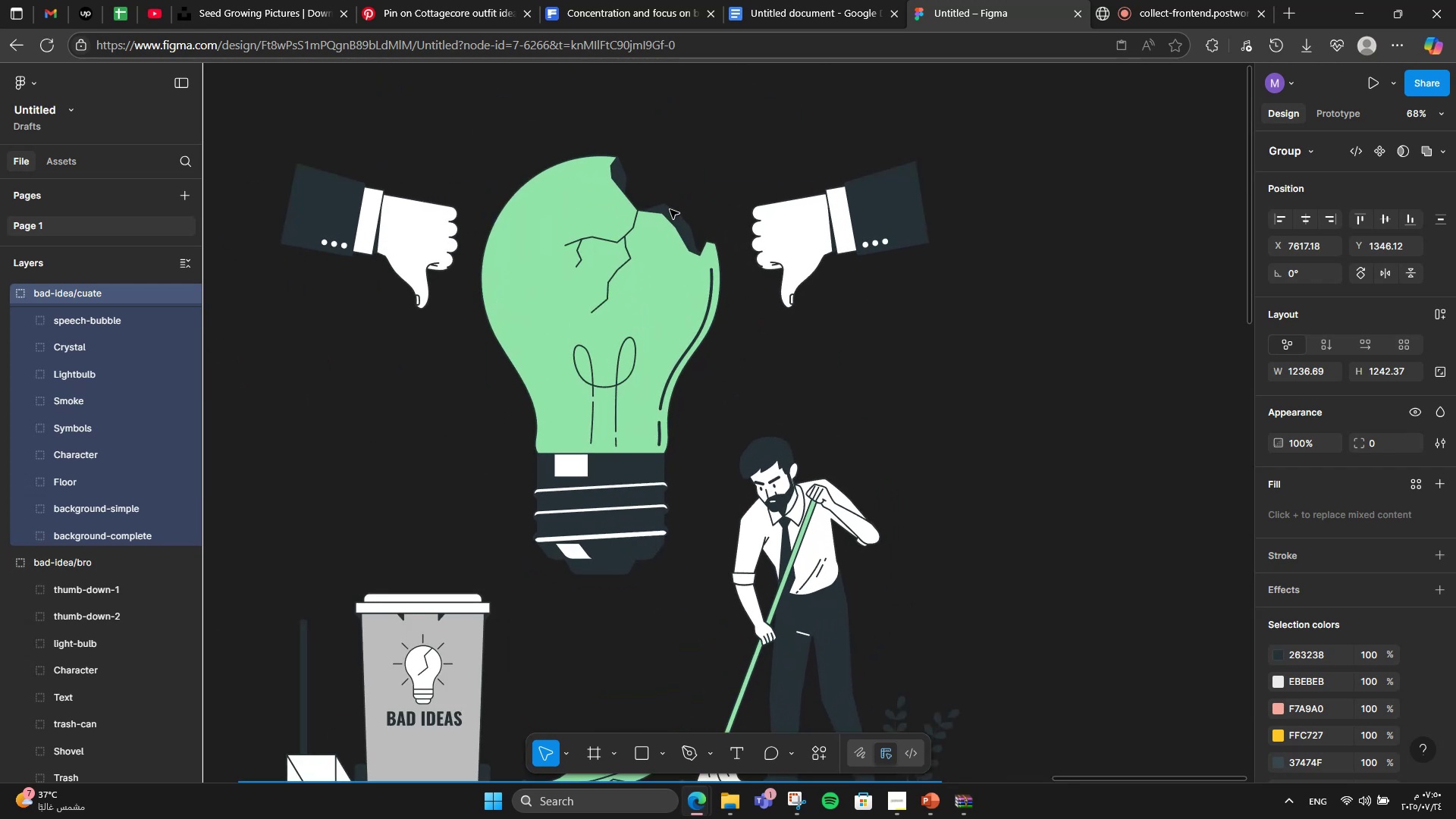 
hold_key(key=ControlLeft, duration=1.62)
scroll: coordinate [666, 218], scroll_direction: down, amount: 5.0
 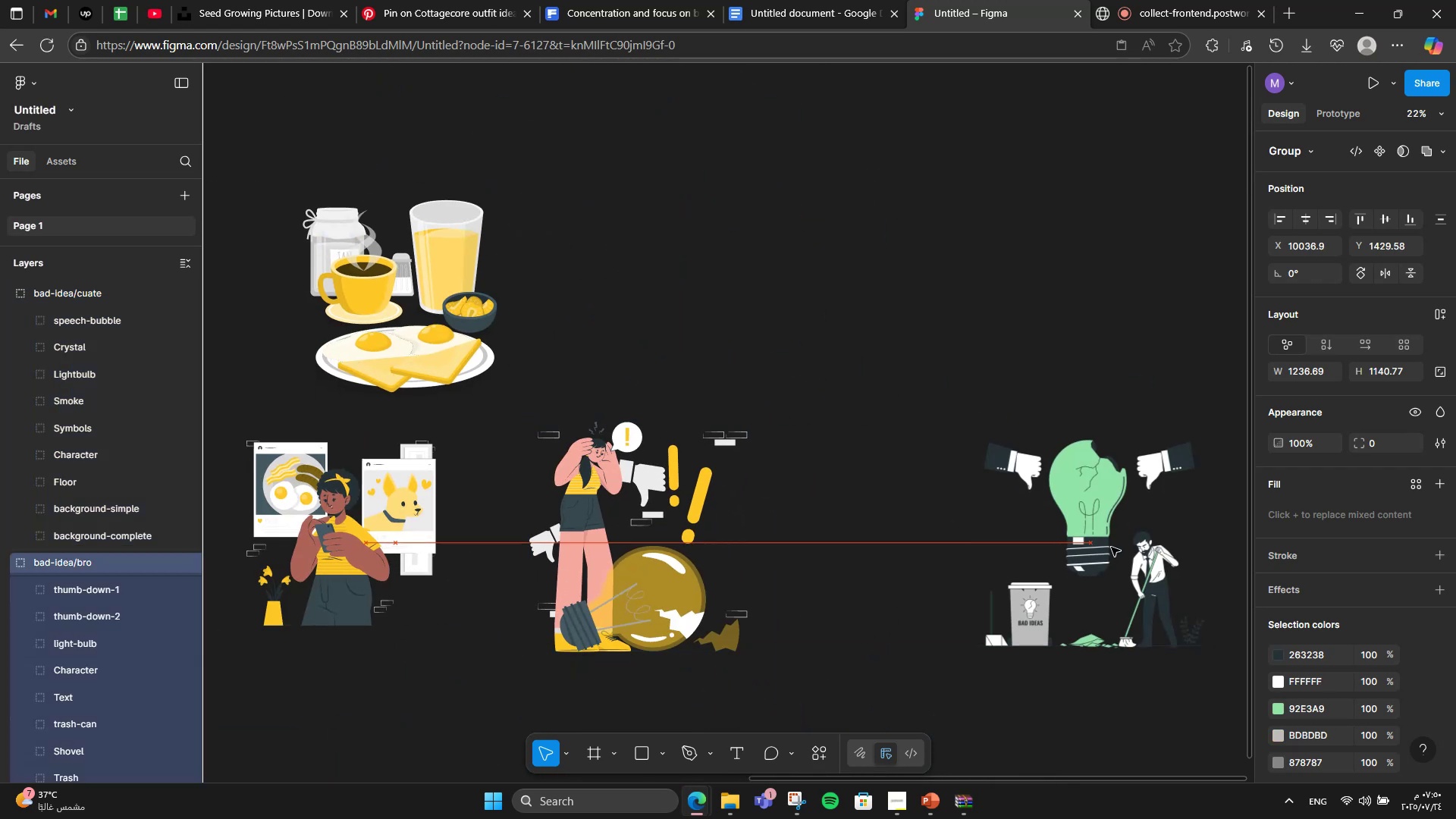 
left_click([702, 581])
 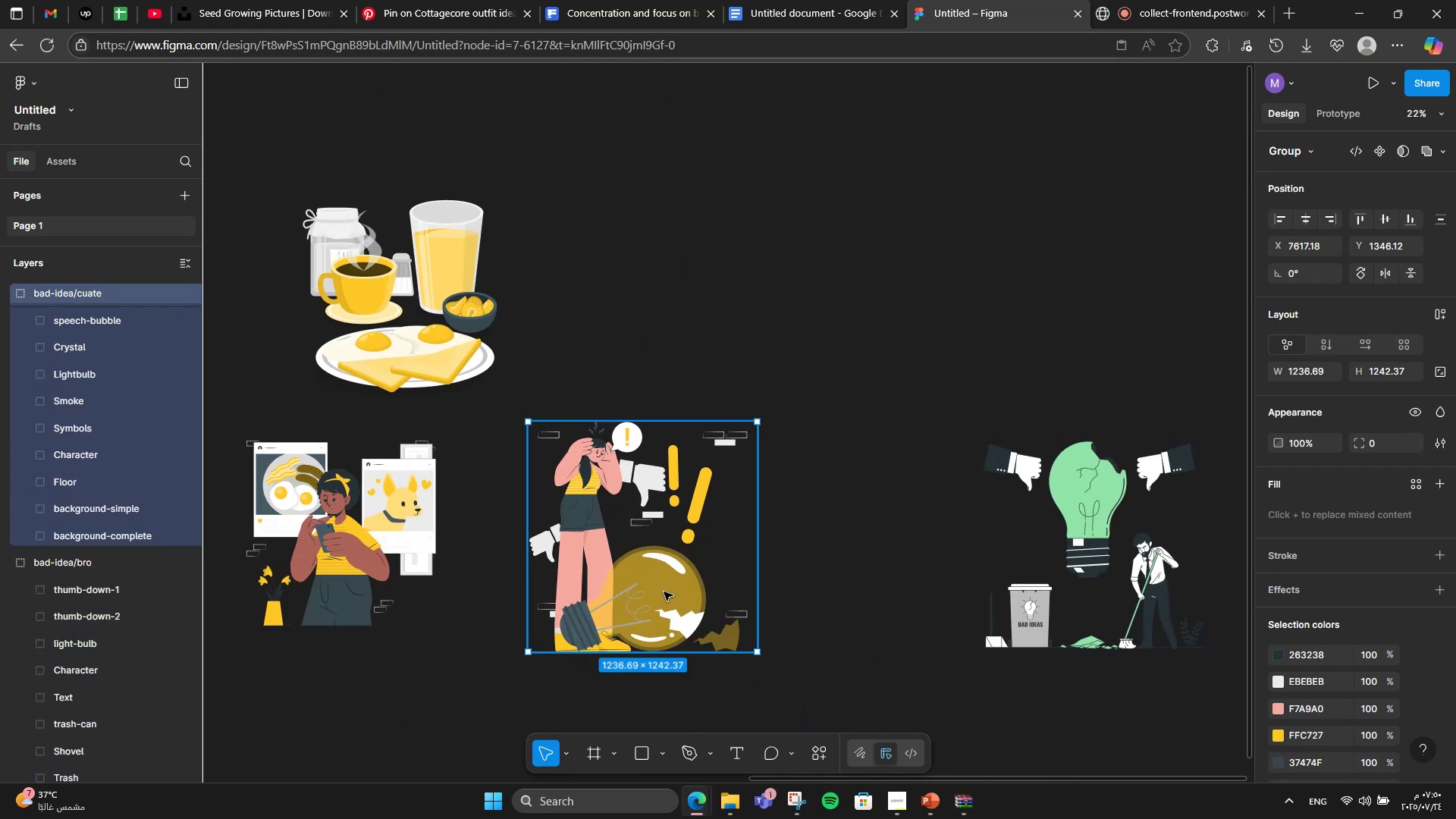 
hold_key(key=ControlLeft, duration=1.03)
scroll: coordinate [308, 502], scroll_direction: up, amount: 1.0
 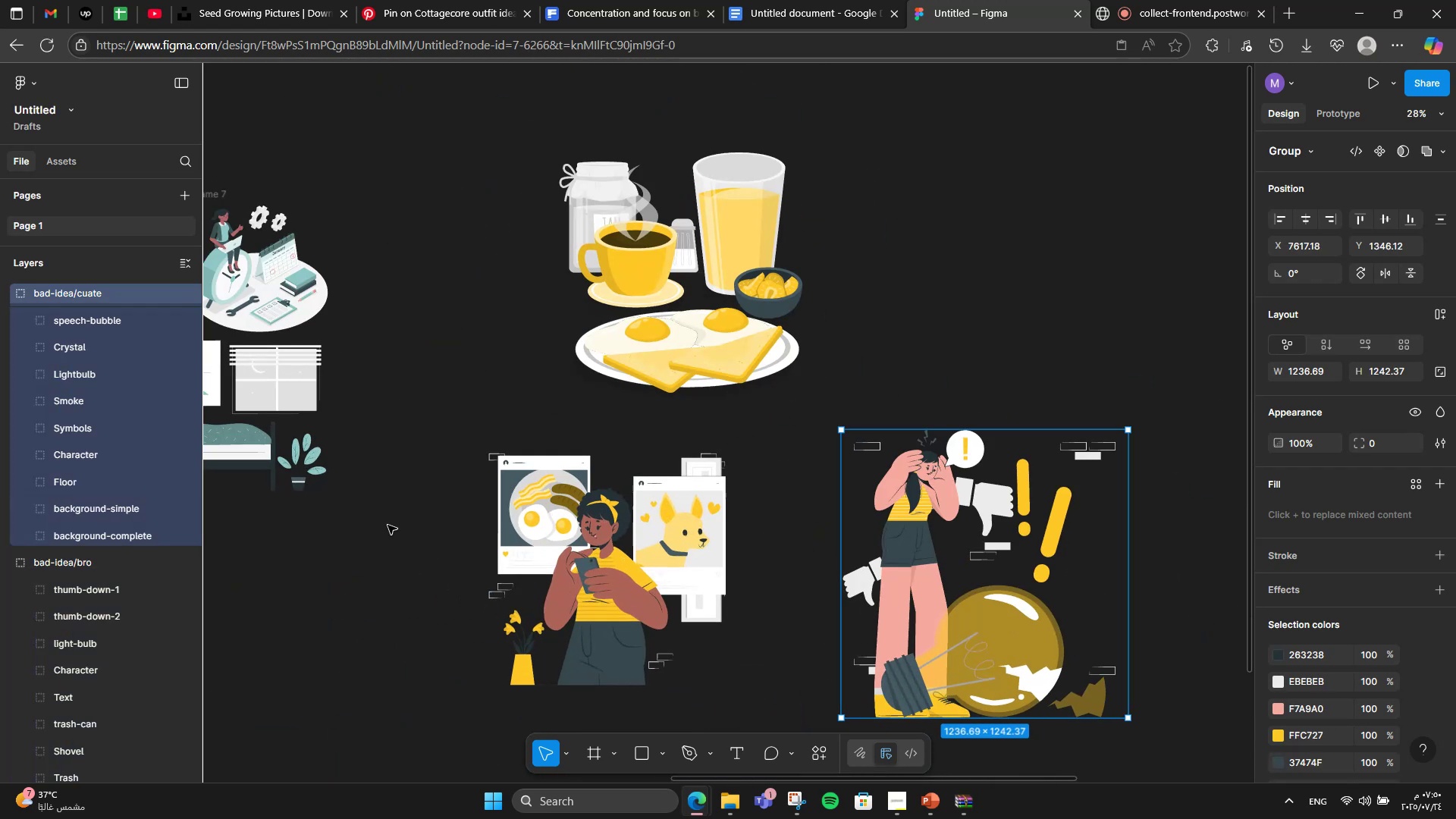 
hold_key(key=ShiftLeft, duration=0.78)
double_click([686, 244])
 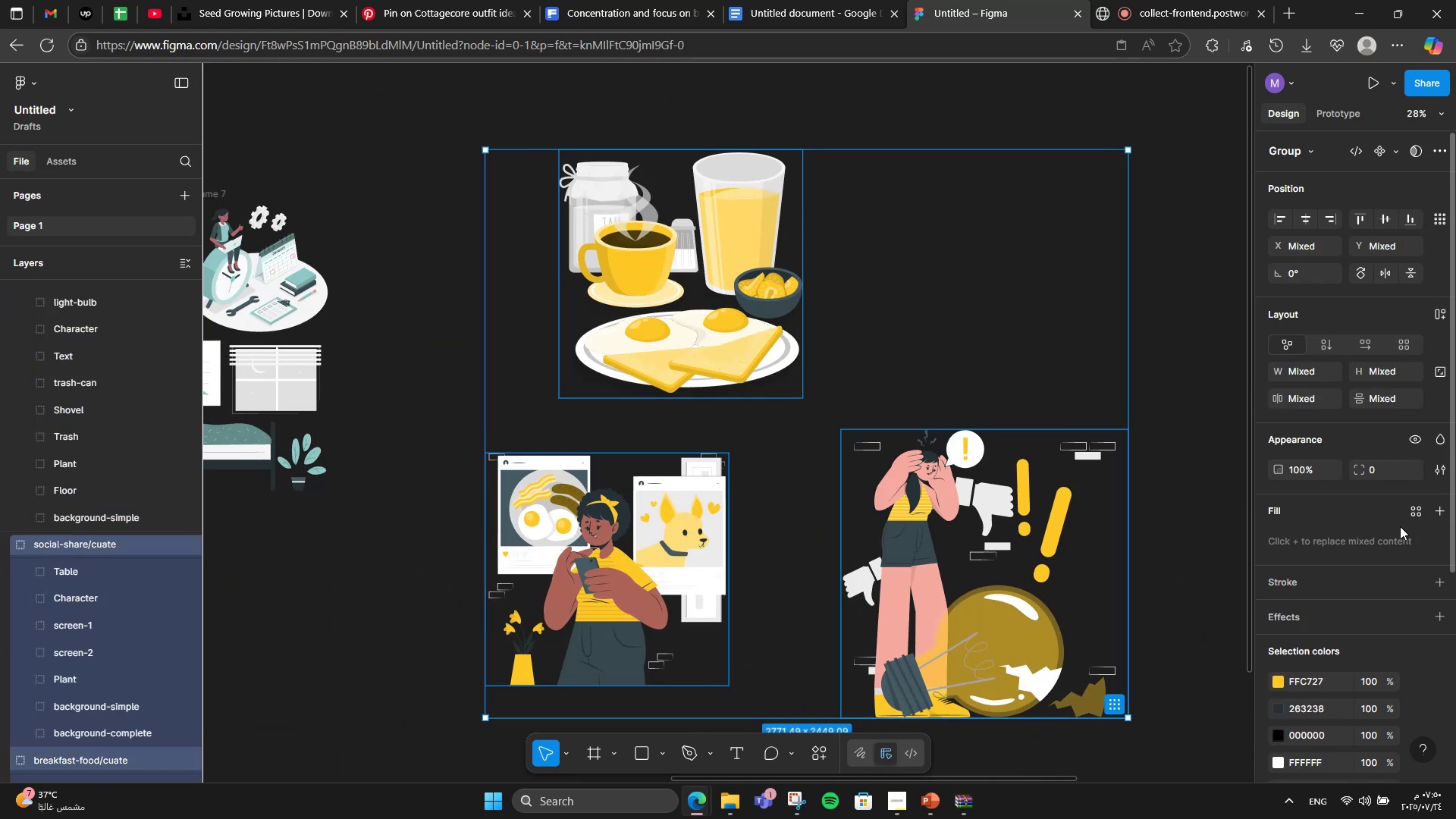 
scroll: coordinate [1383, 551], scroll_direction: down, amount: 3.0
 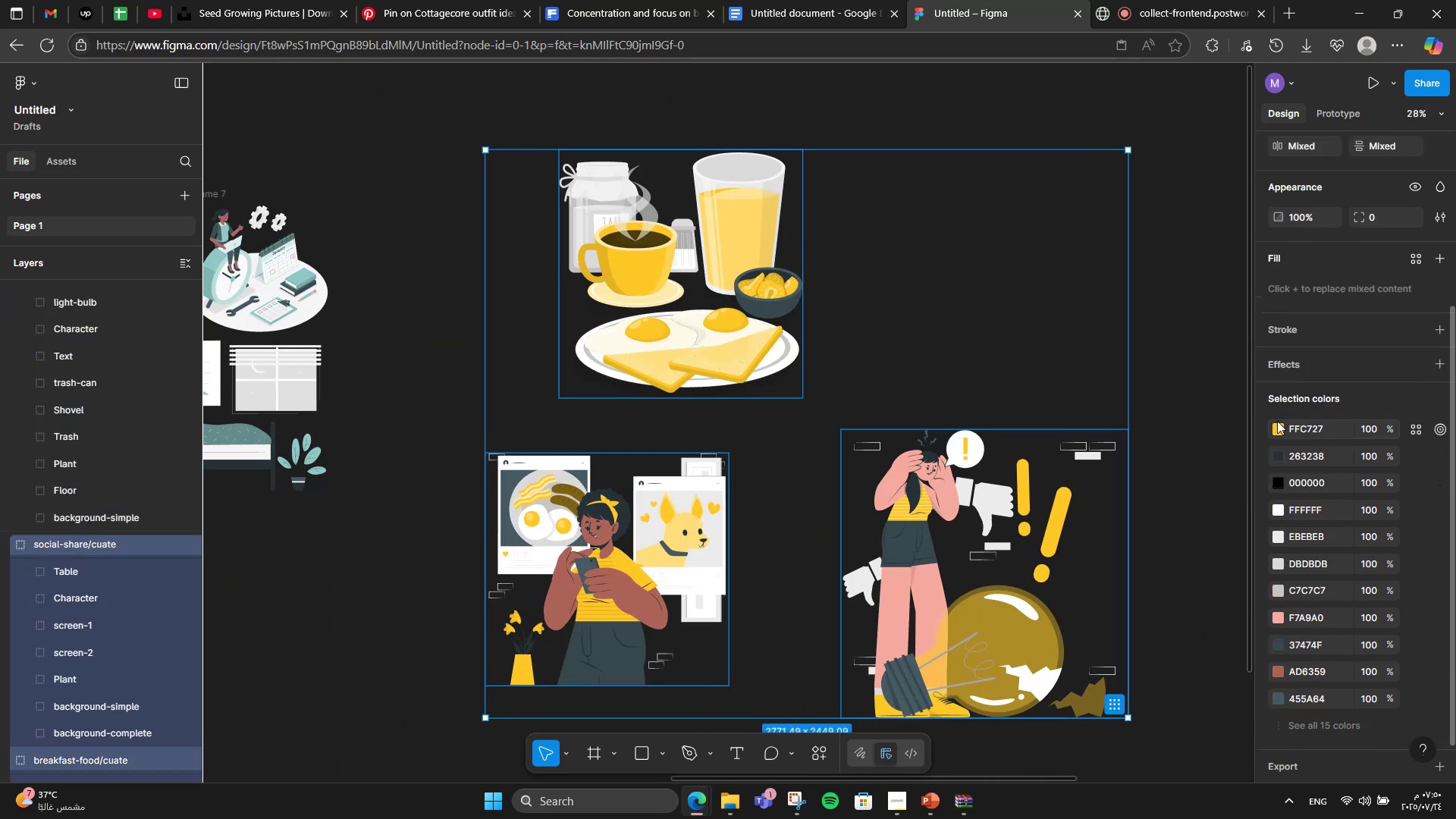 
double_click([1276, 421])
 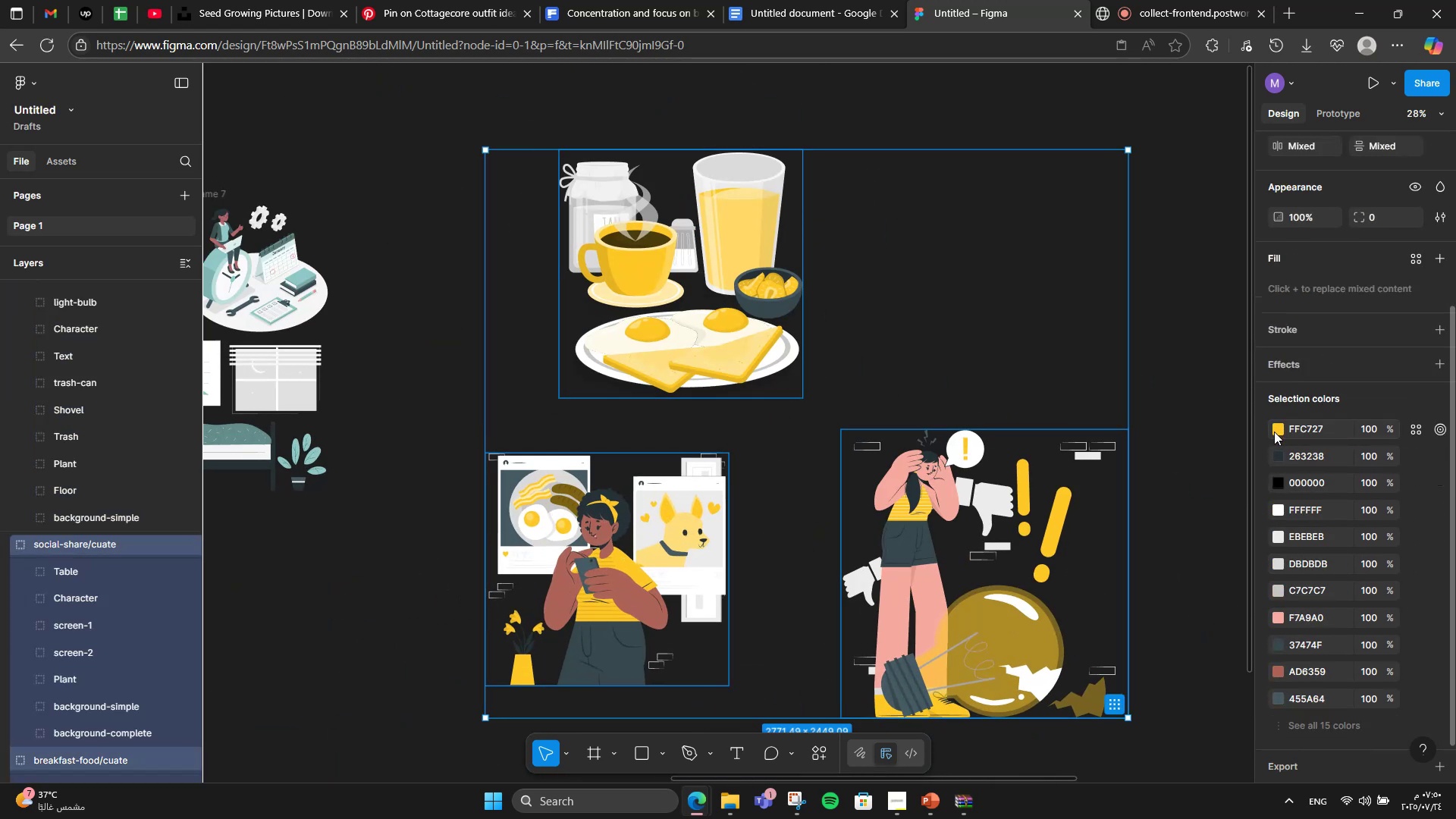 
triple_click([1274, 431])
 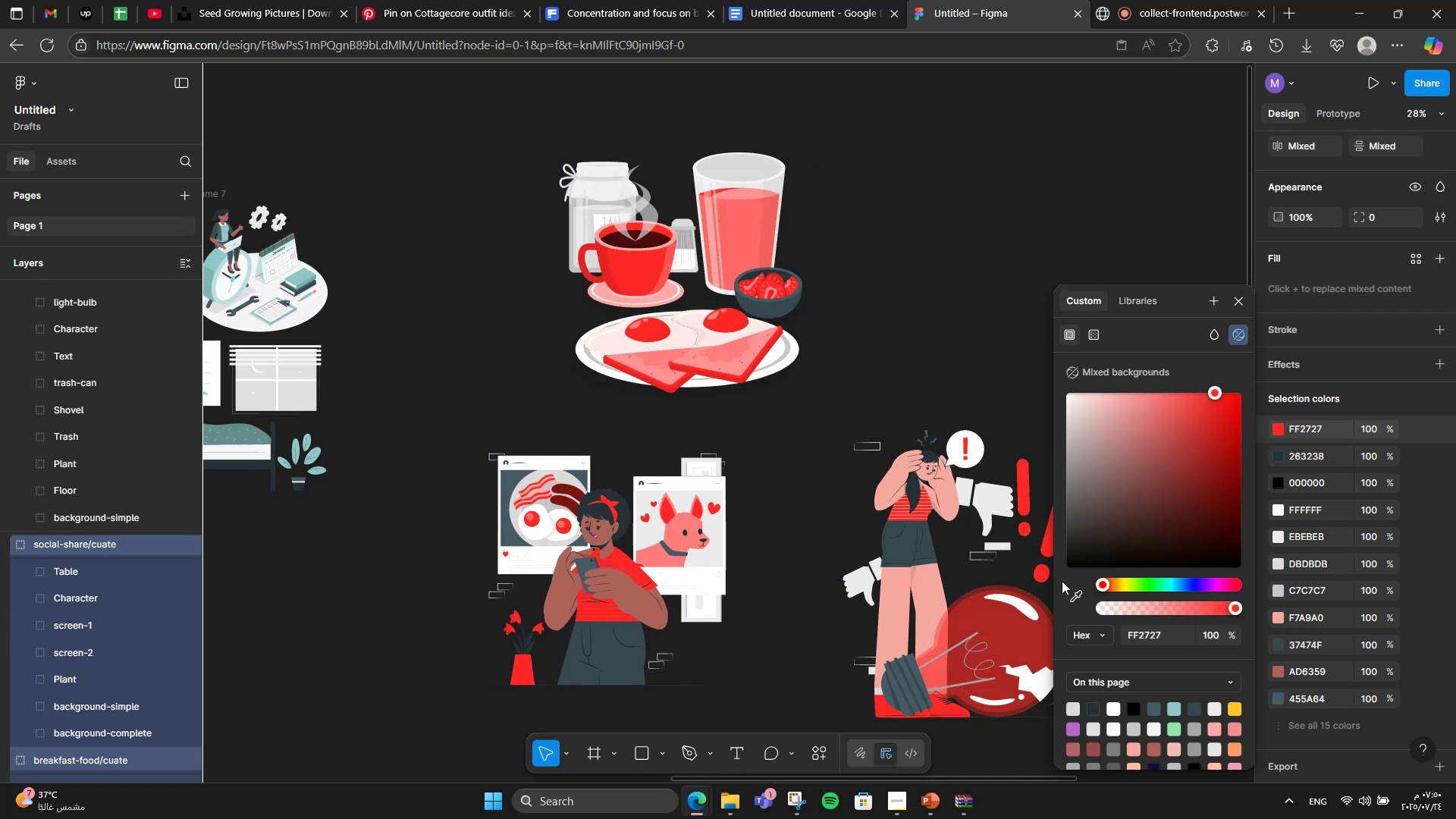 
hold_key(key=ControlLeft, duration=0.73)
scroll: coordinate [803, 463], scroll_direction: none, amount: 0.0
 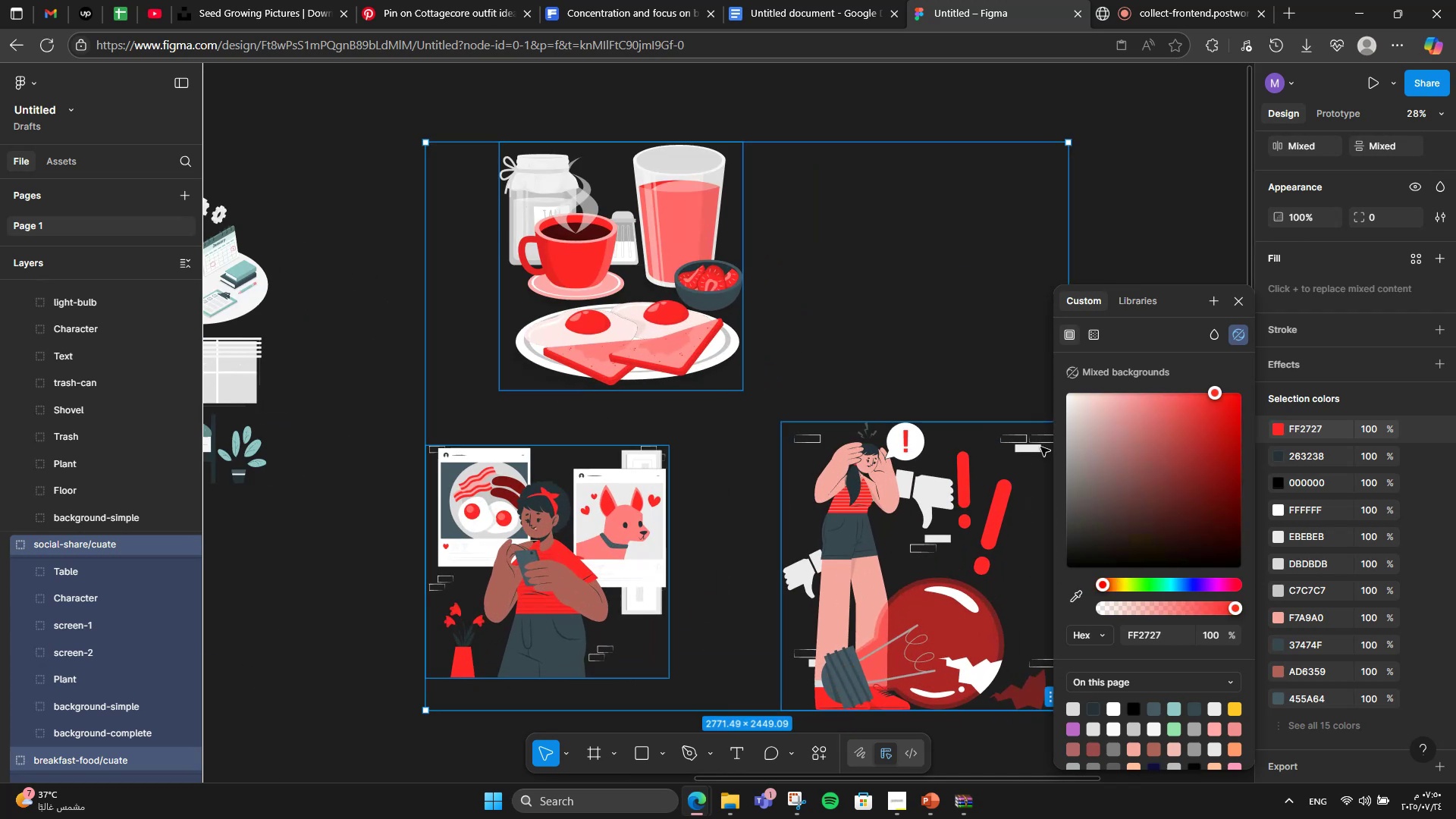 
key(Control+Z)
 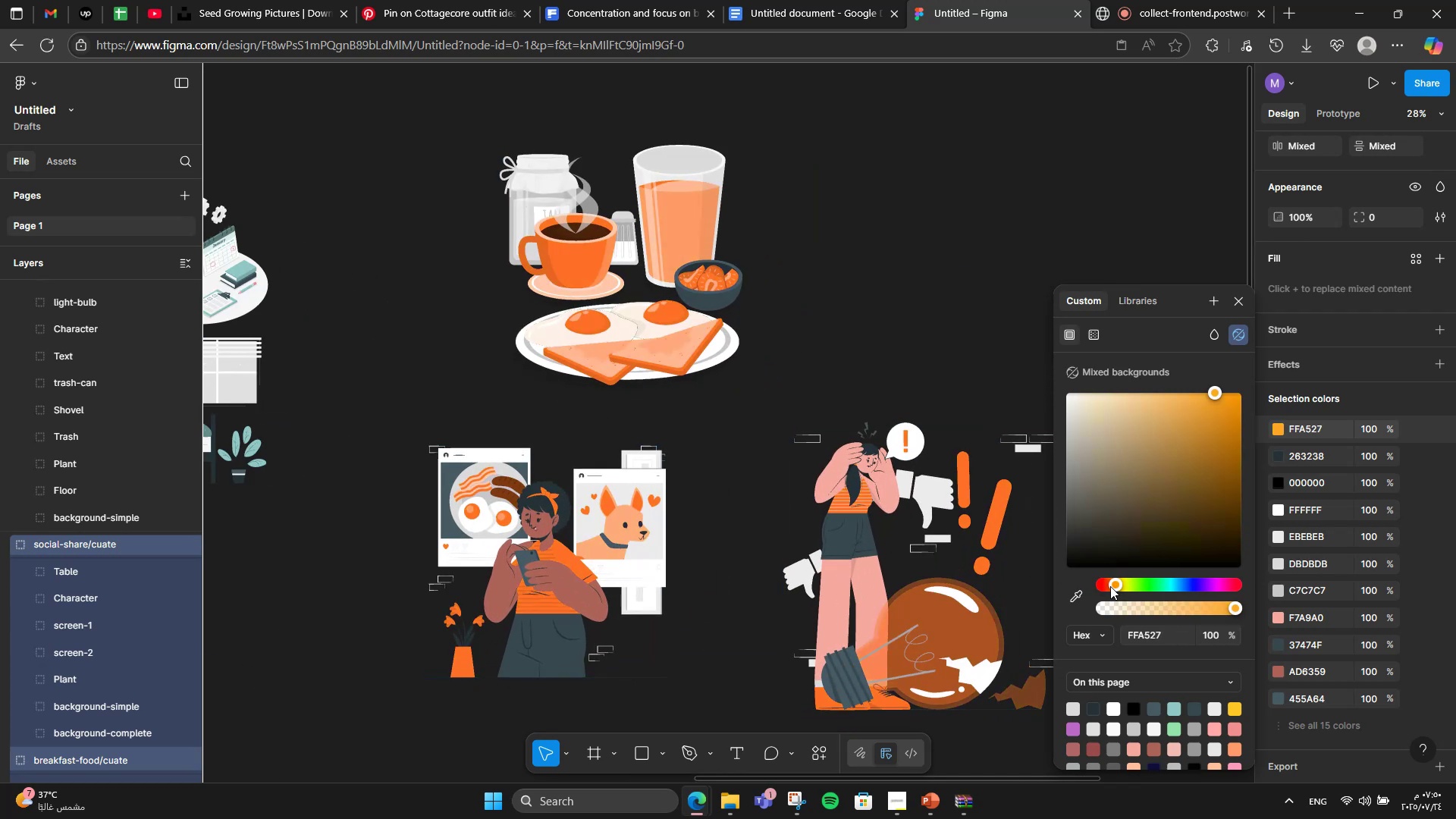 
left_click([1116, 587])
 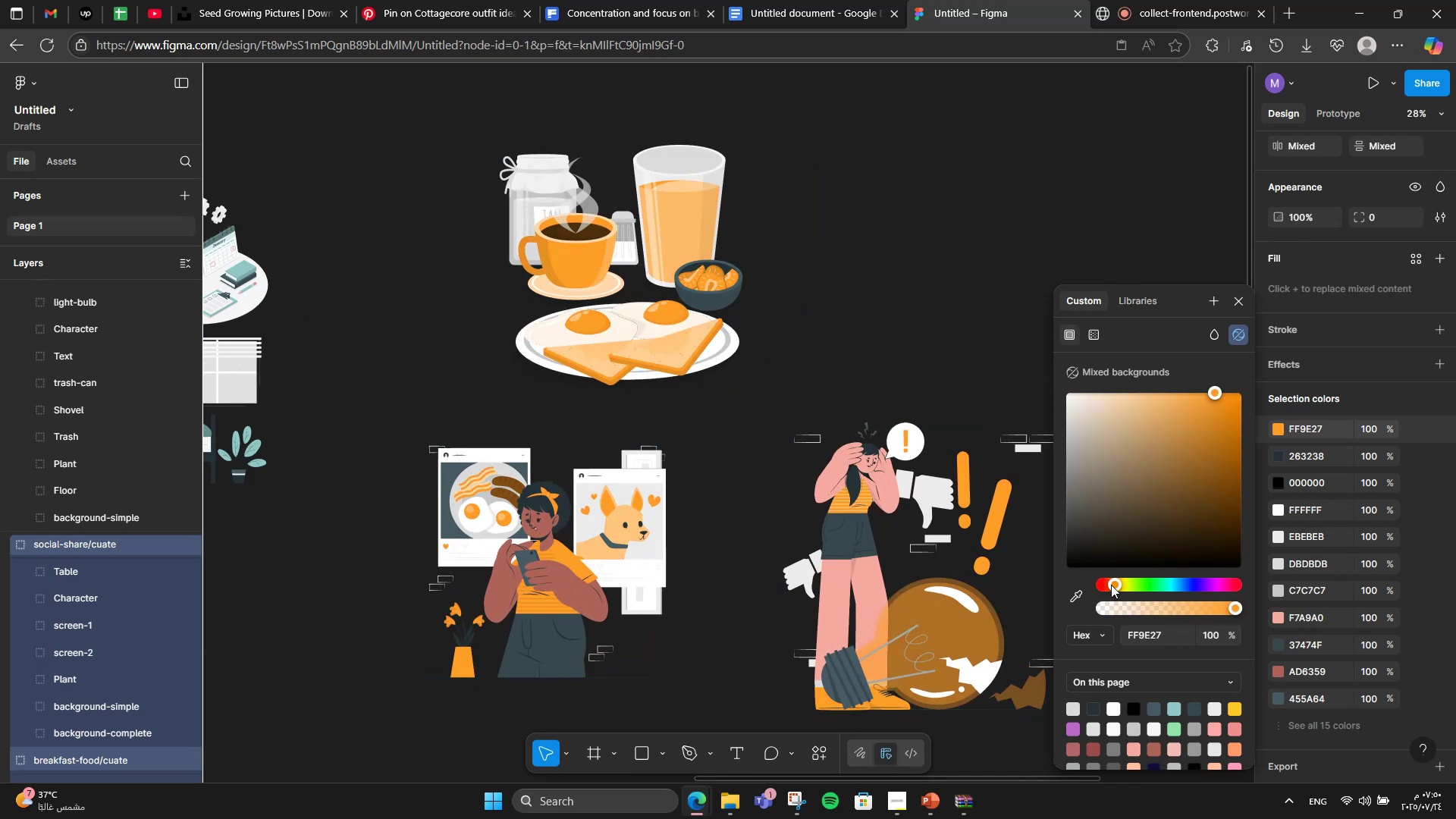 
left_click([1111, 585])
 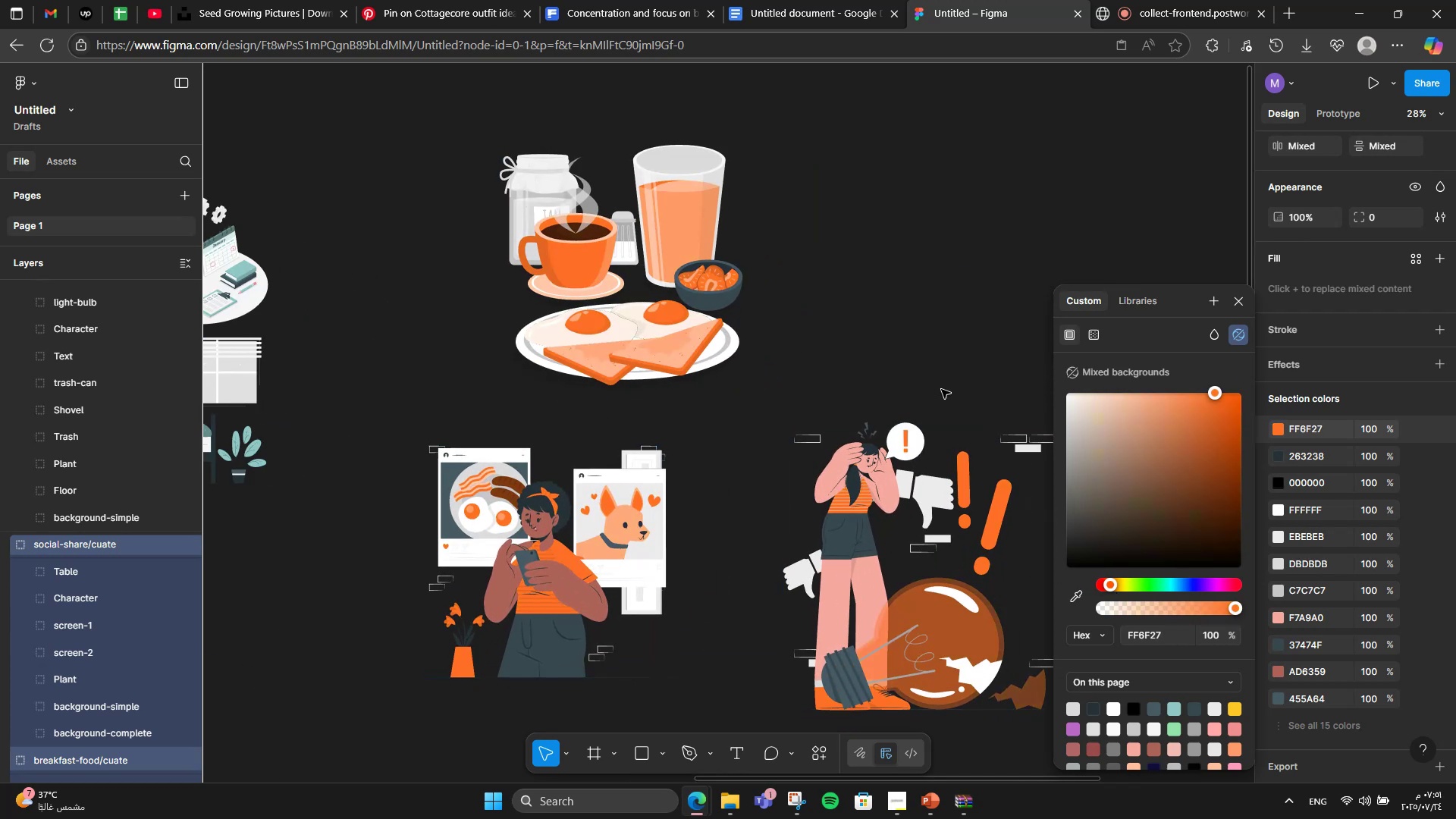 
left_click([941, 389])
 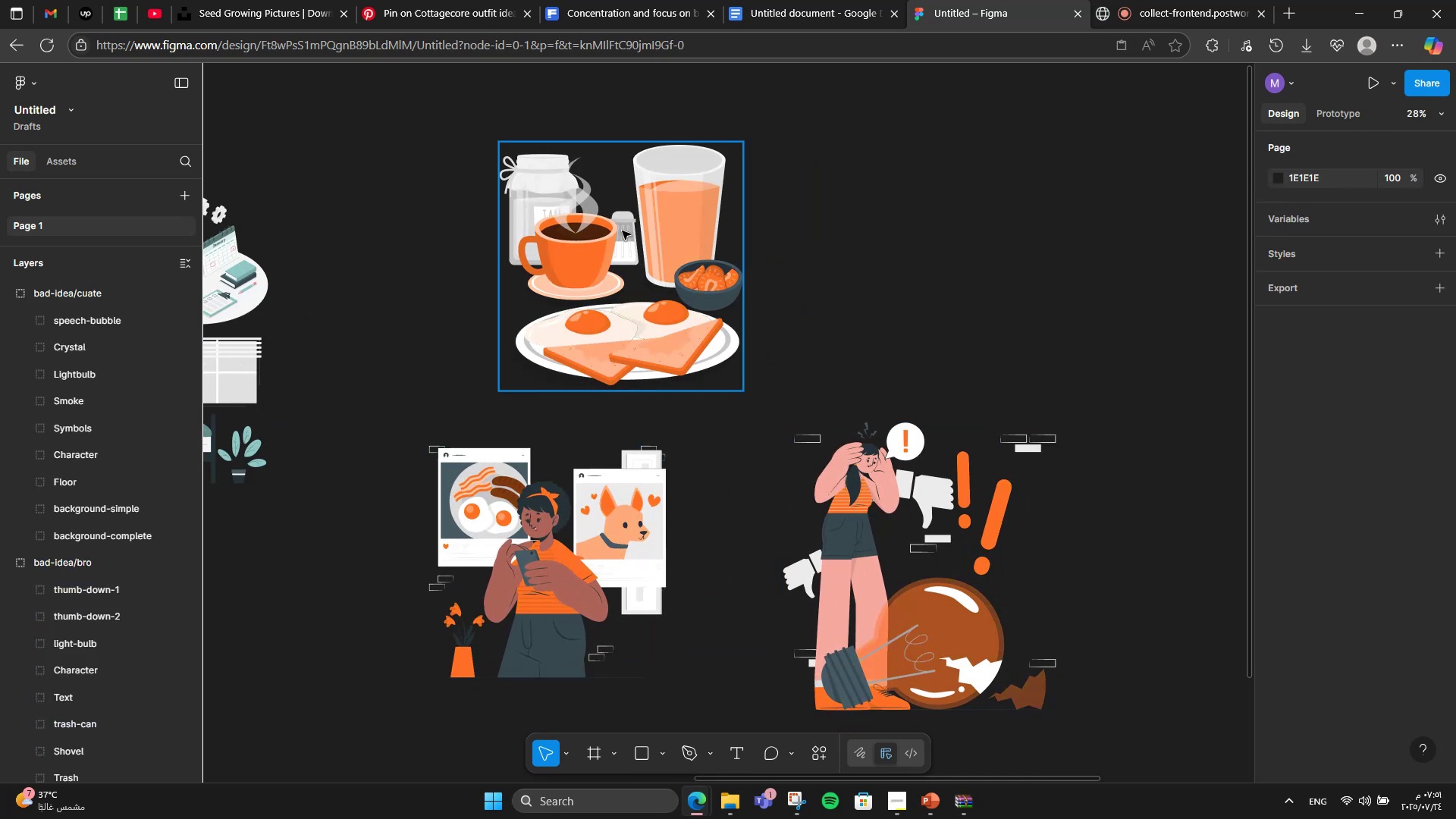 
left_click([622, 231])
 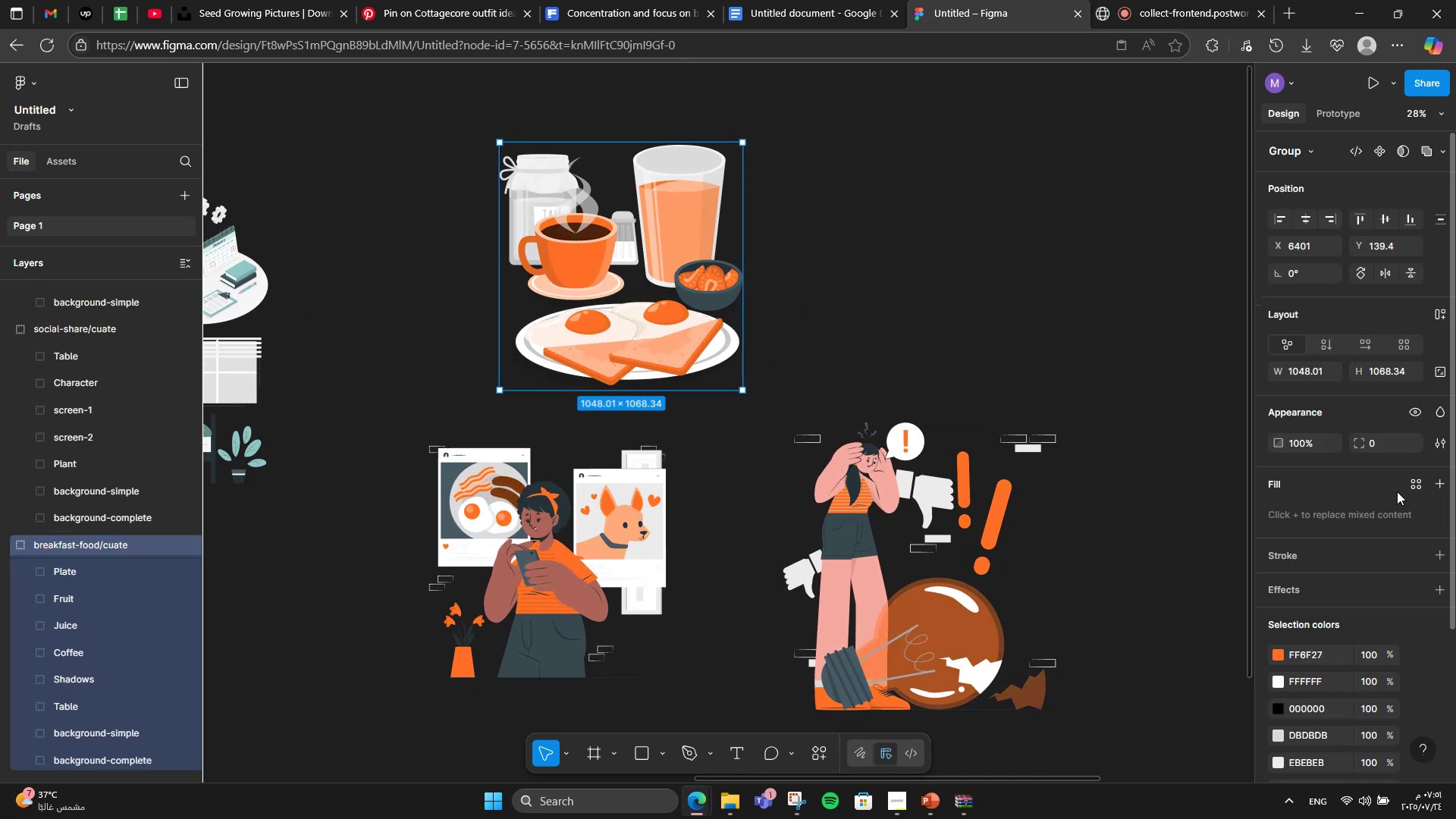 
scroll: coordinate [1407, 522], scroll_direction: down, amount: 3.0
 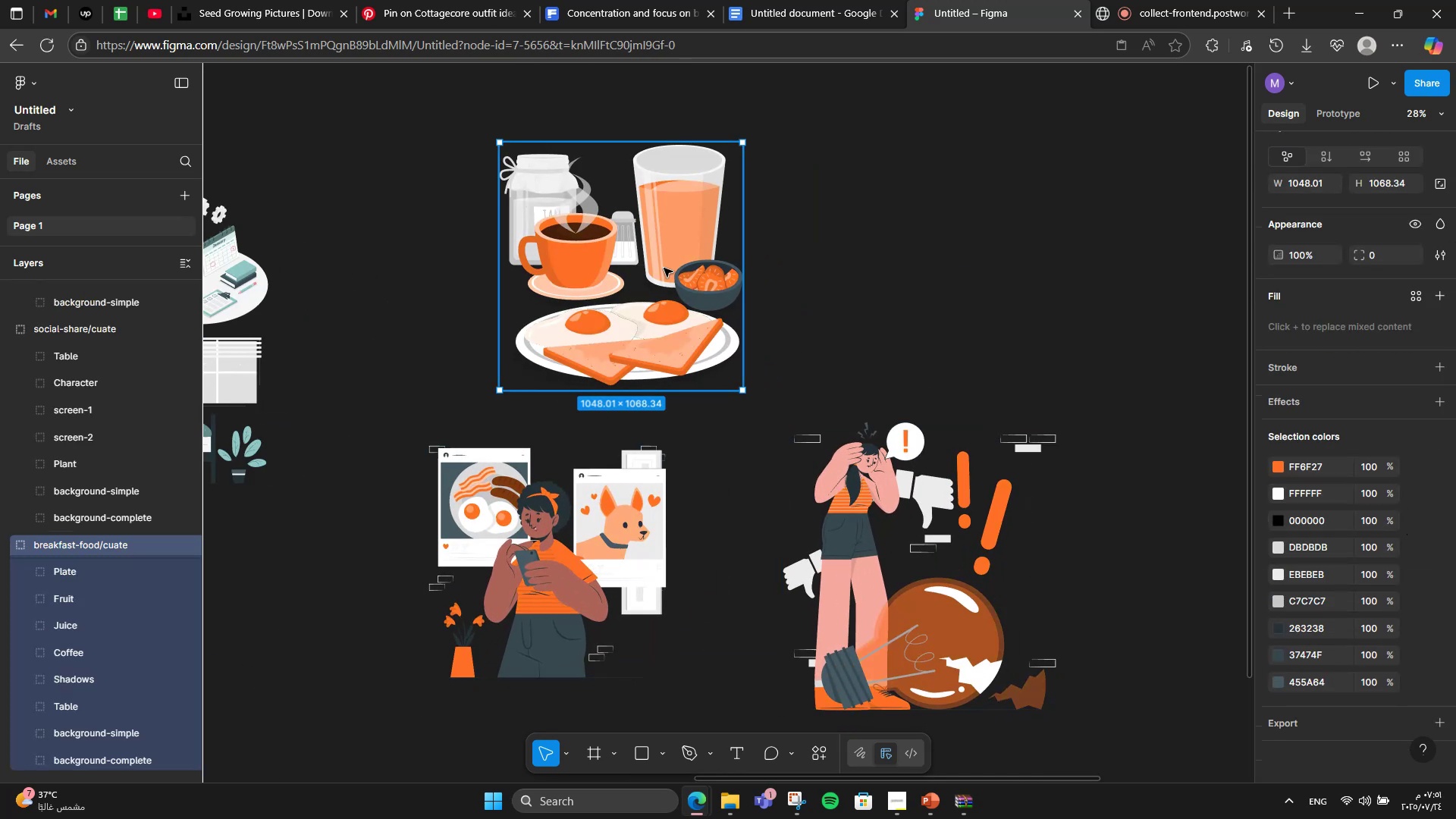 
right_click([664, 268])
 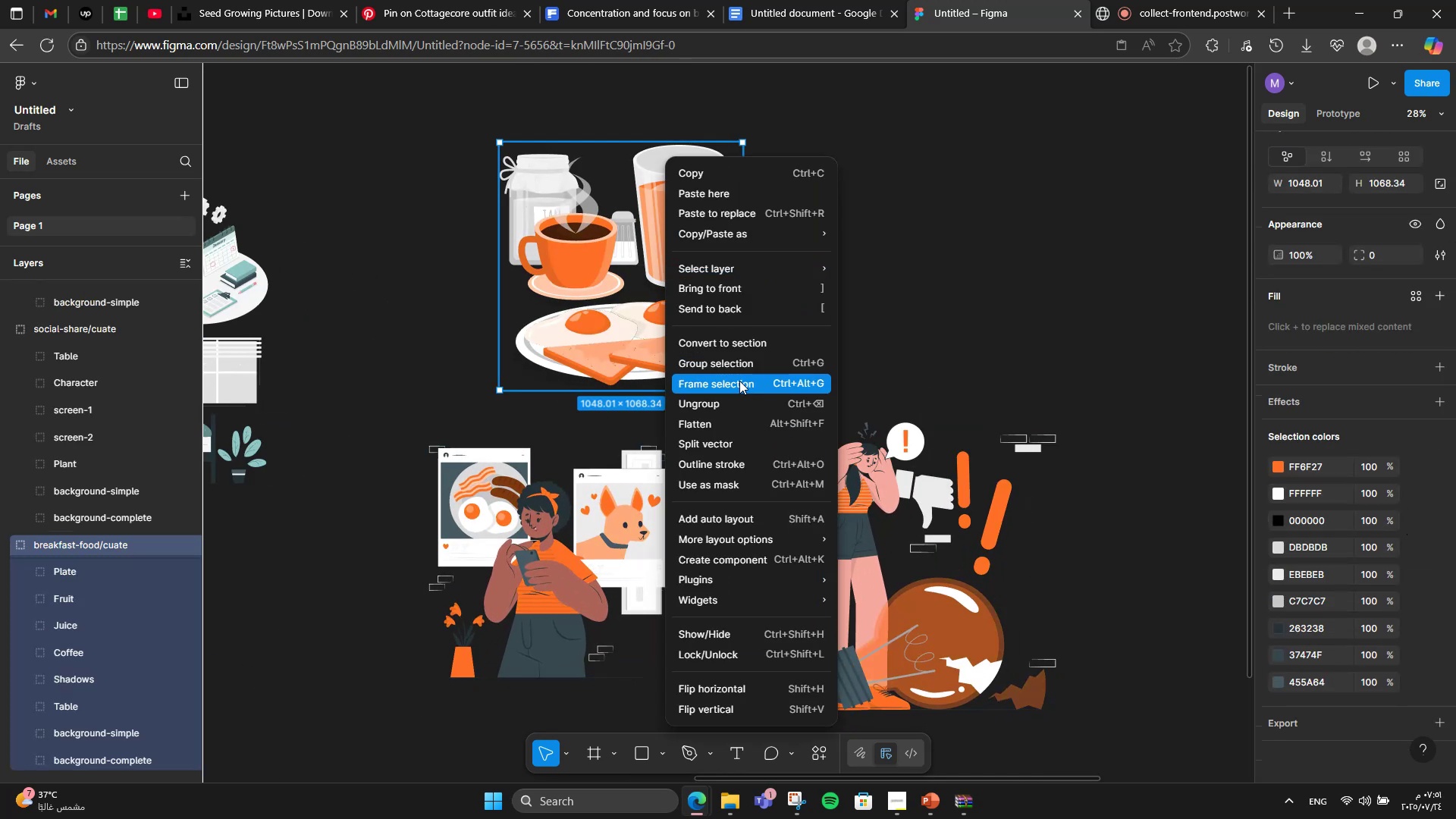 
left_click([739, 383])
 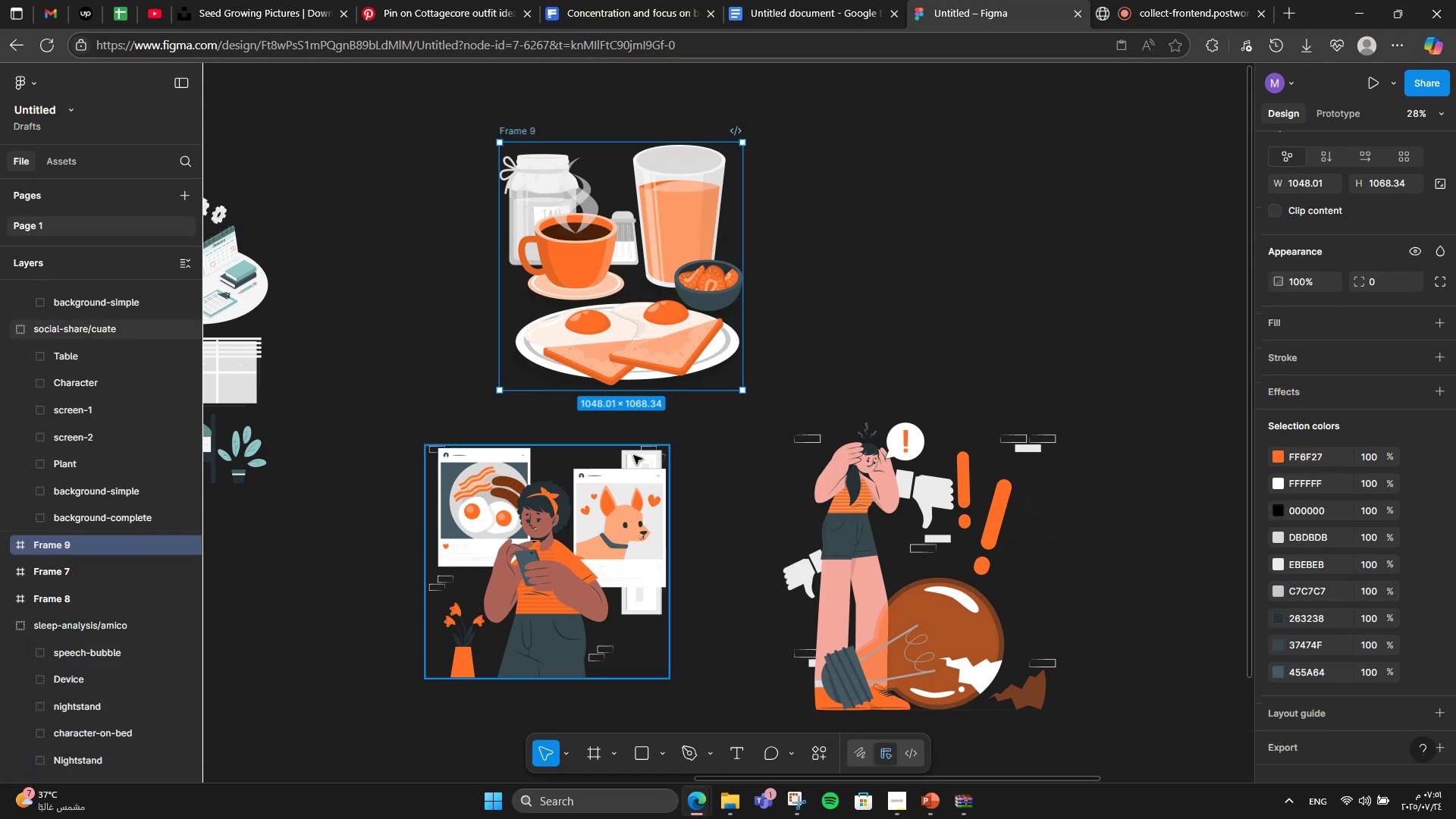 
left_click([633, 455])
 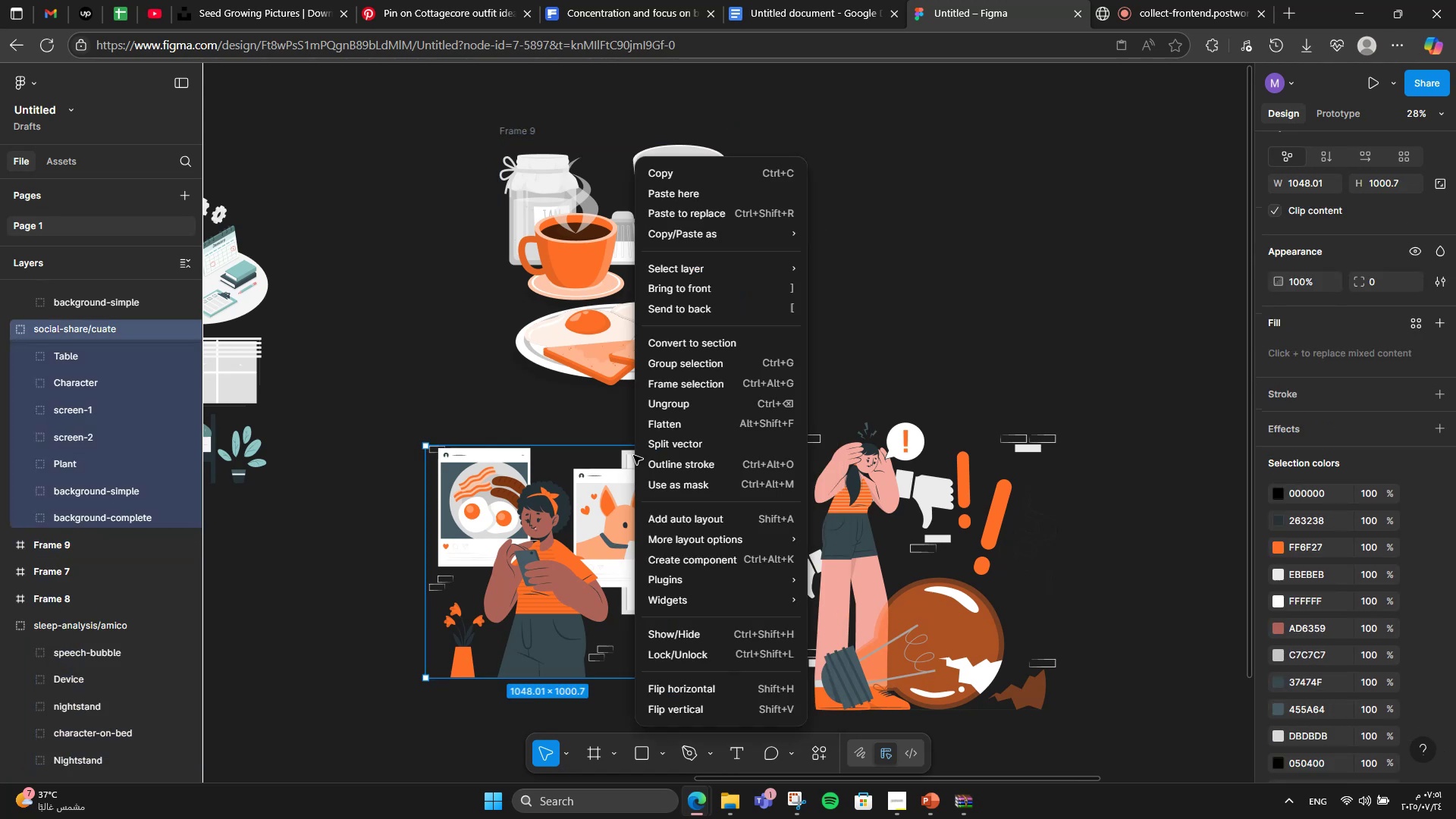 
right_click([633, 455])
 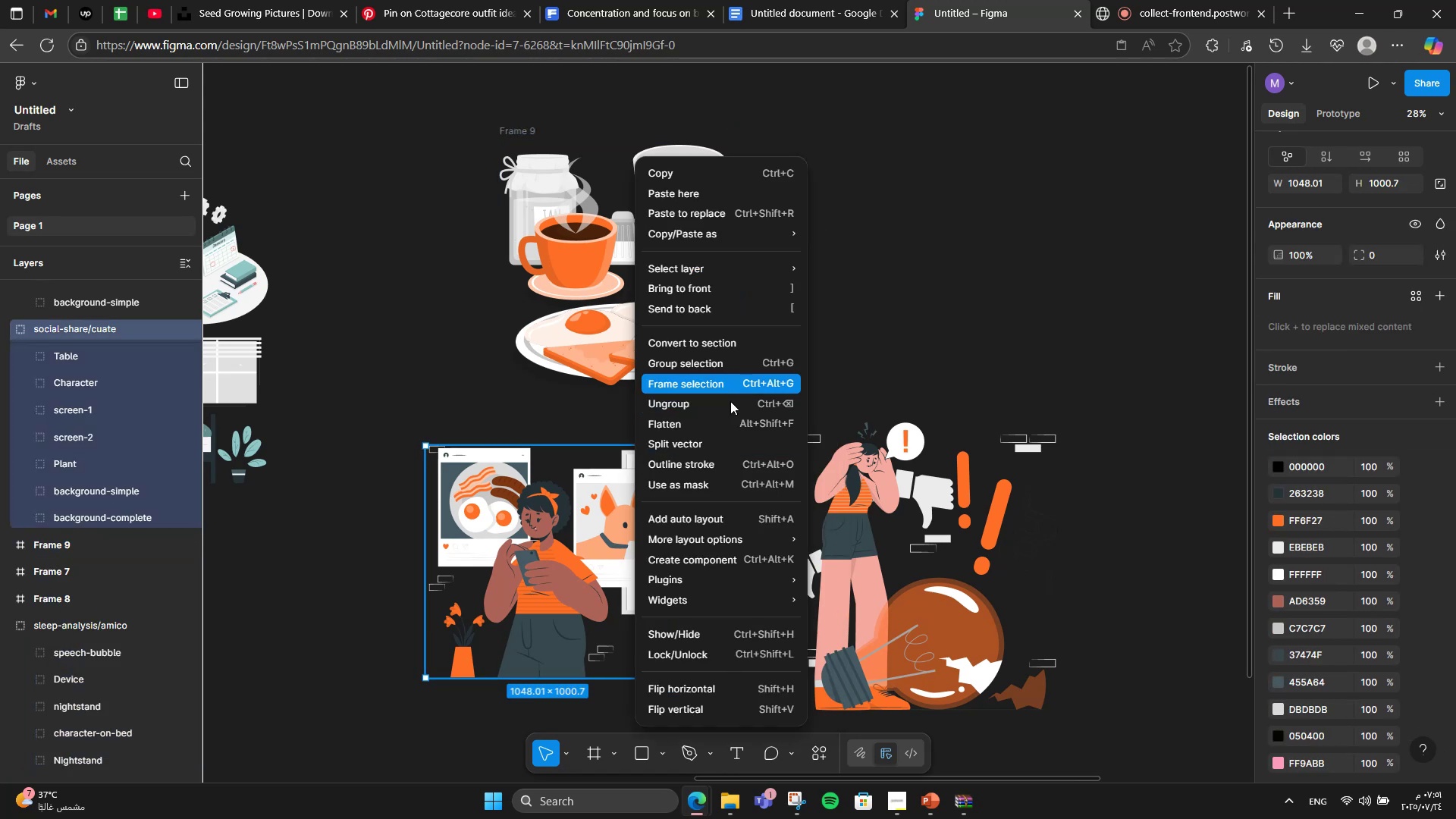 
double_click([962, 546])
 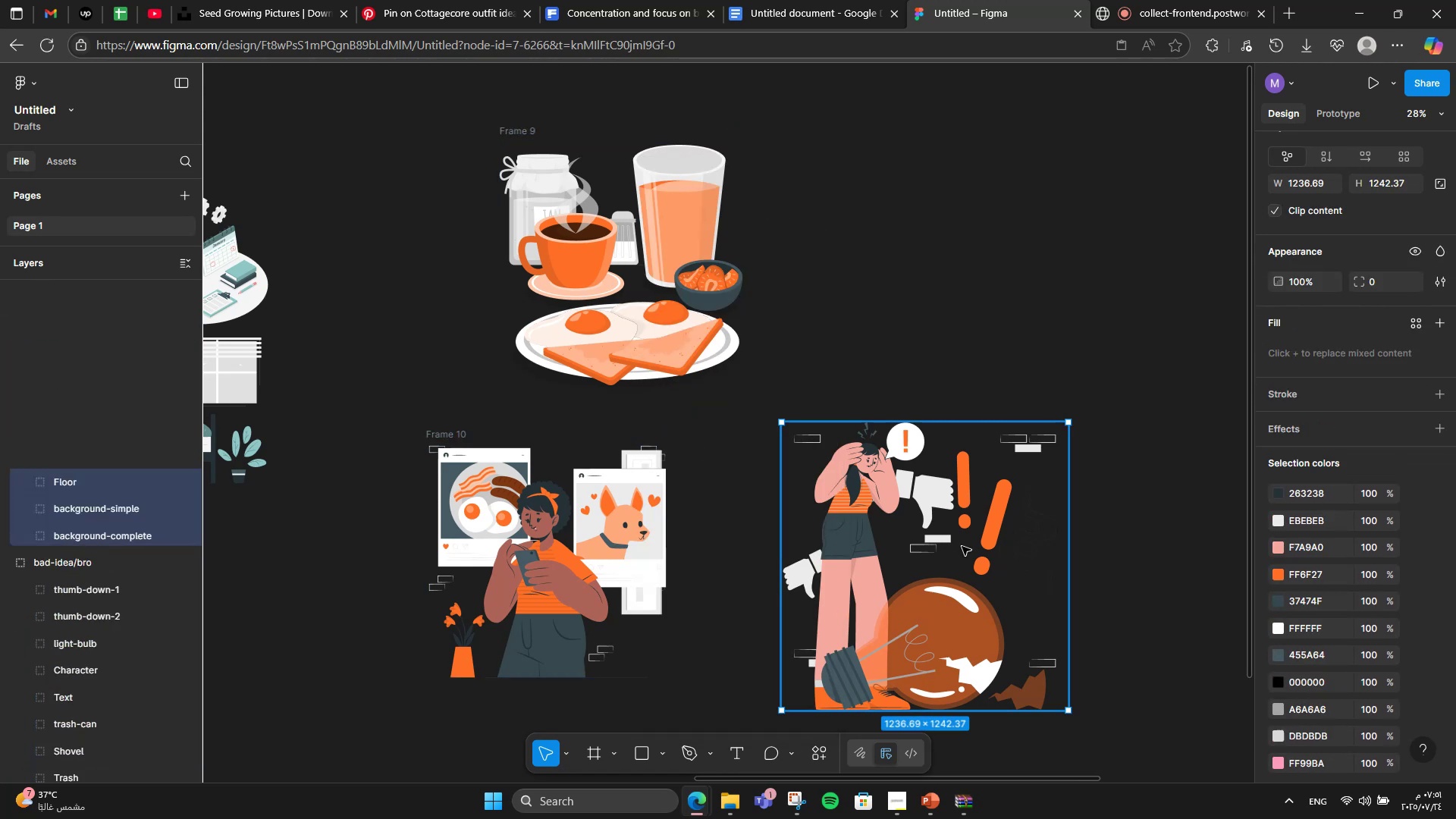 
right_click([962, 546])
 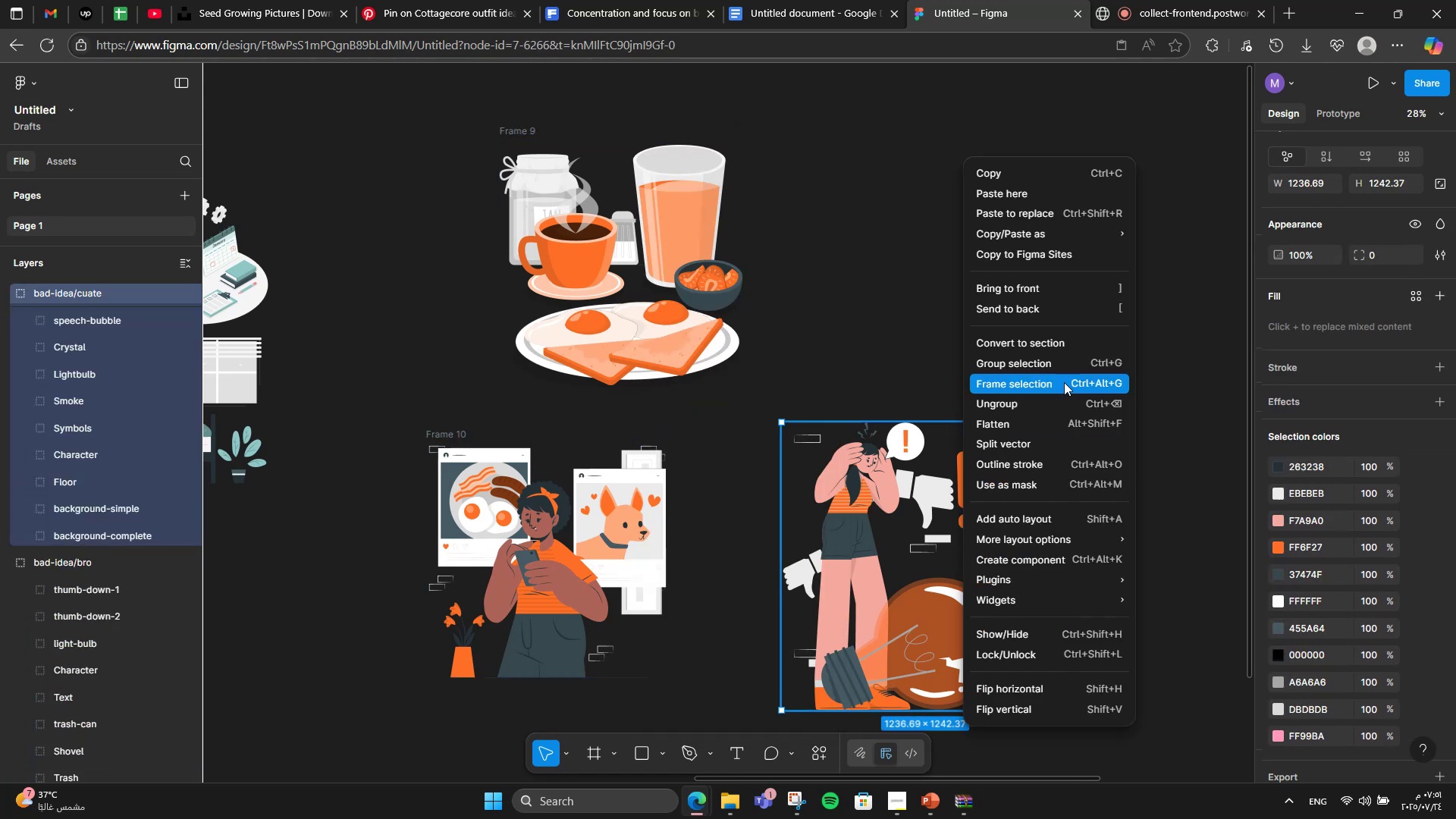 
left_click([1064, 382])
 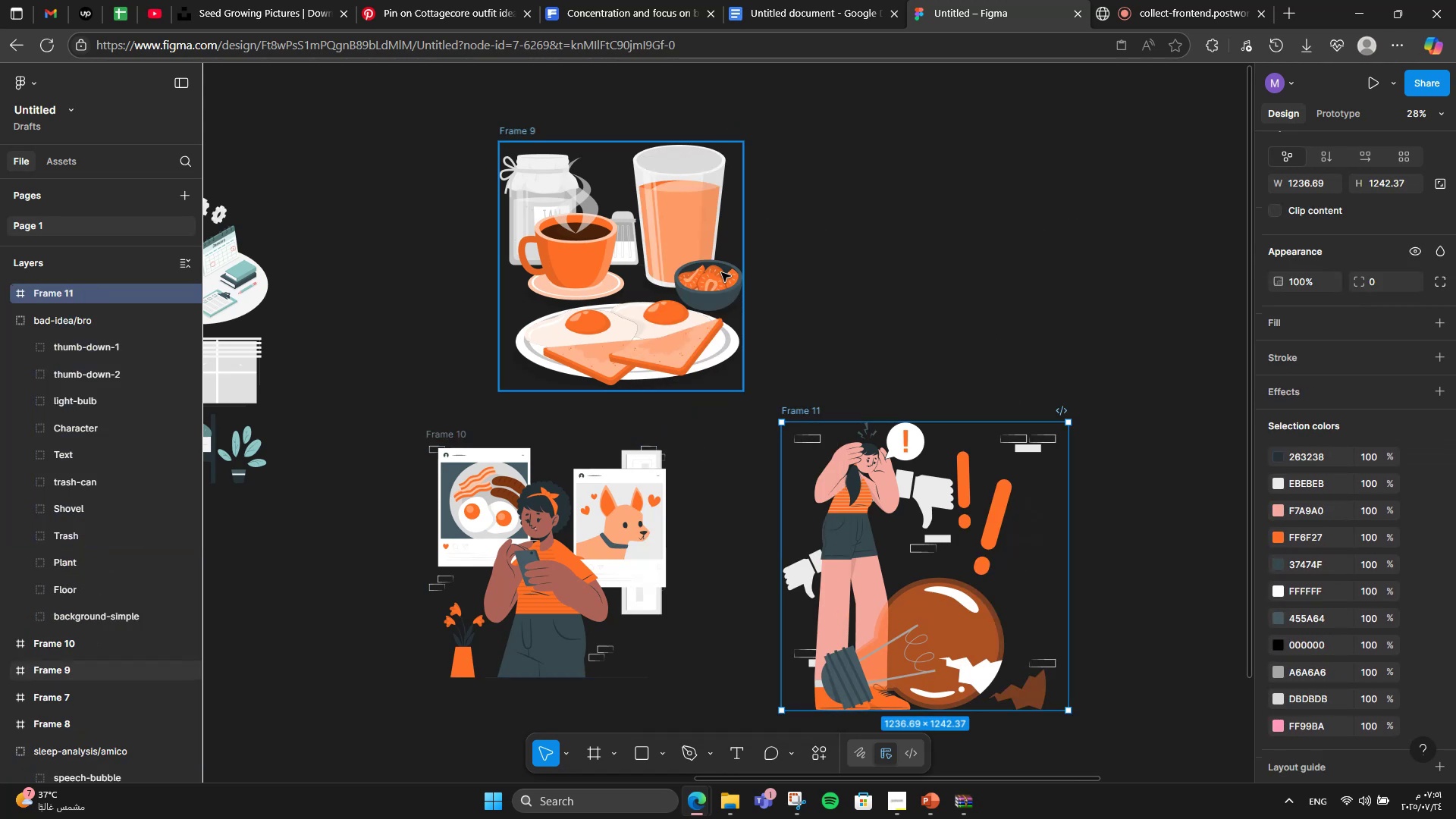 
left_click([721, 272])
 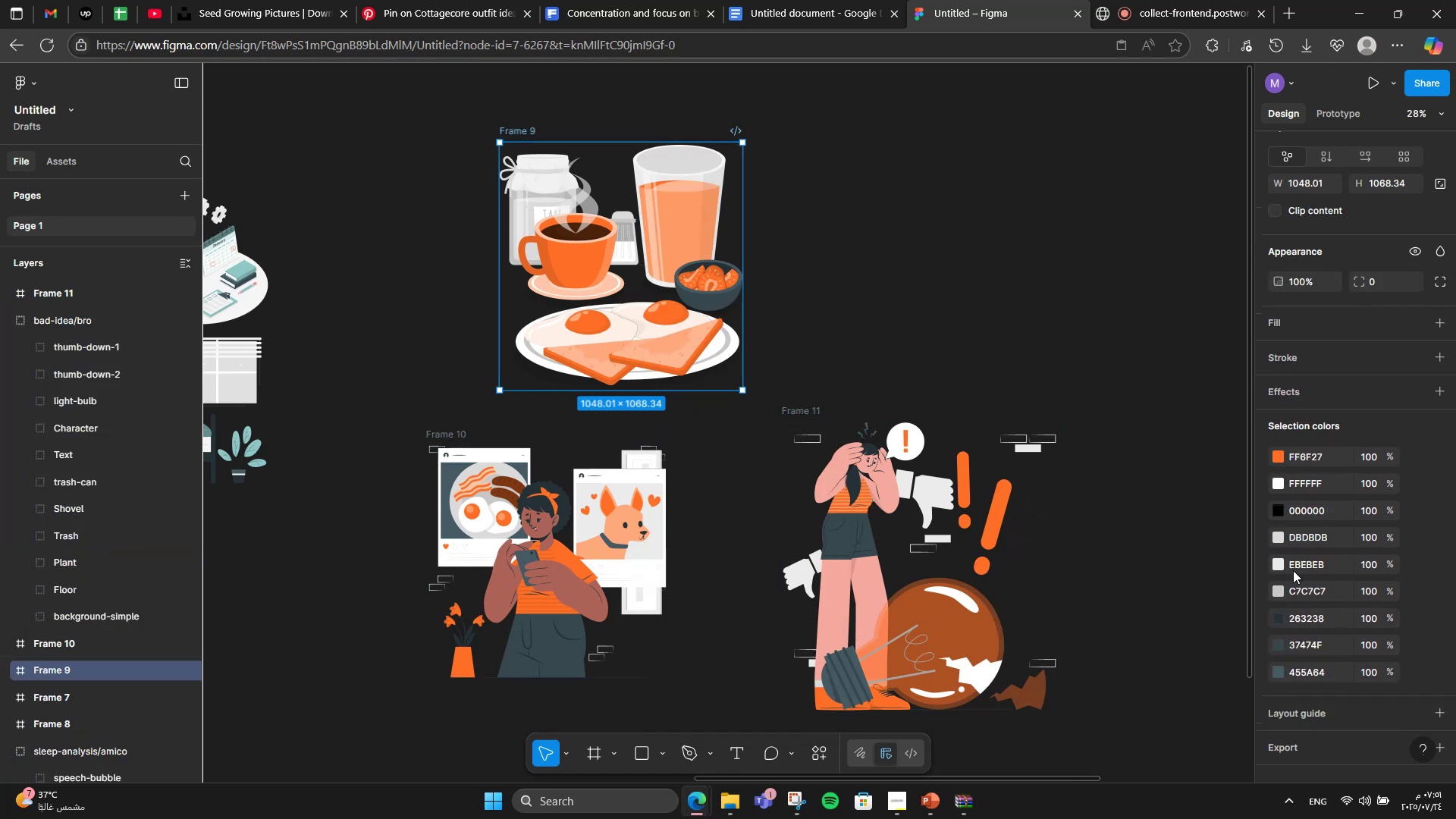 
scroll: coordinate [1455, 592], scroll_direction: down, amount: 4.0
 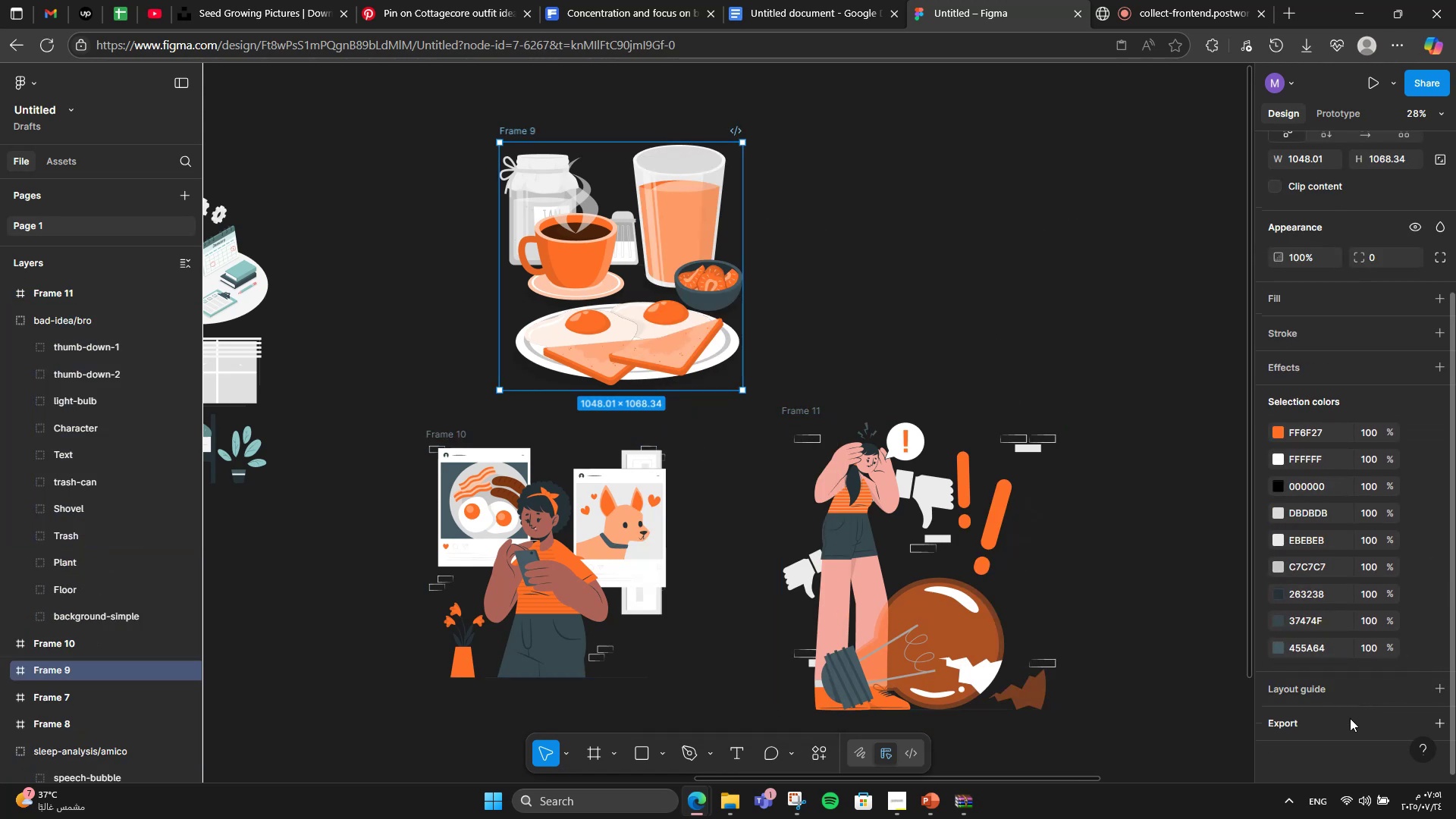 
left_click([1346, 719])
 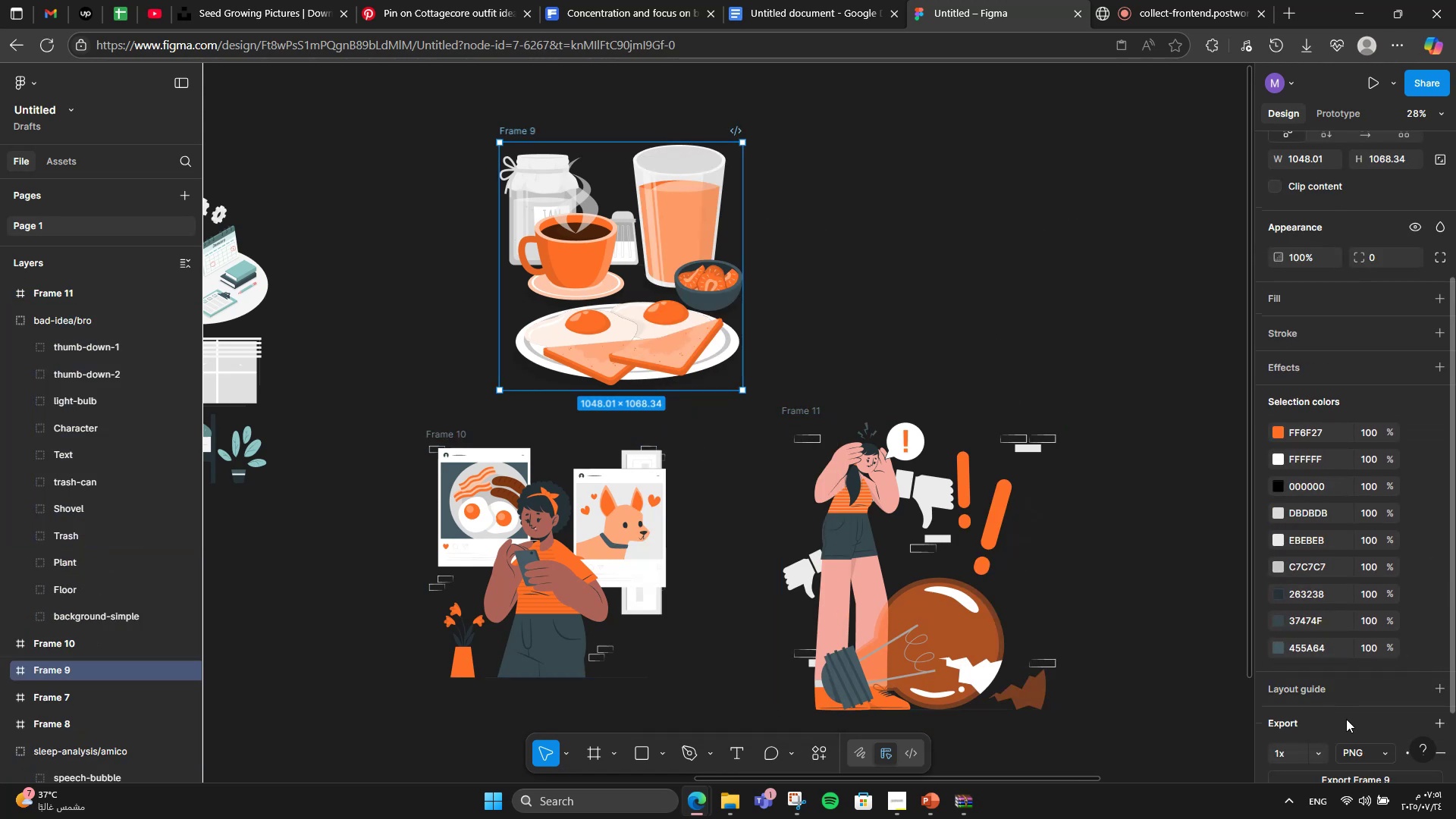 
scroll: coordinate [1346, 719], scroll_direction: down, amount: 3.0
 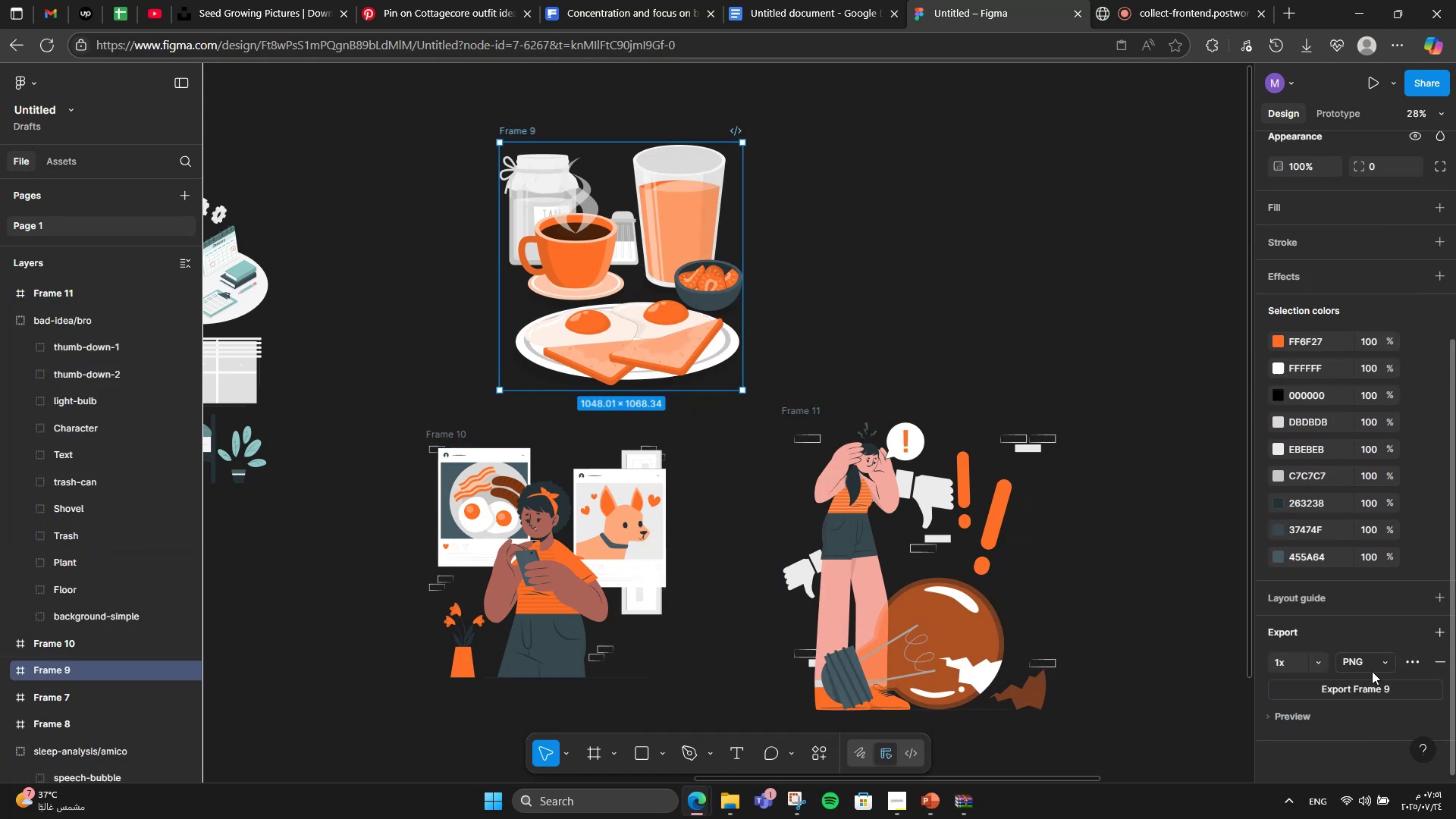 
left_click([1372, 669])
 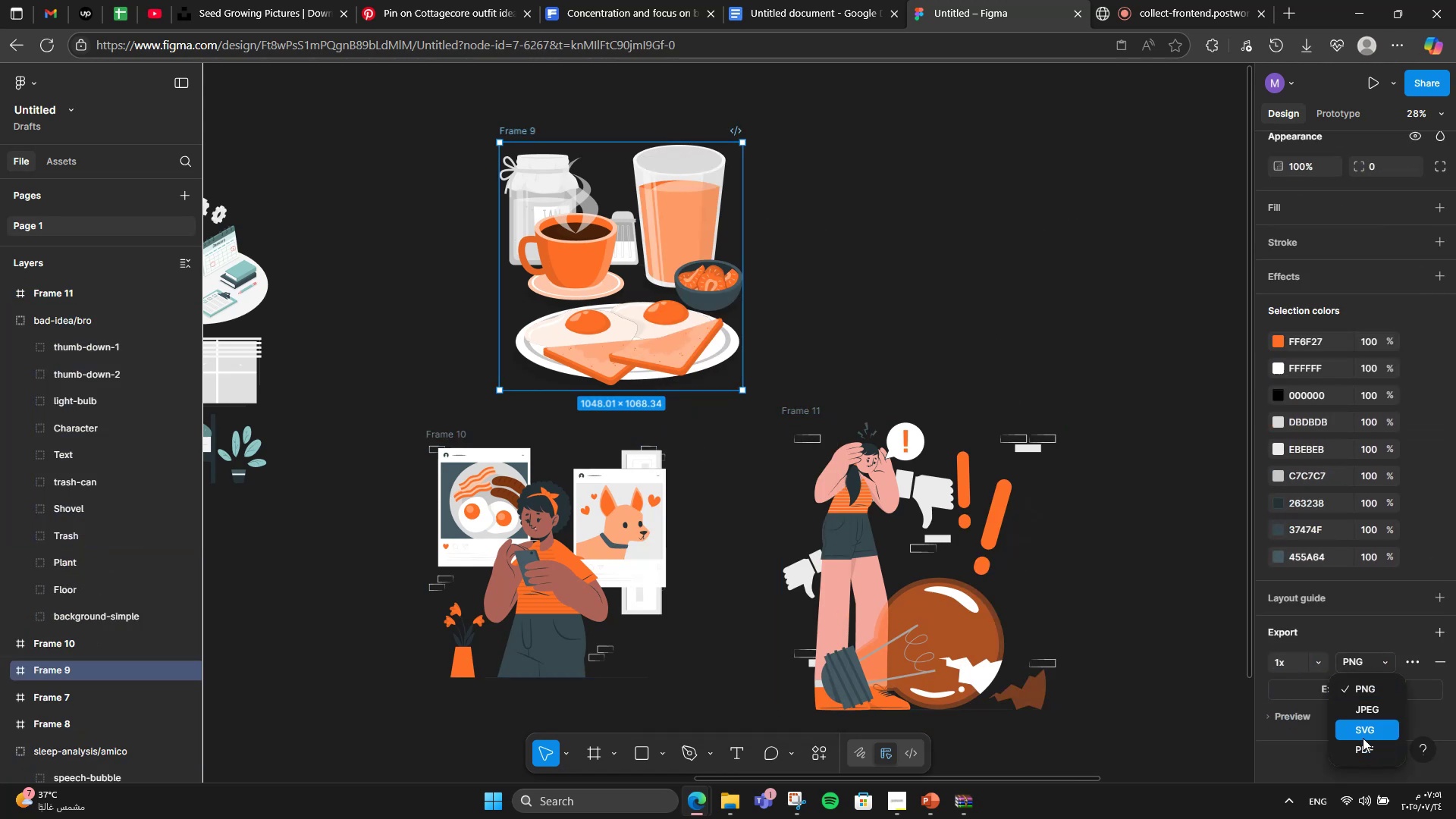 
left_click([1363, 734])
 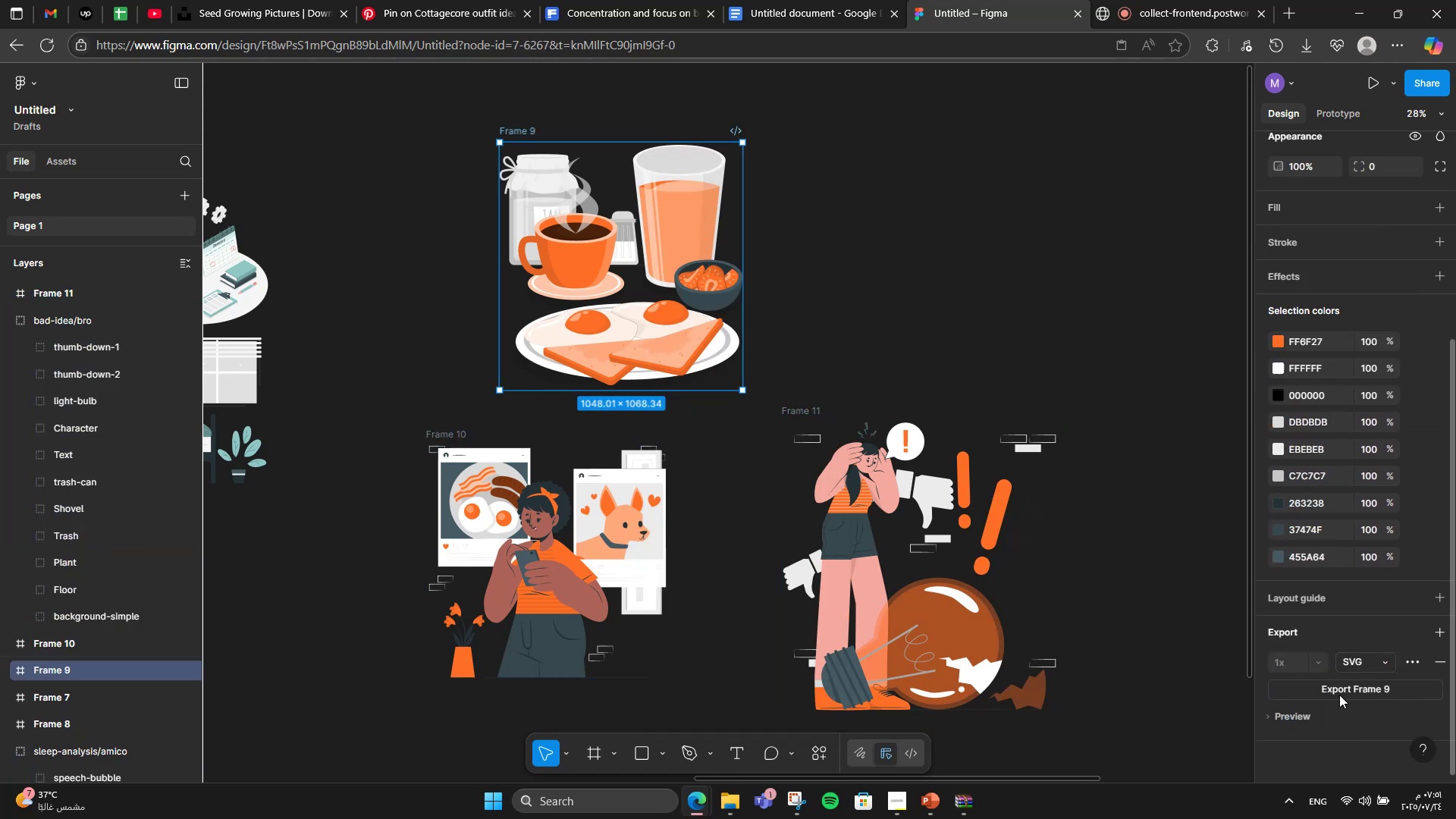 
left_click([1339, 695])
 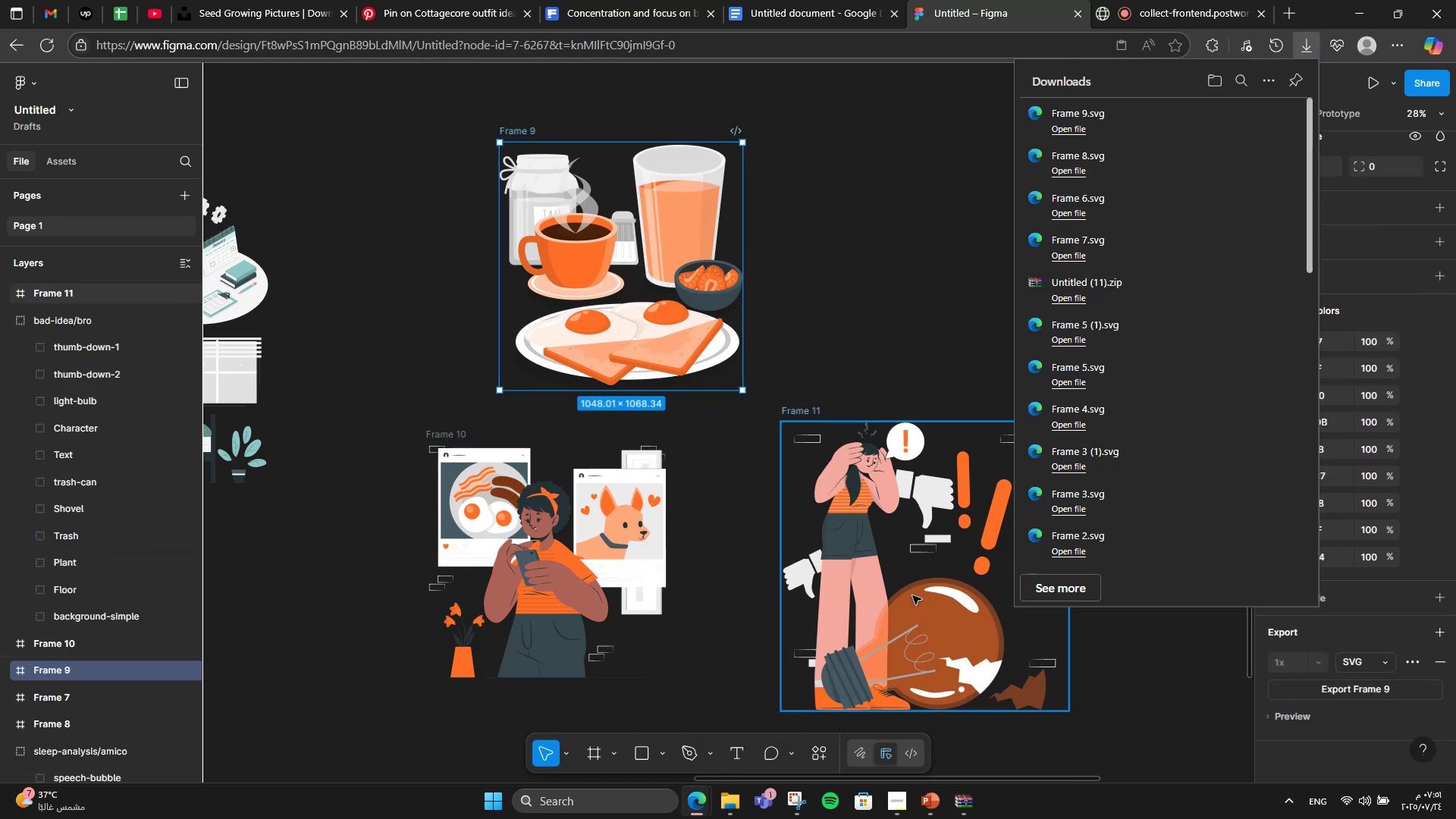 
left_click([912, 595])
 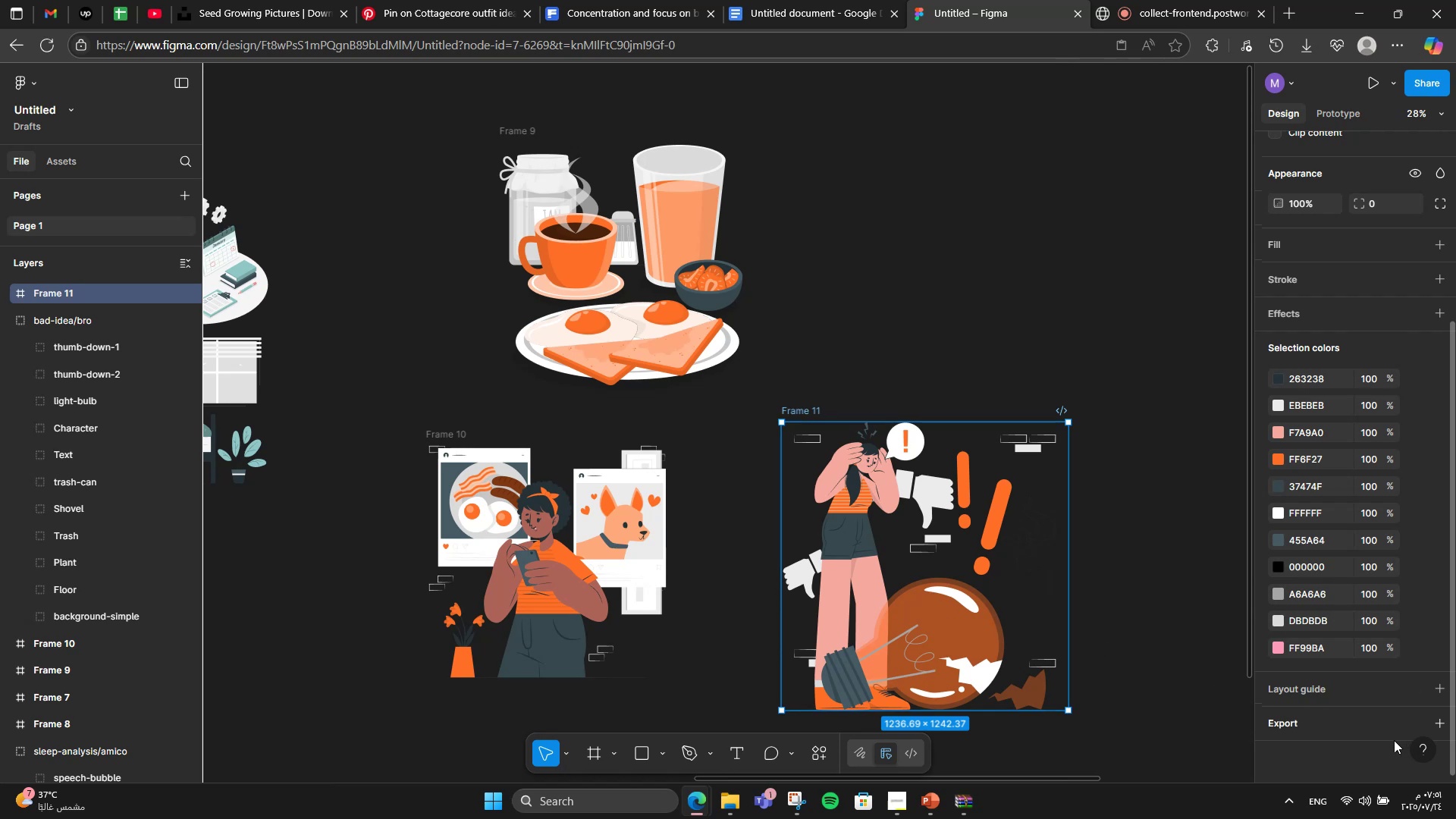 
left_click([1391, 741])
 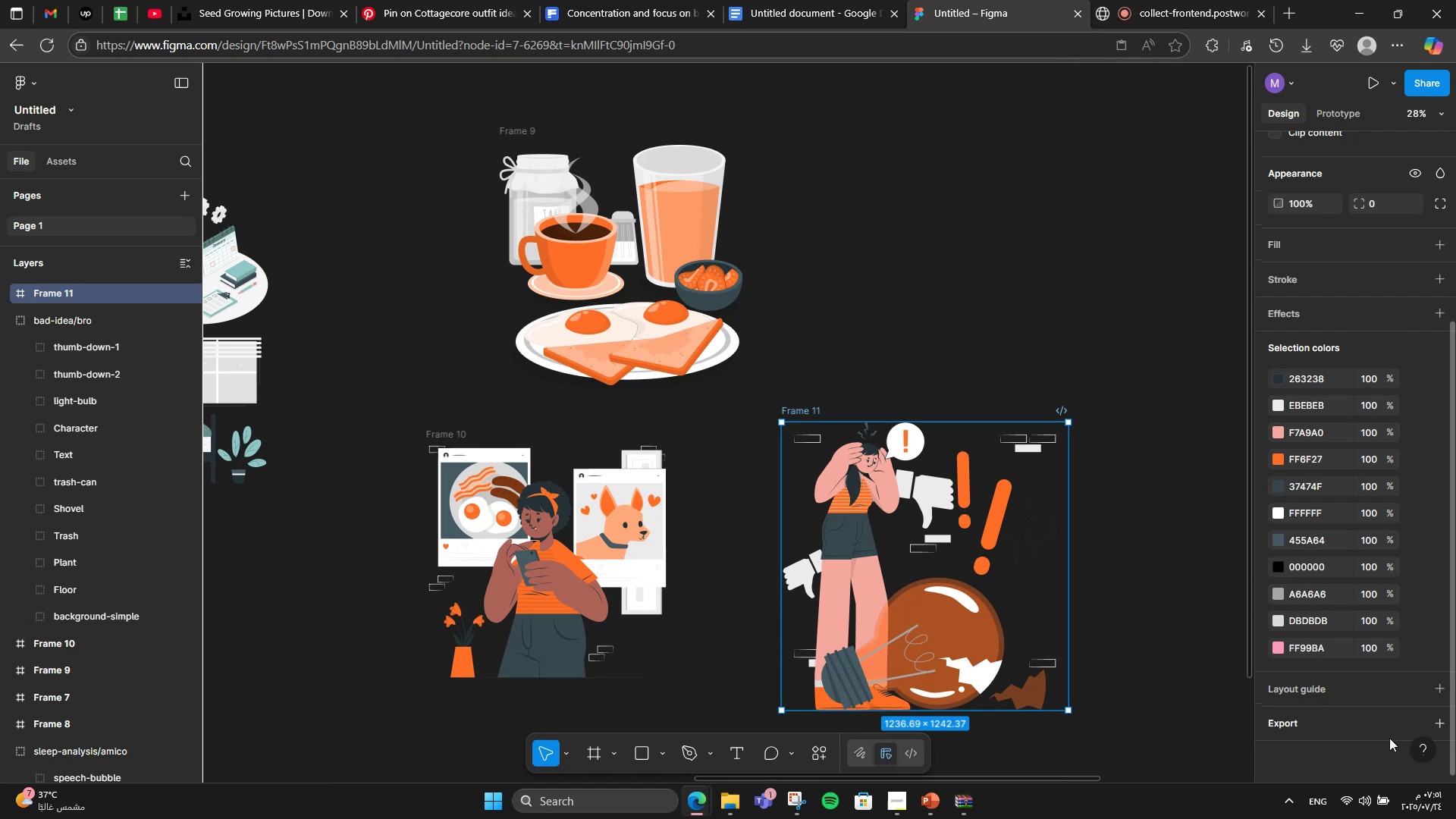 
left_click([1389, 738])
 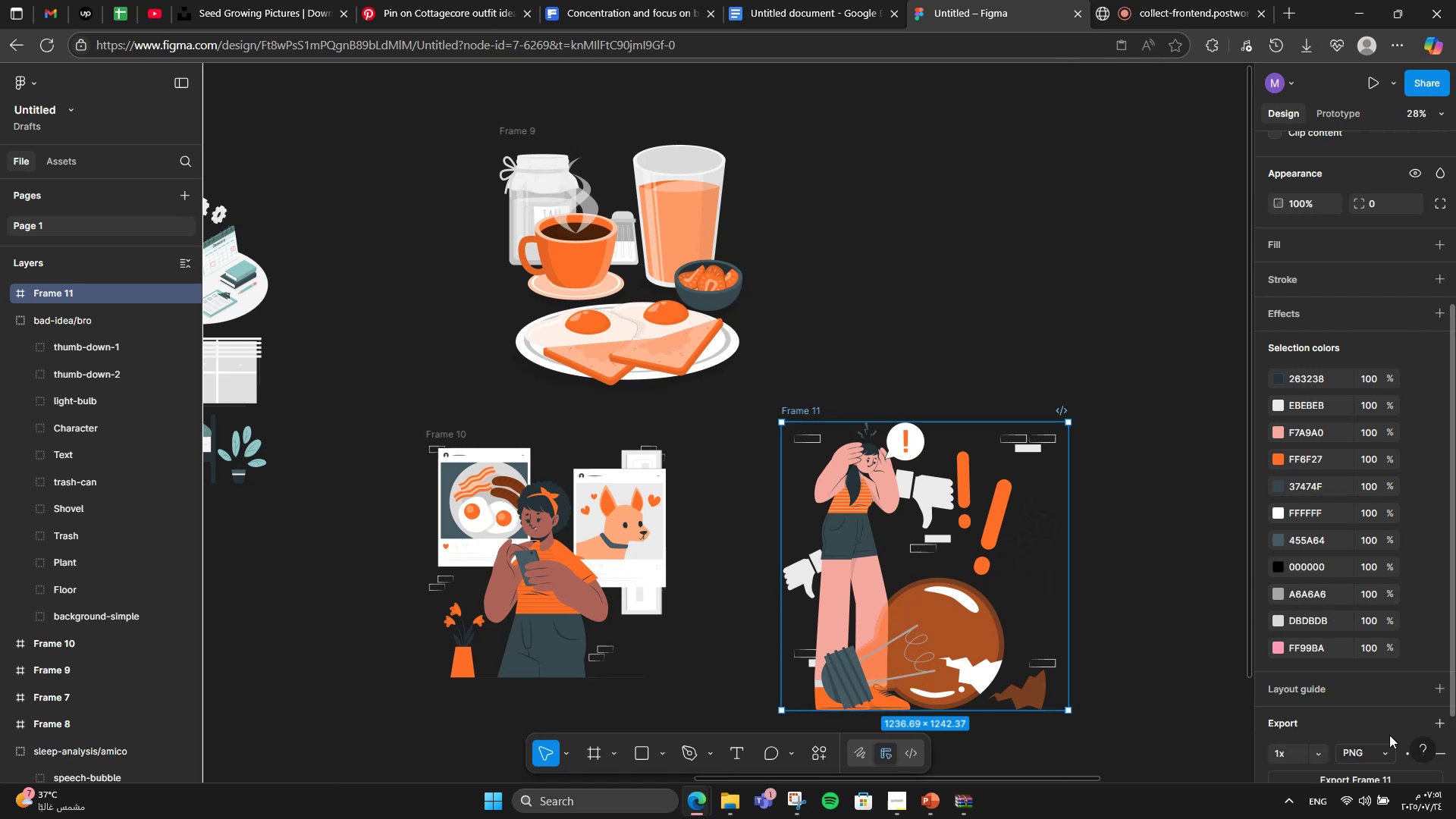 
scroll: coordinate [1340, 632], scroll_direction: down, amount: 2.0
 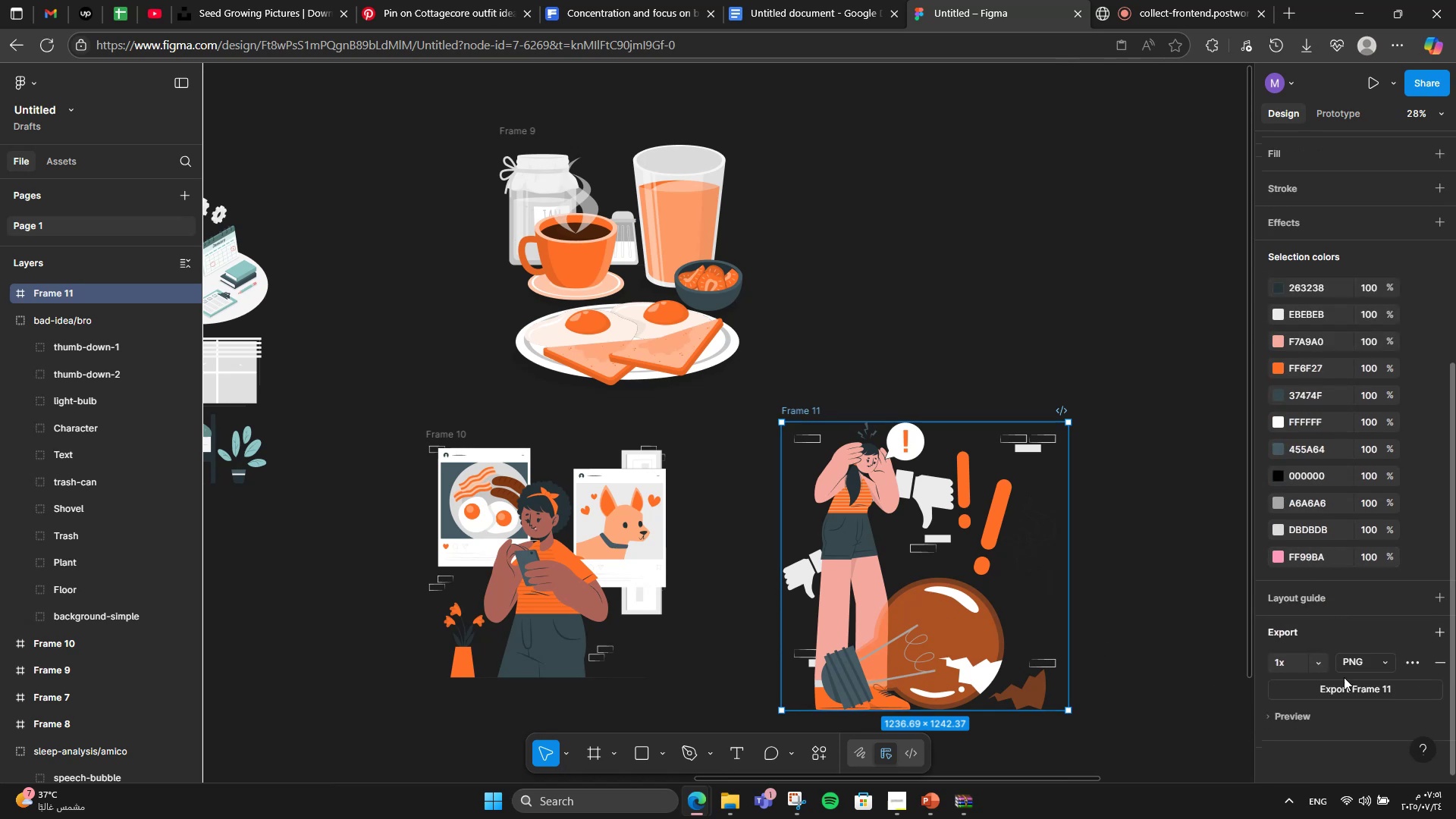 
left_click([1353, 673])
 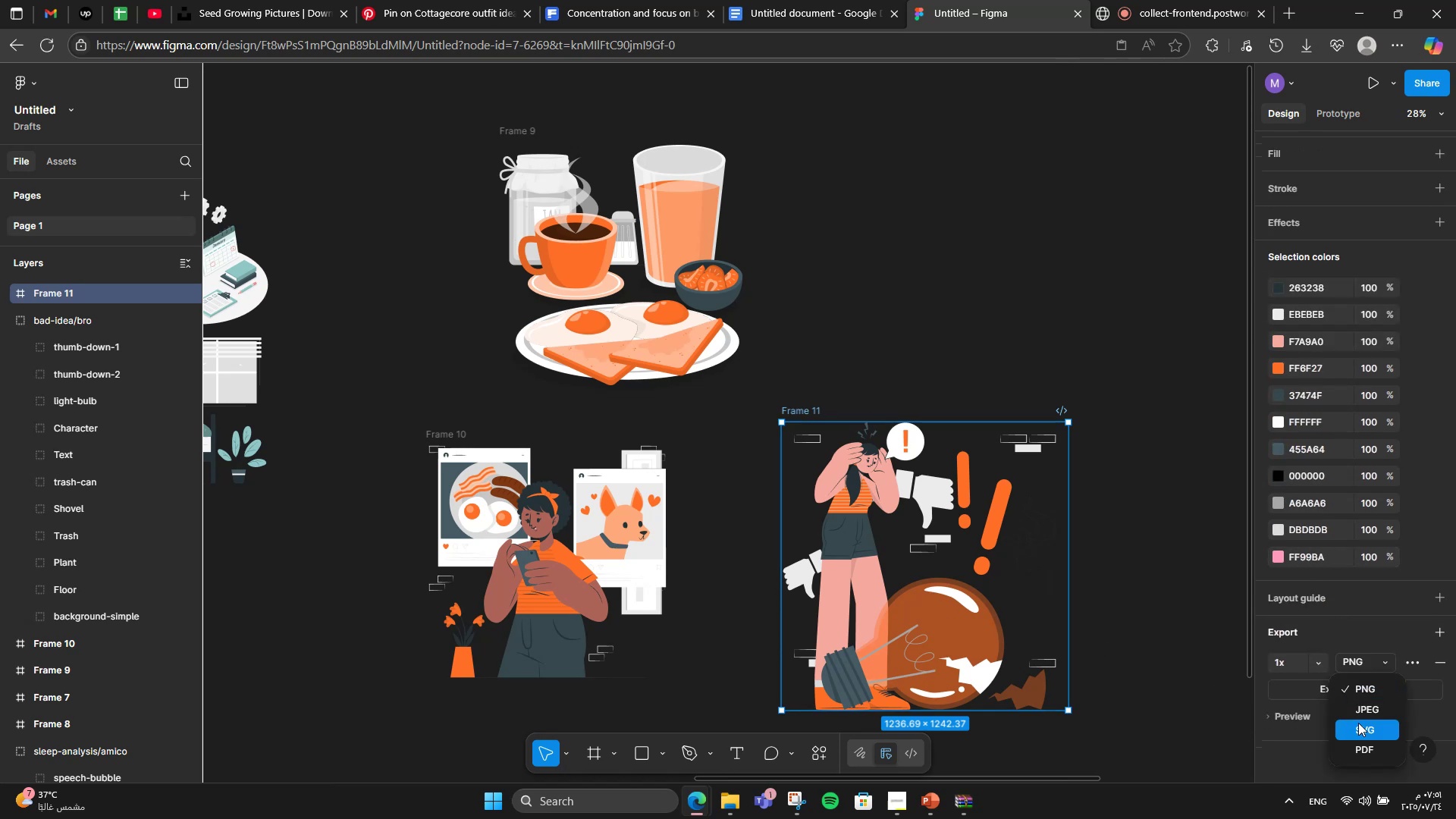 
left_click([1358, 723])
 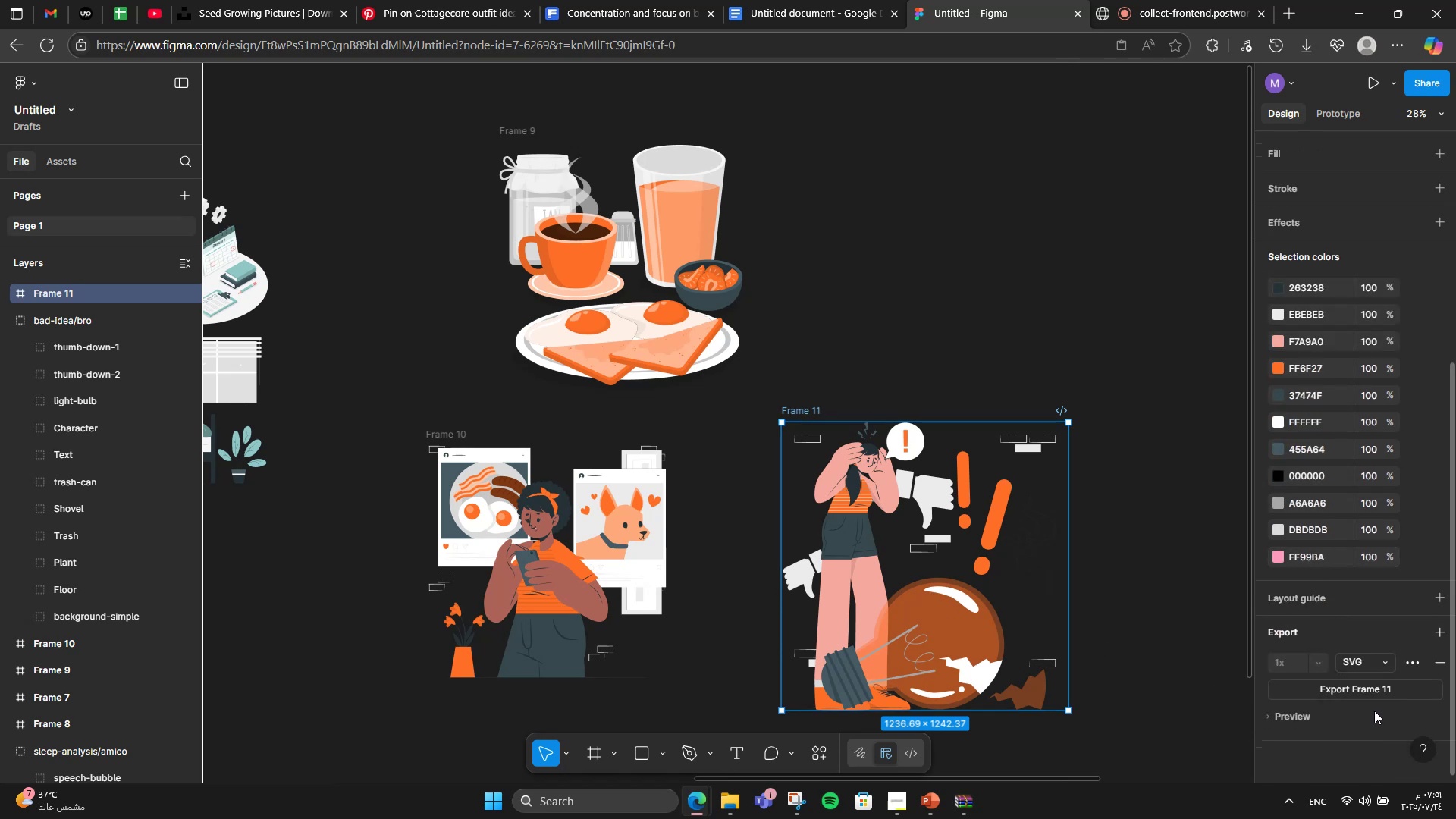 
left_click([1381, 695])
 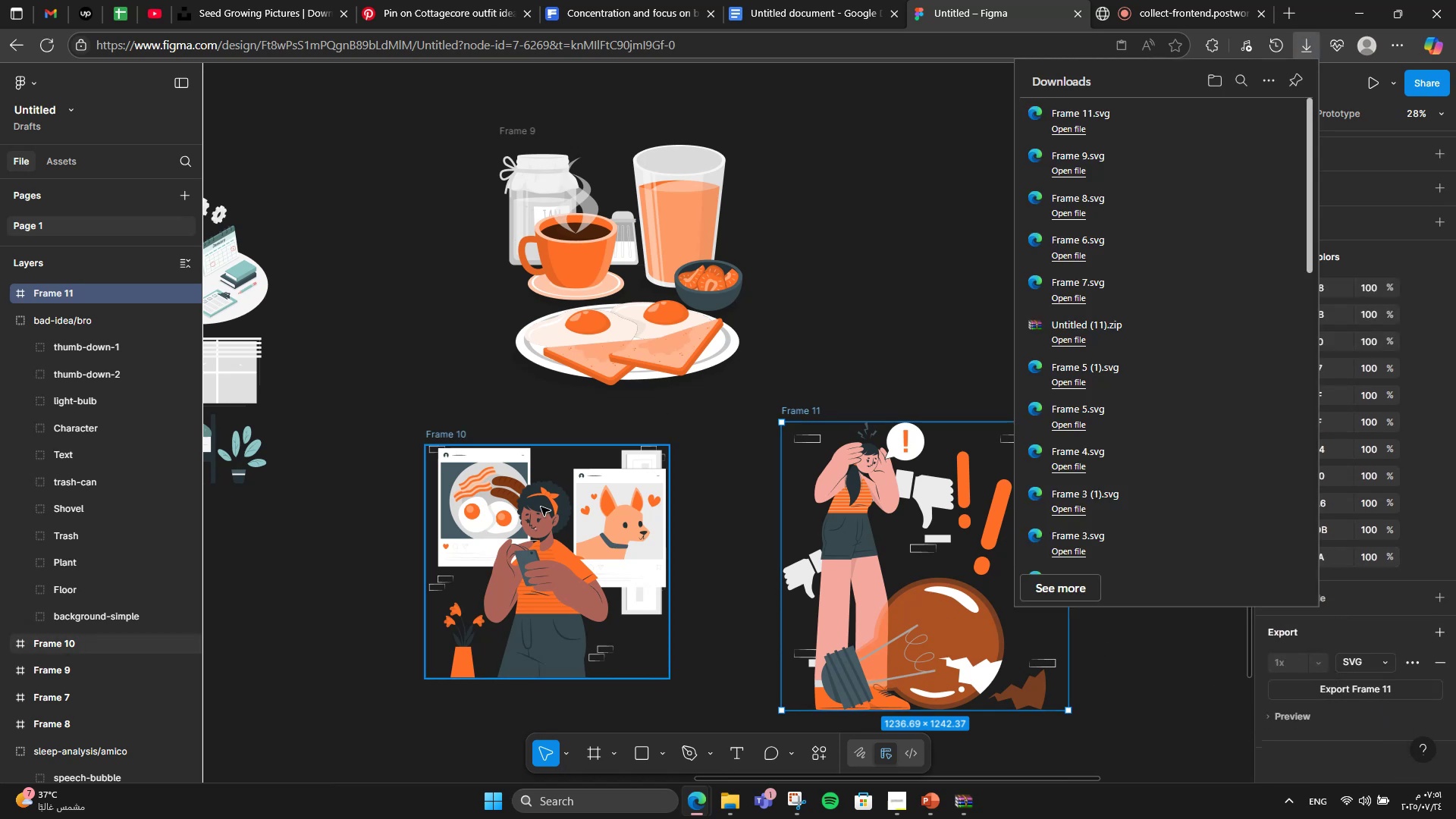 
left_click([541, 507])
 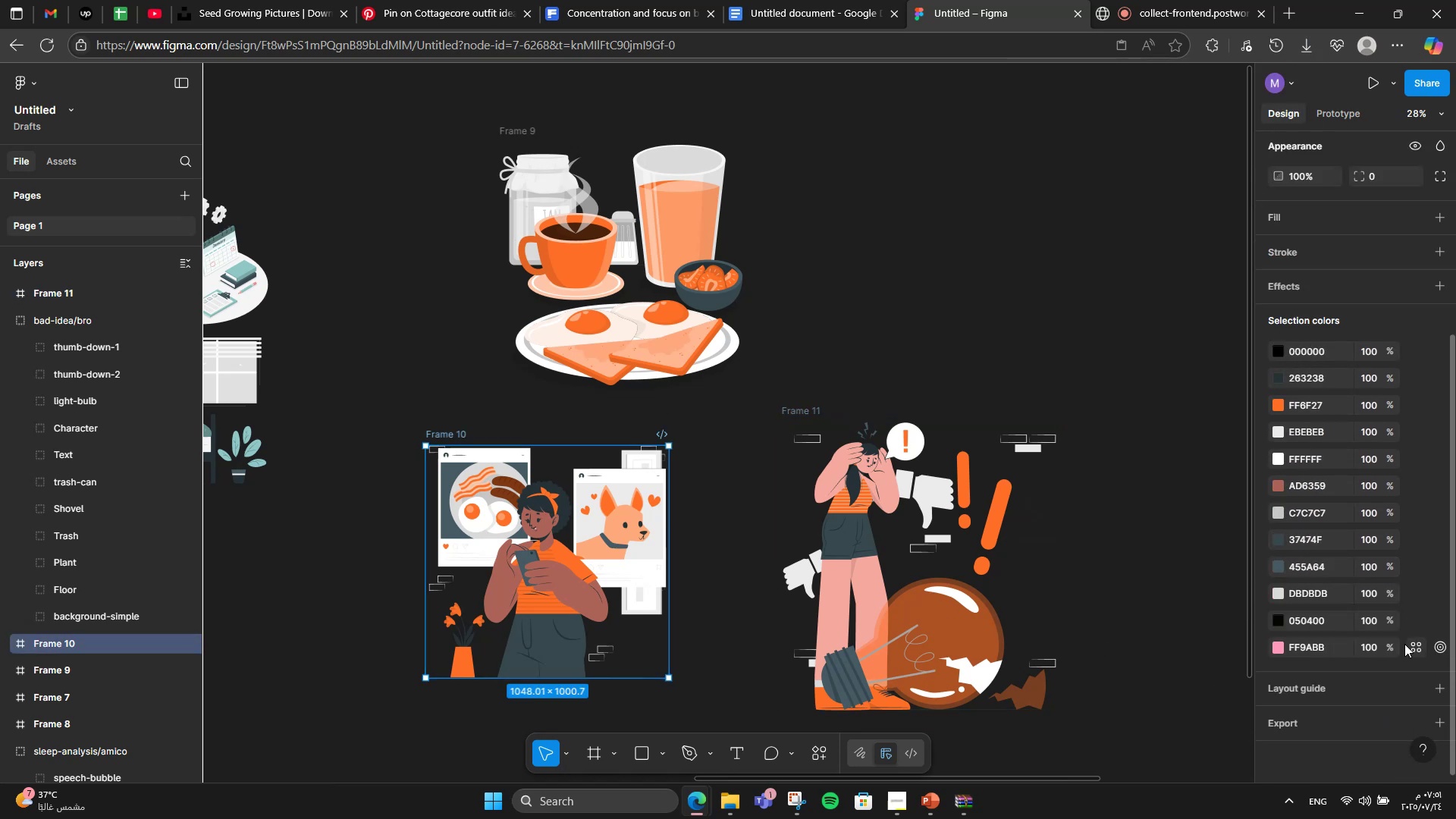 
scroll: coordinate [1348, 682], scroll_direction: down, amount: 3.0
 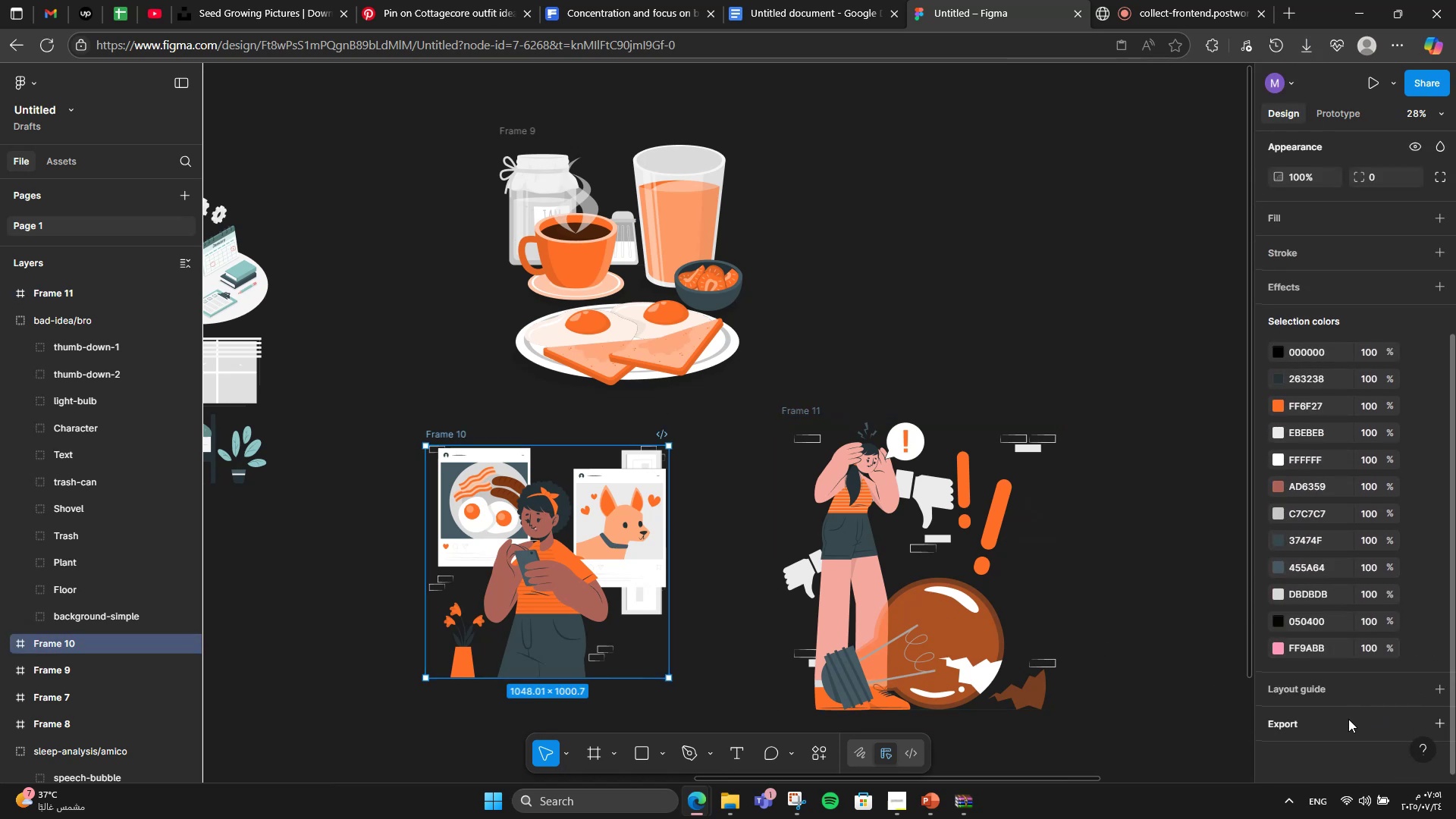 
left_click([1348, 719])
 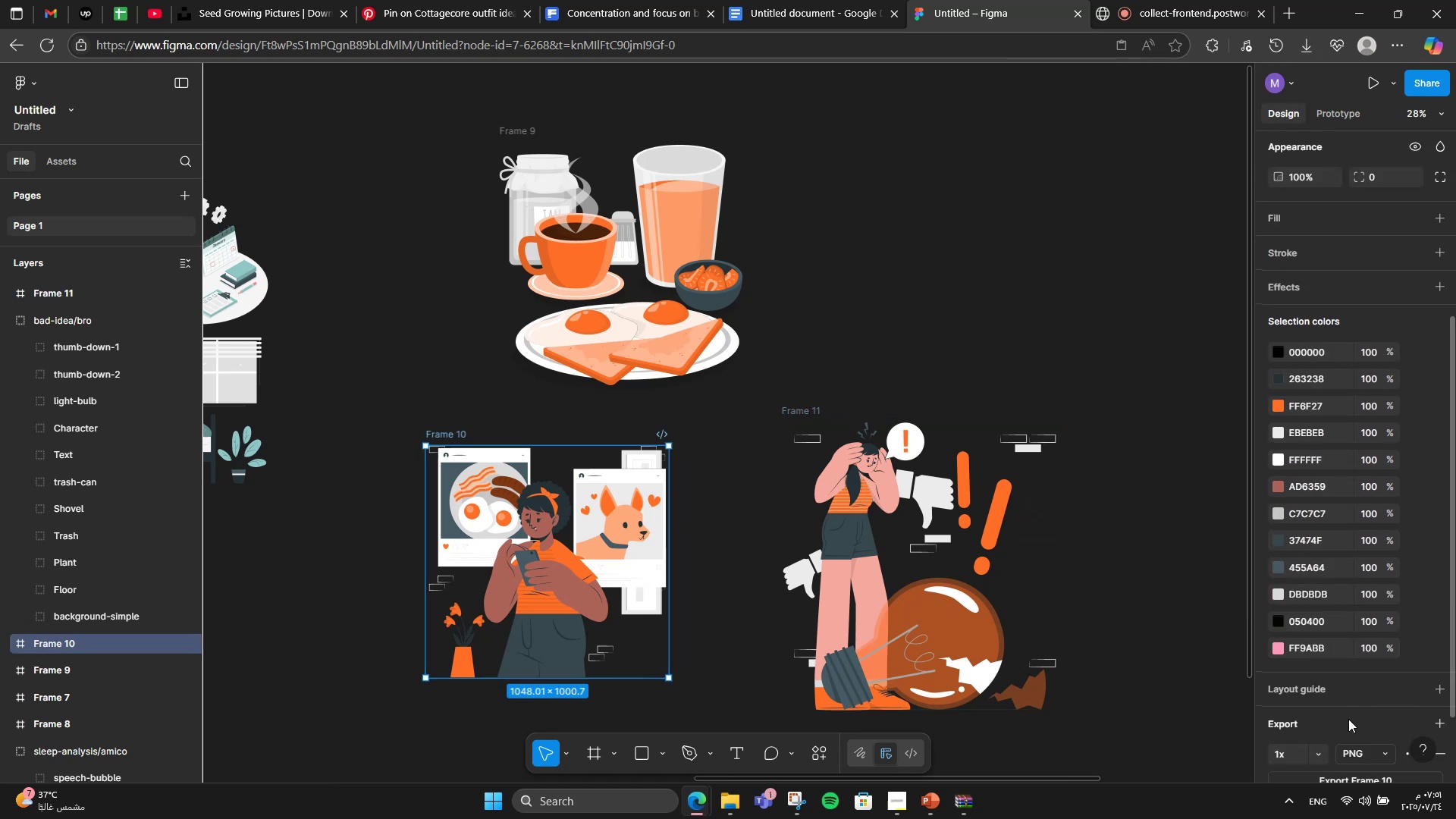 
scroll: coordinate [1348, 719], scroll_direction: down, amount: 3.0
 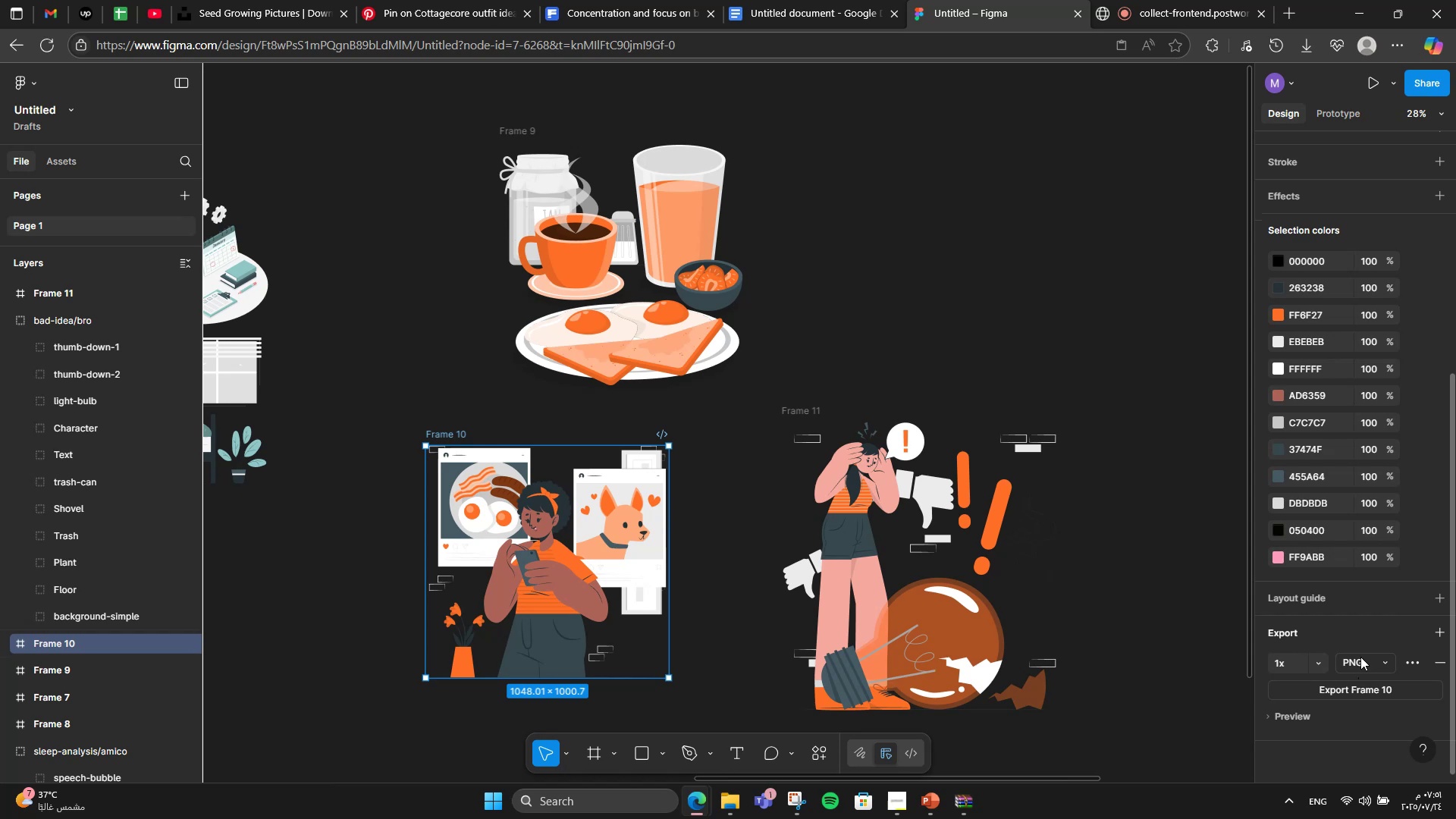 
left_click([1360, 657])
 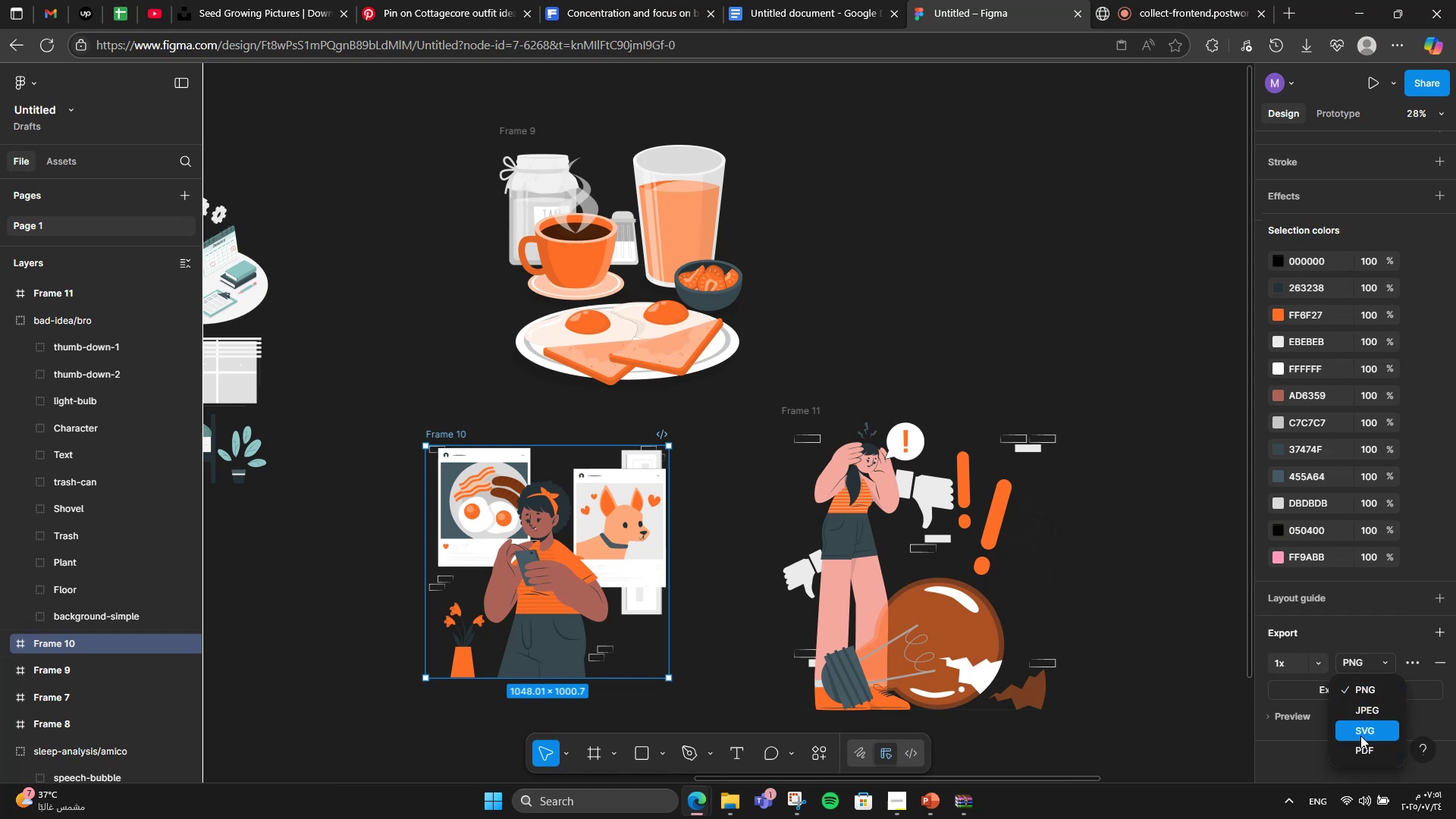 
wait(5.31)
 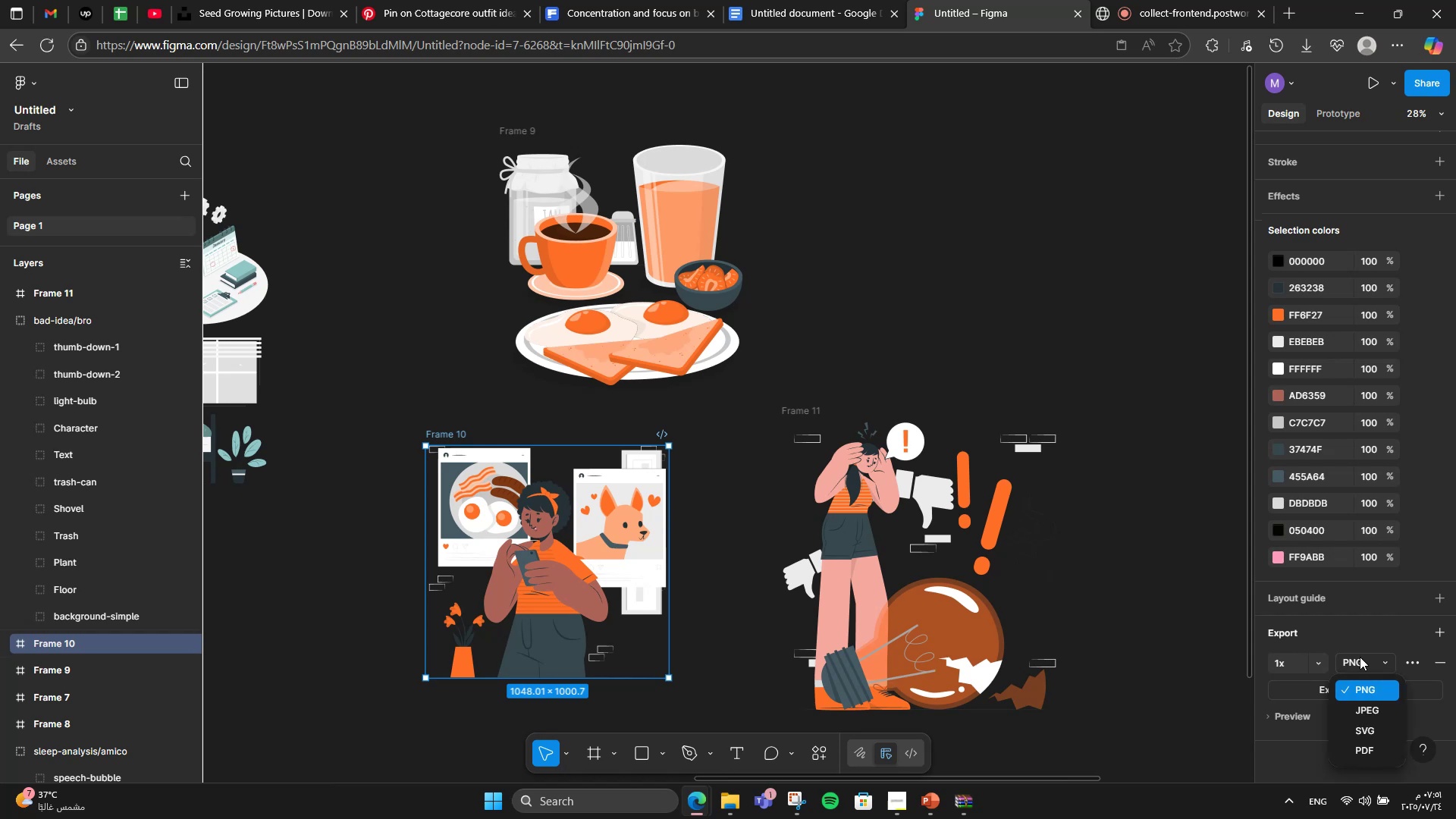 
left_click([1360, 734])
 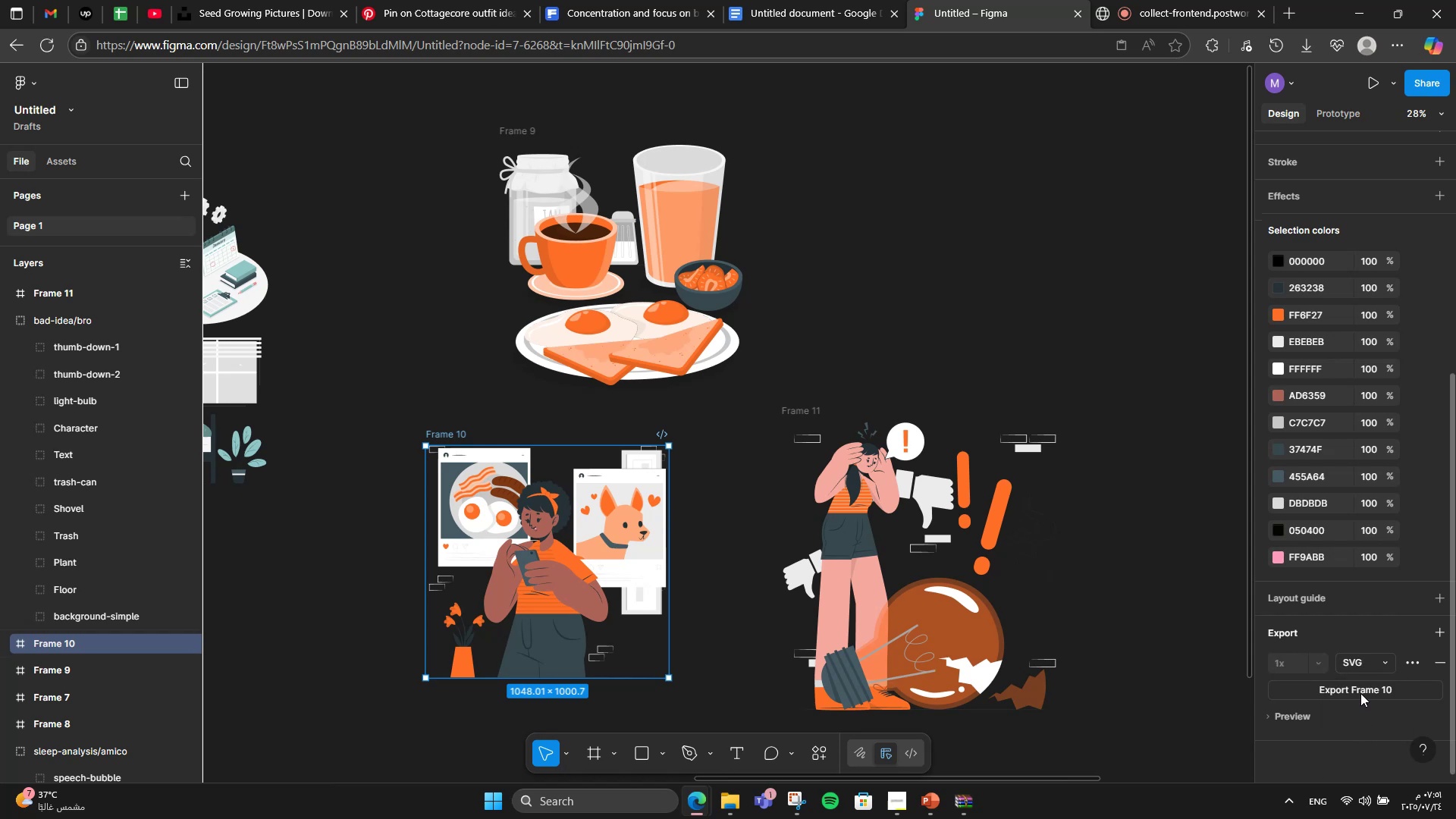 
left_click([1360, 693])
 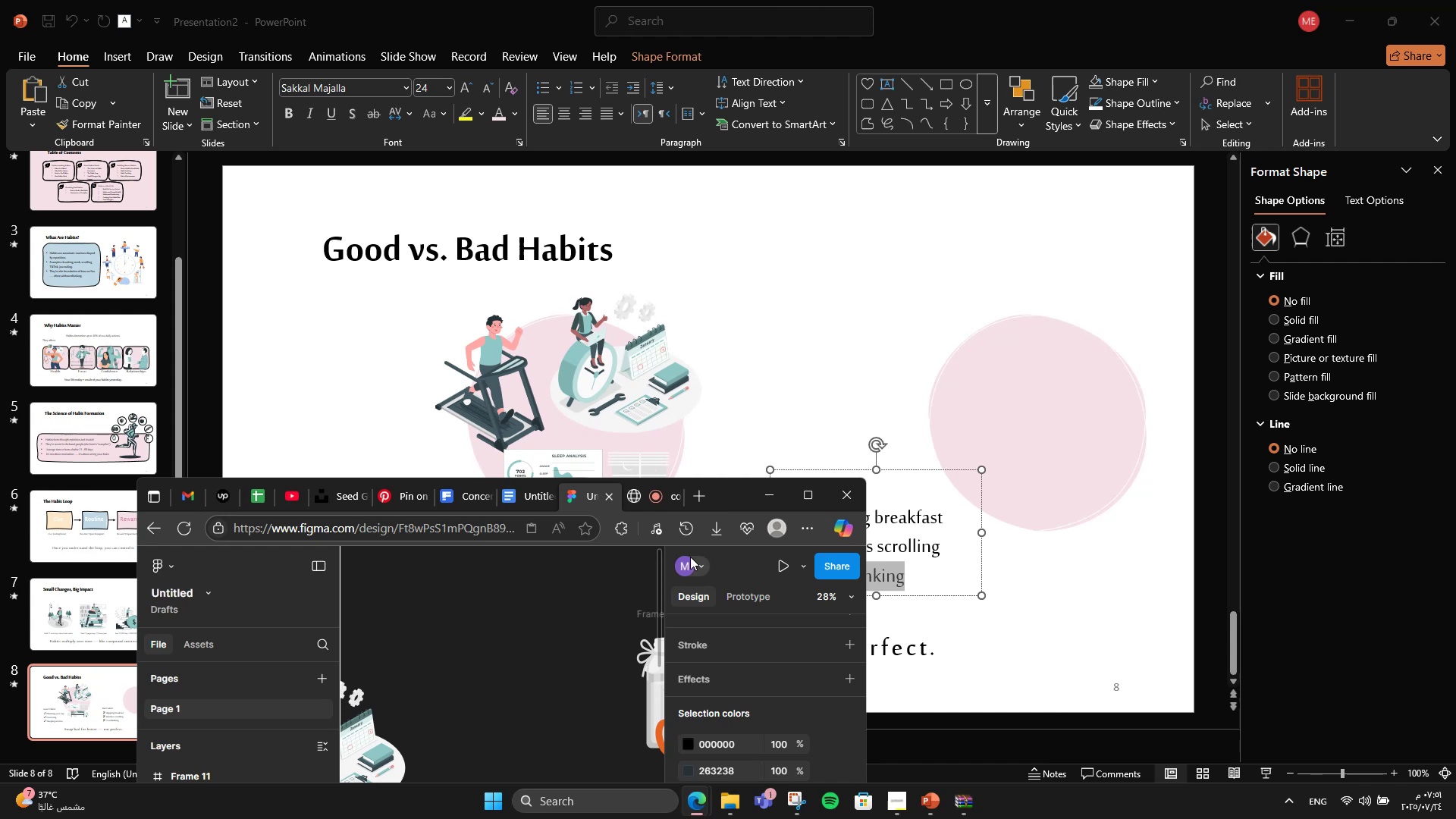 
wait(5.09)
 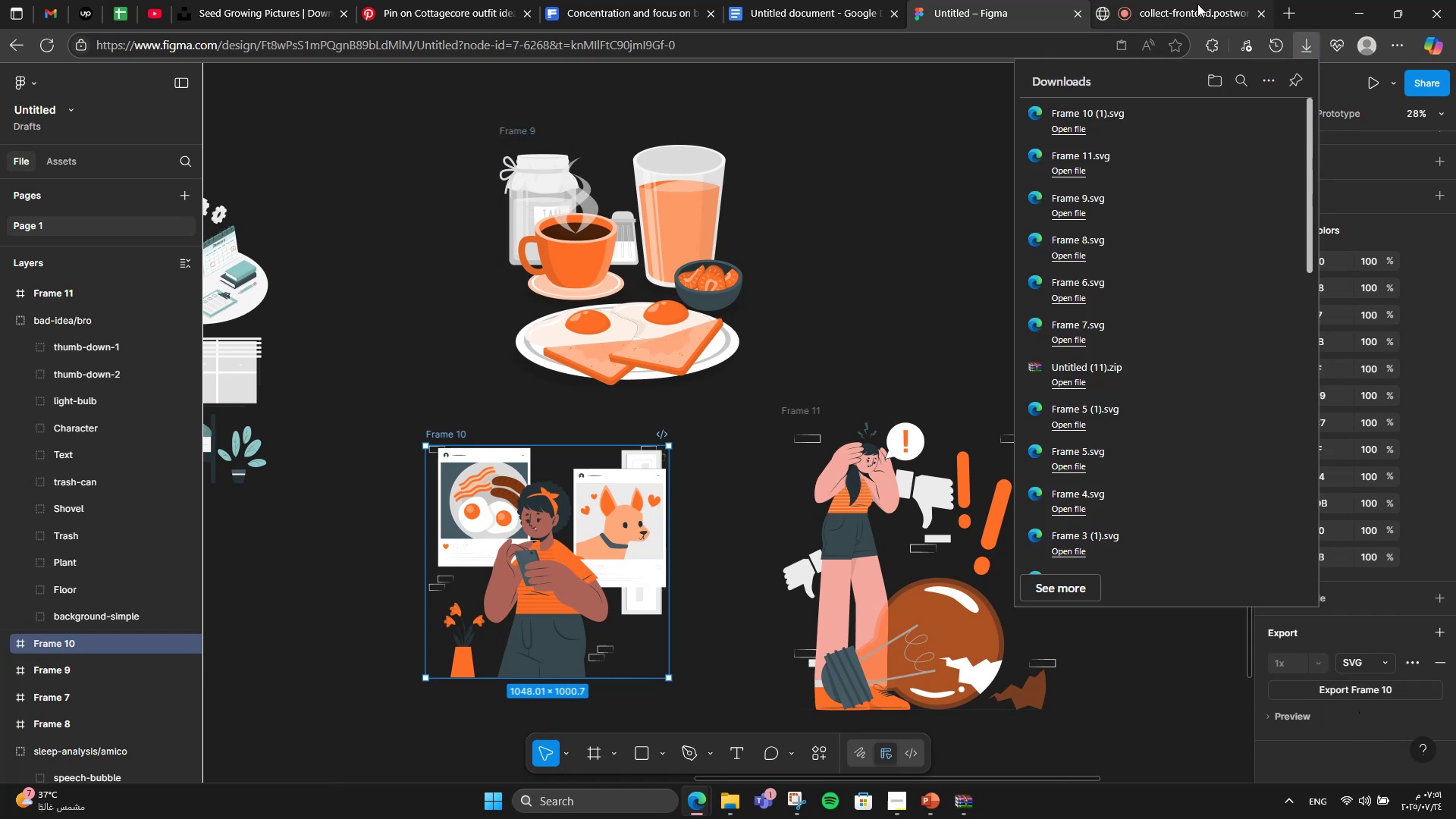 
double_click([851, 391])
 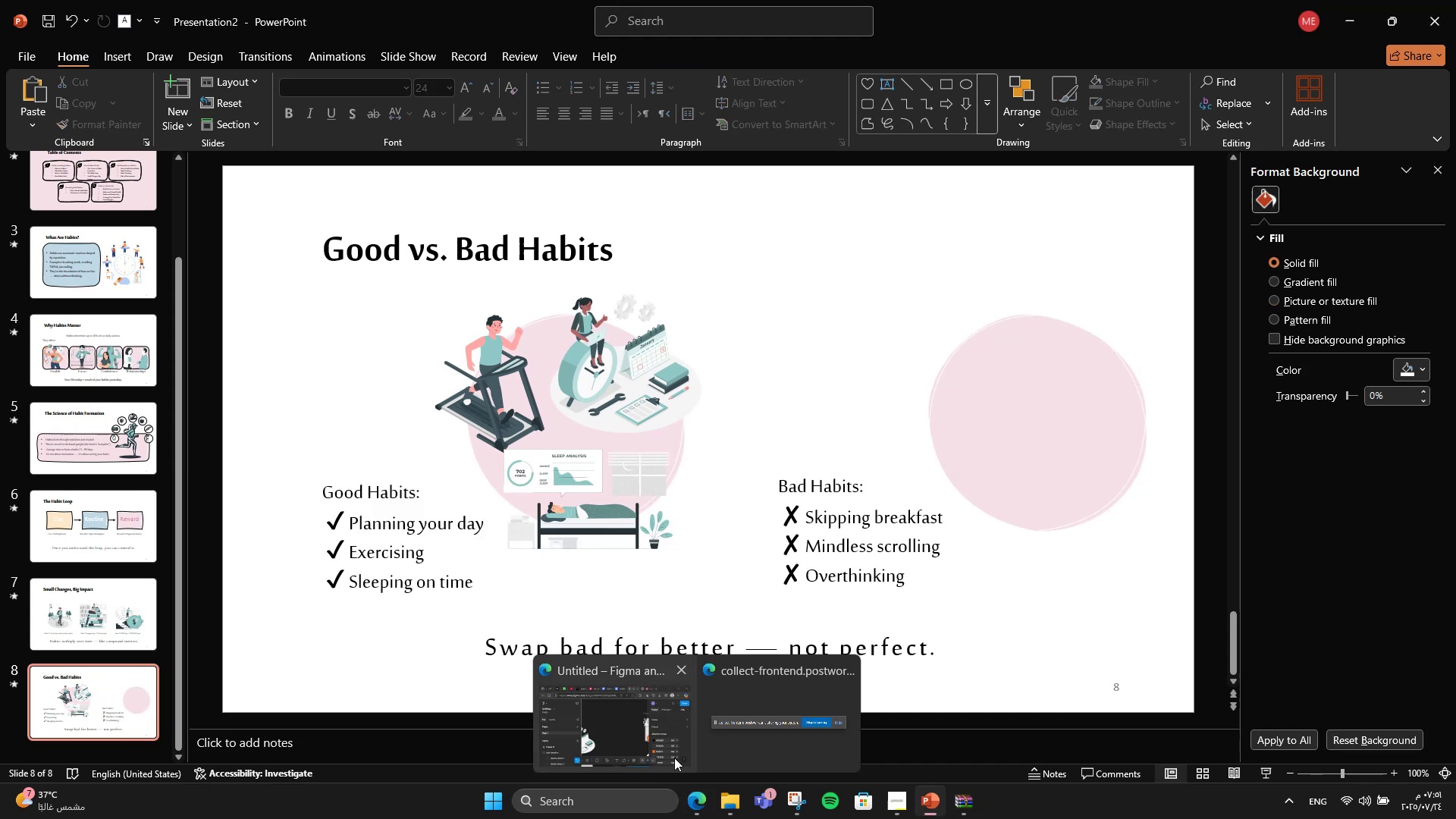 
left_click([632, 710])
 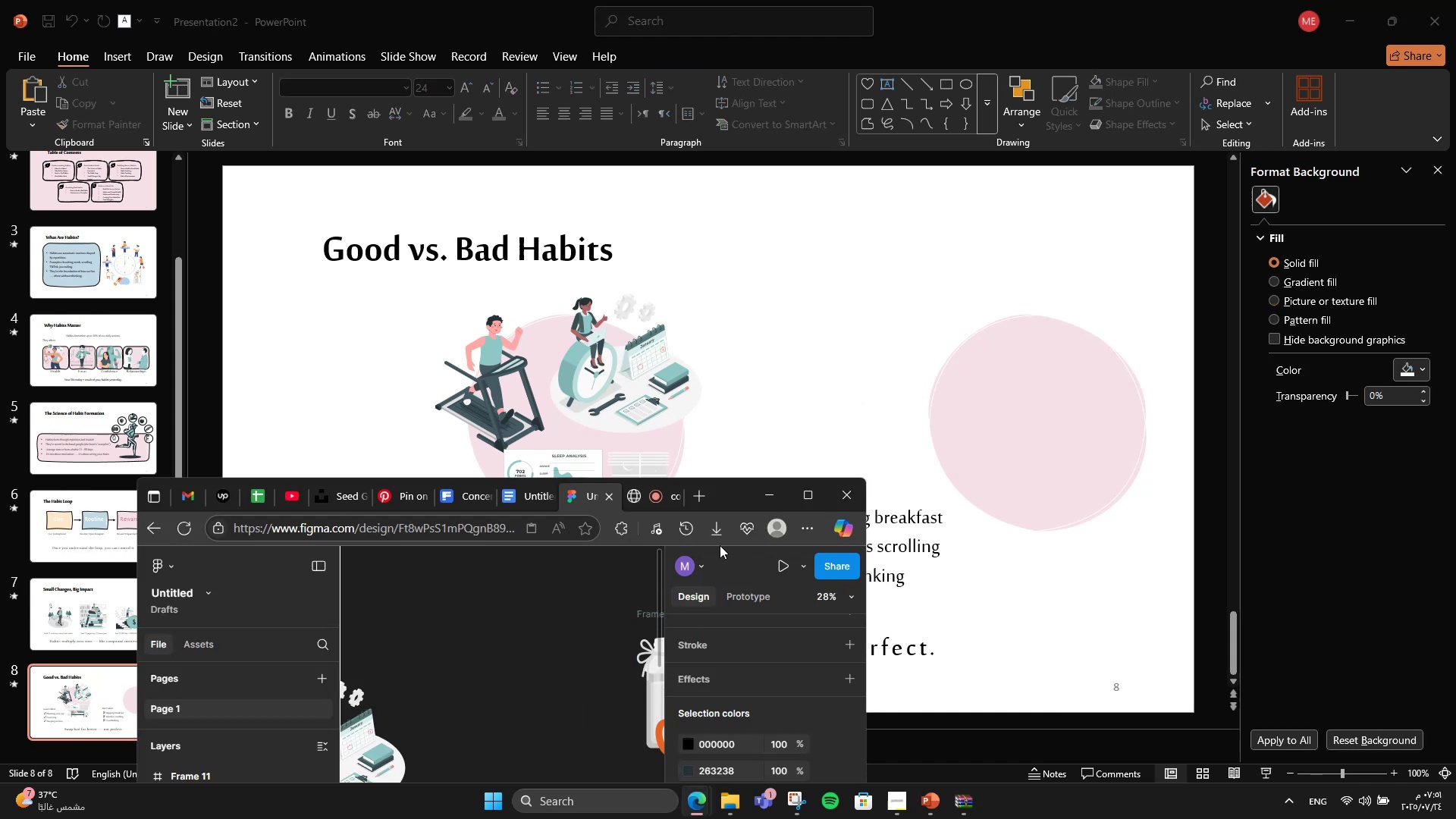 
left_click([715, 535])
 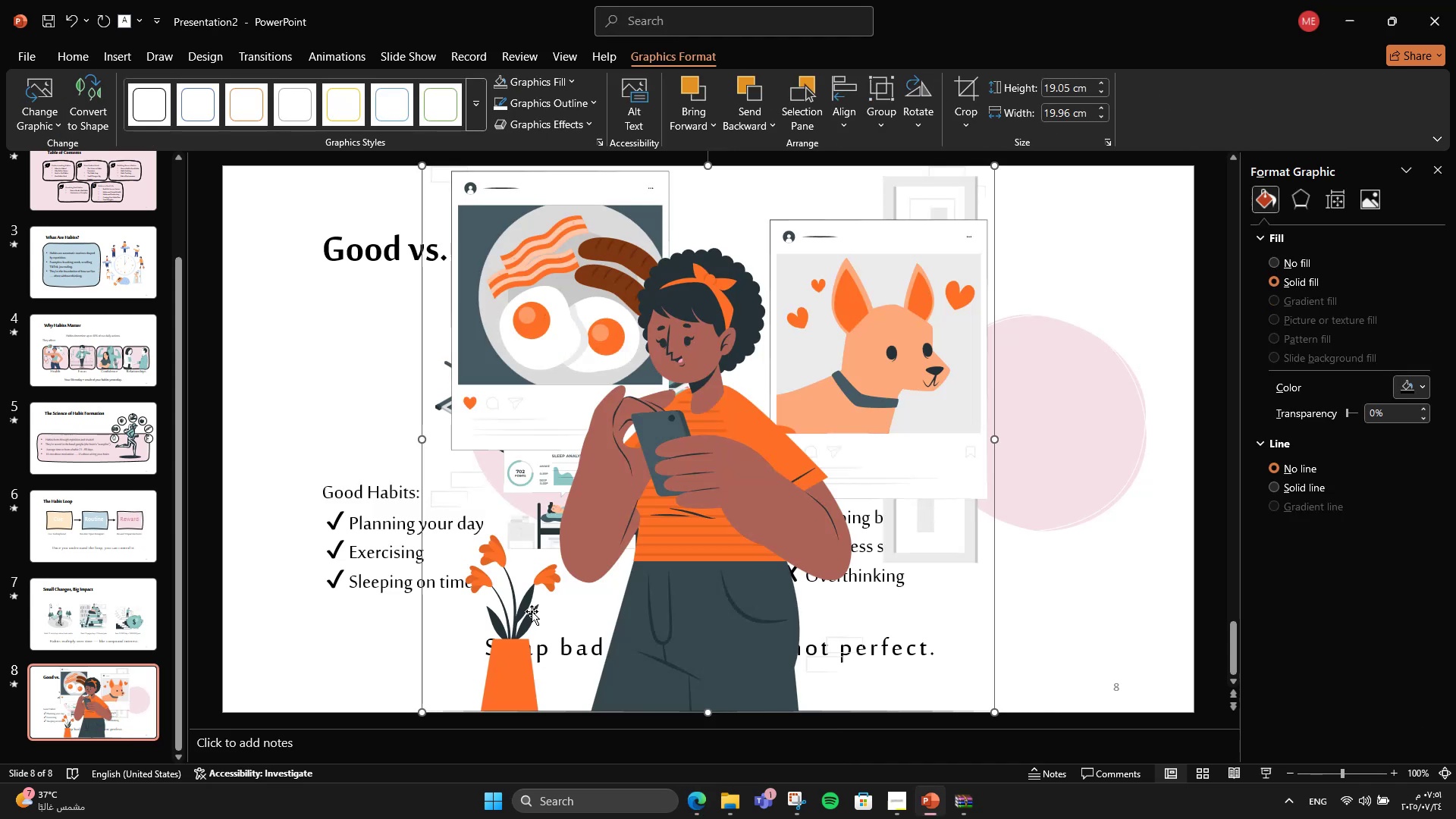 
hold_key(key=ShiftLeft, duration=1.75)
 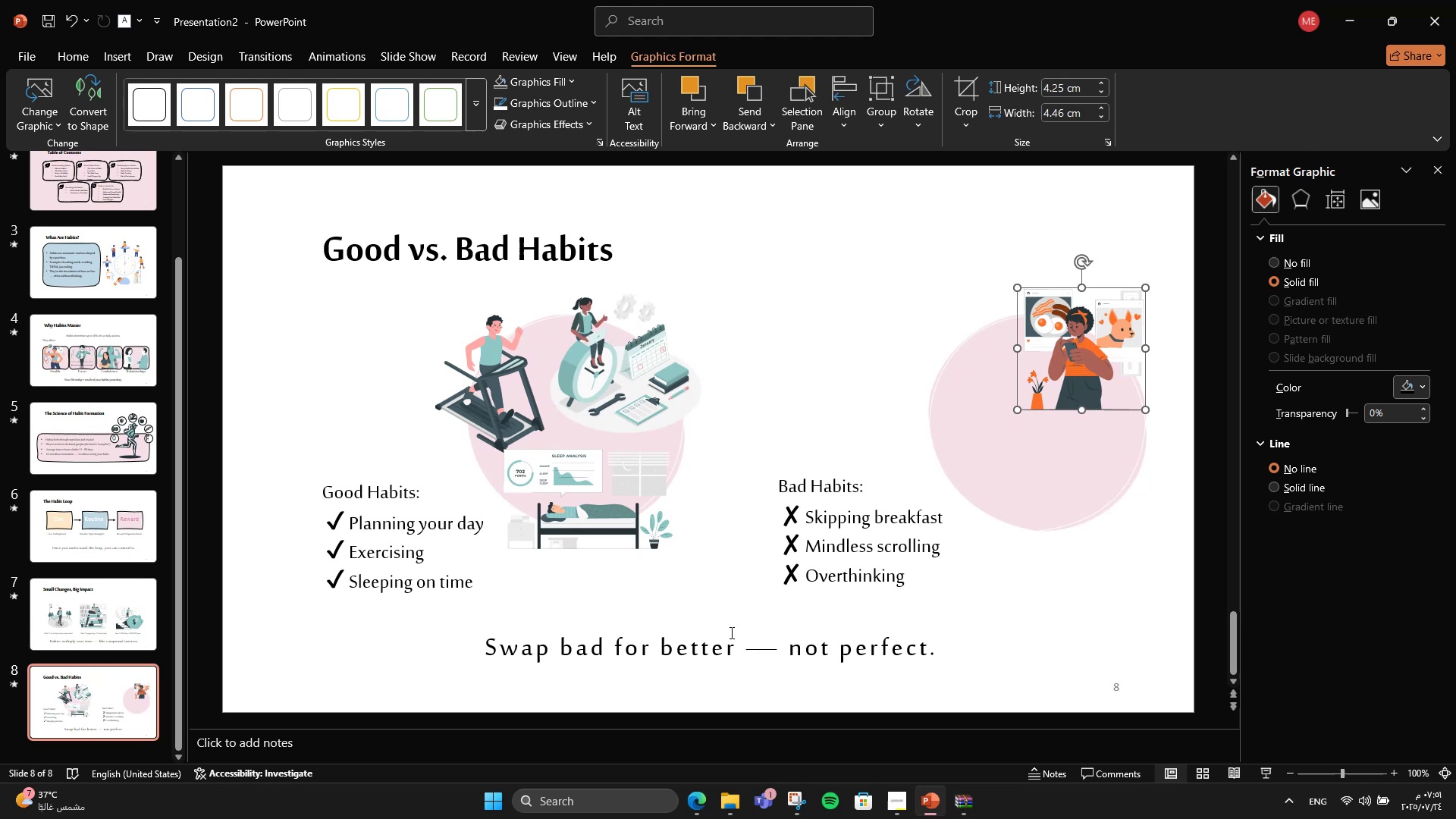 
left_click([876, 401])
 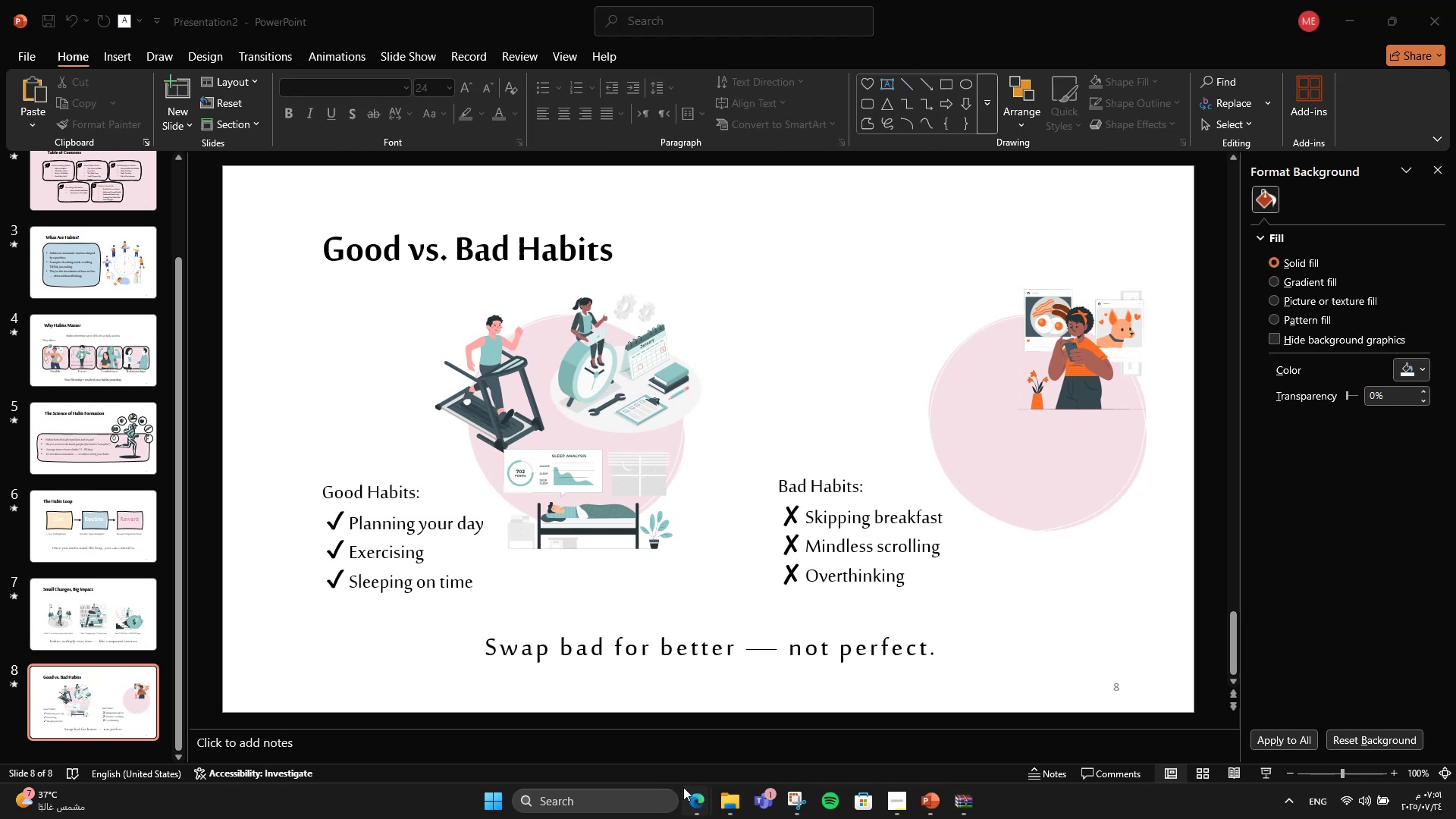 
double_click([646, 717])
 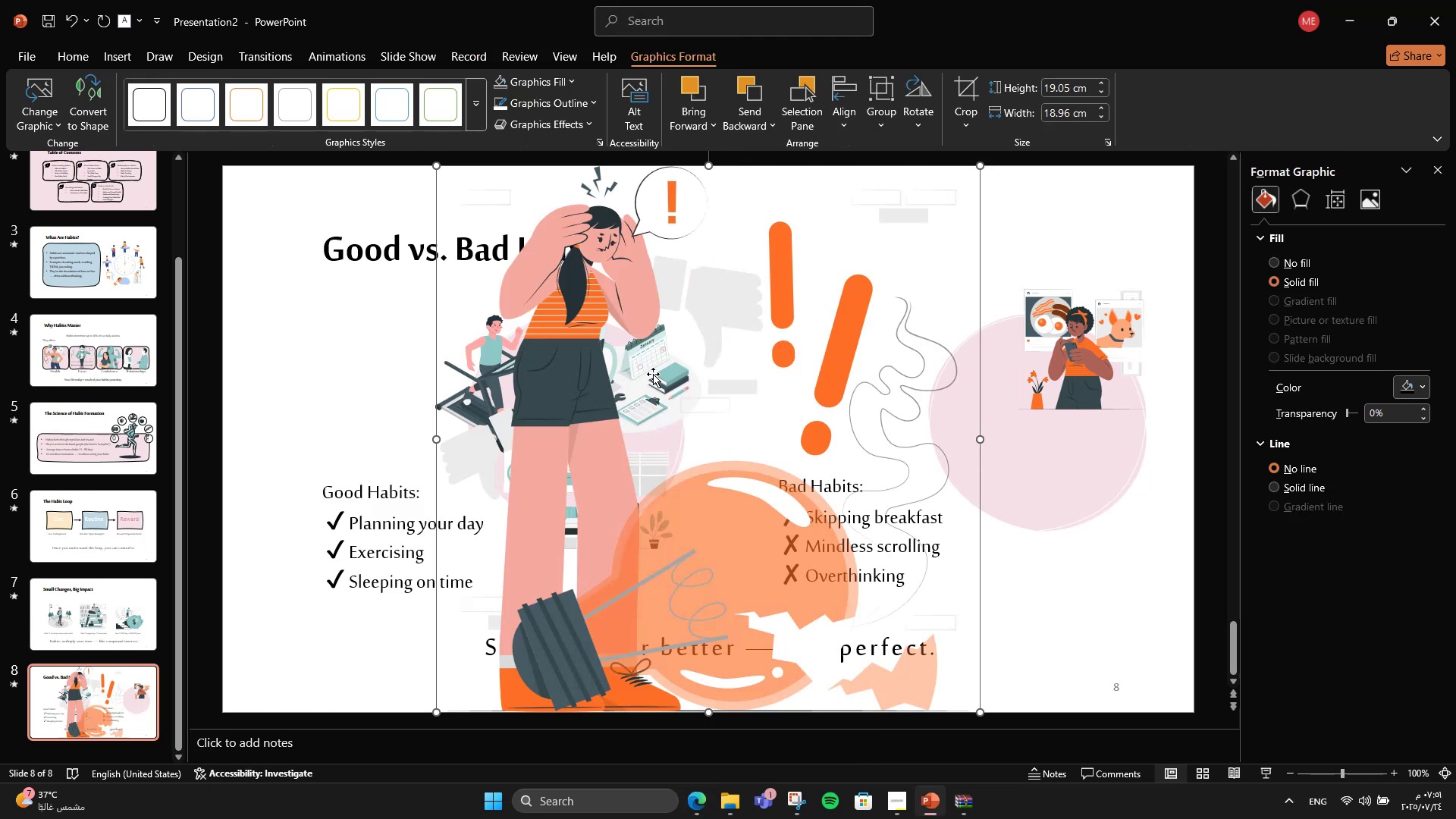 
hold_key(key=ShiftLeft, duration=2.26)
 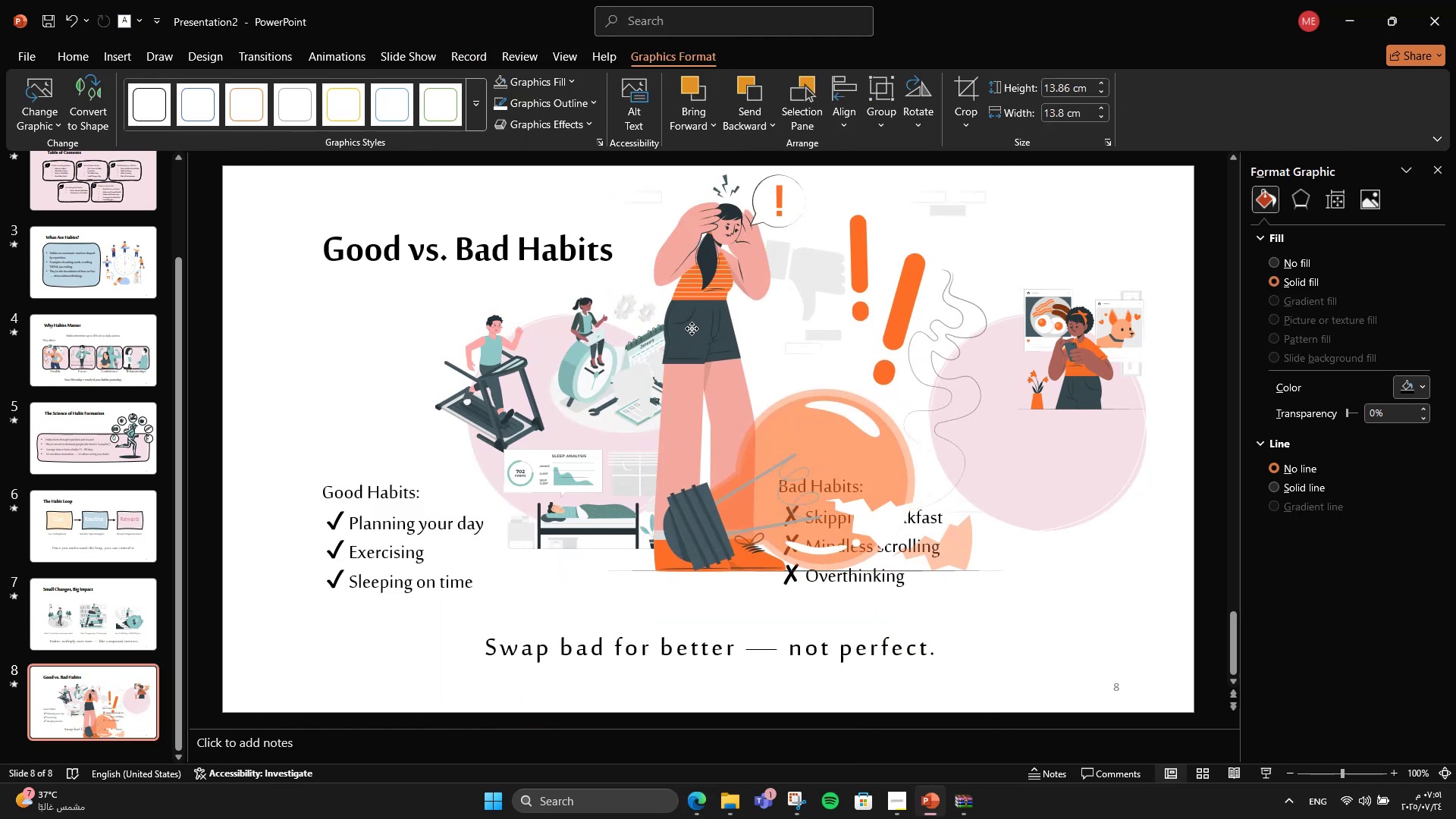 
hold_key(key=ShiftLeft, duration=1.67)
 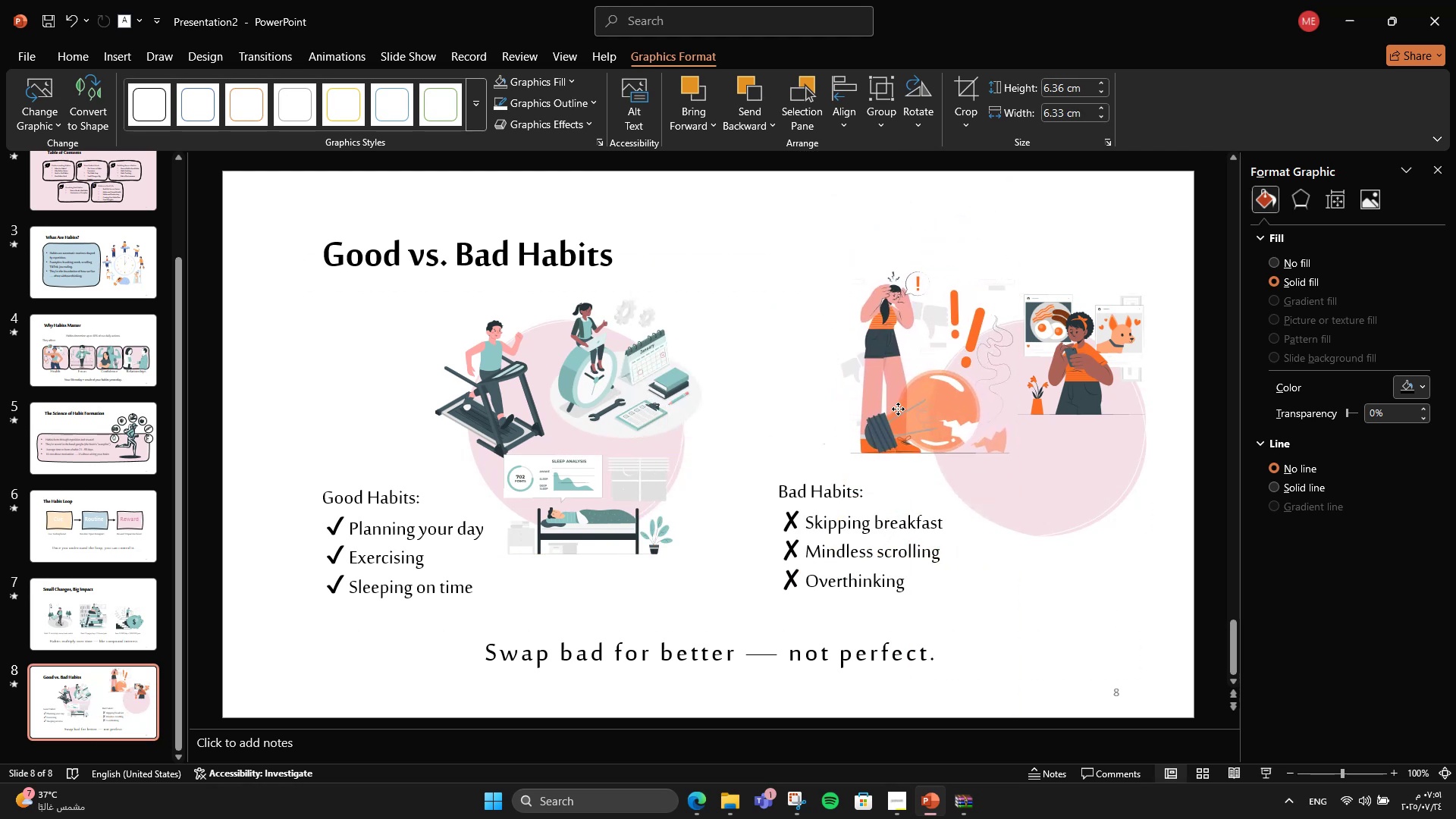 
hold_key(key=ShiftLeft, duration=2.07)
 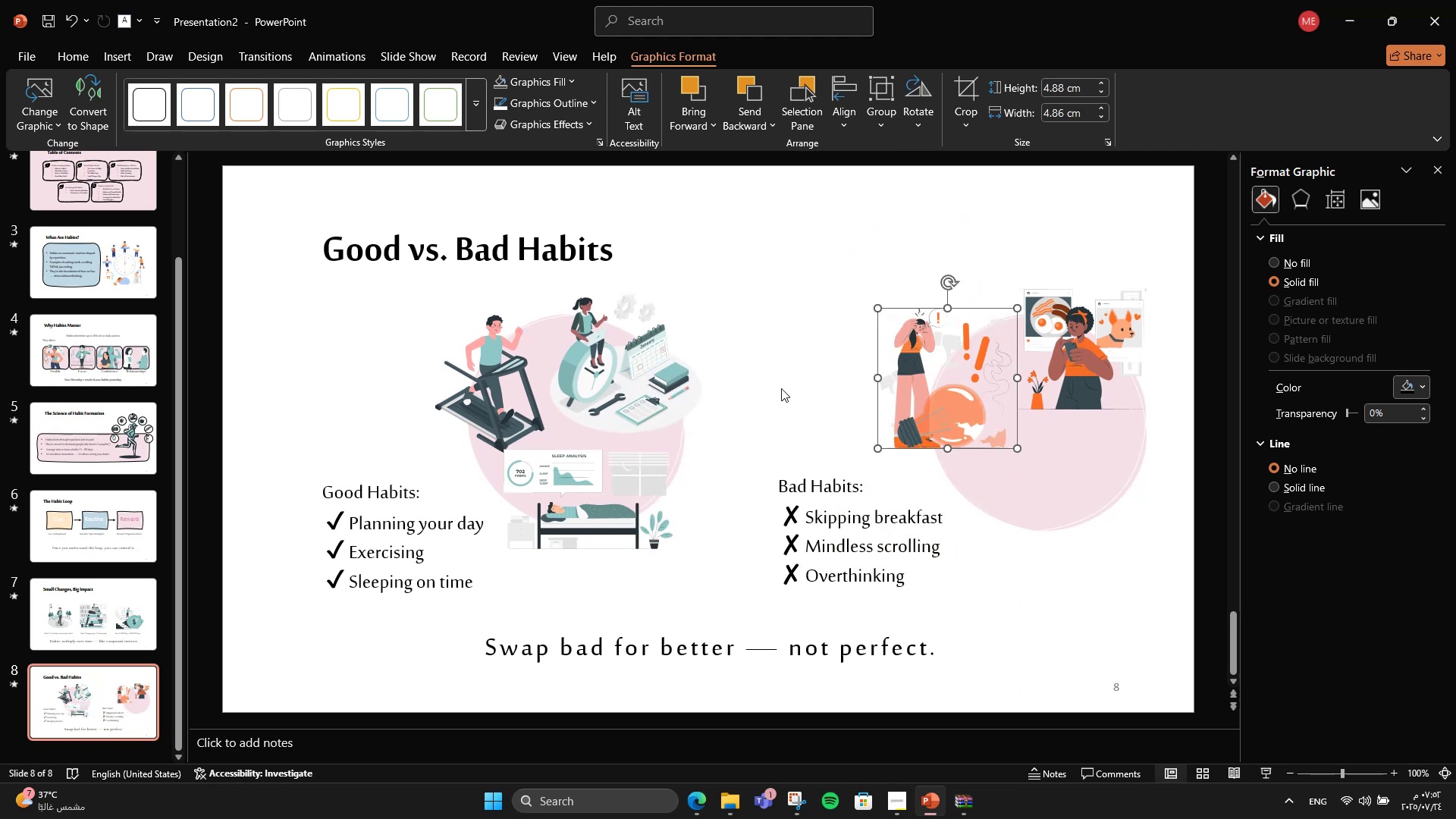 
left_click([783, 388])
 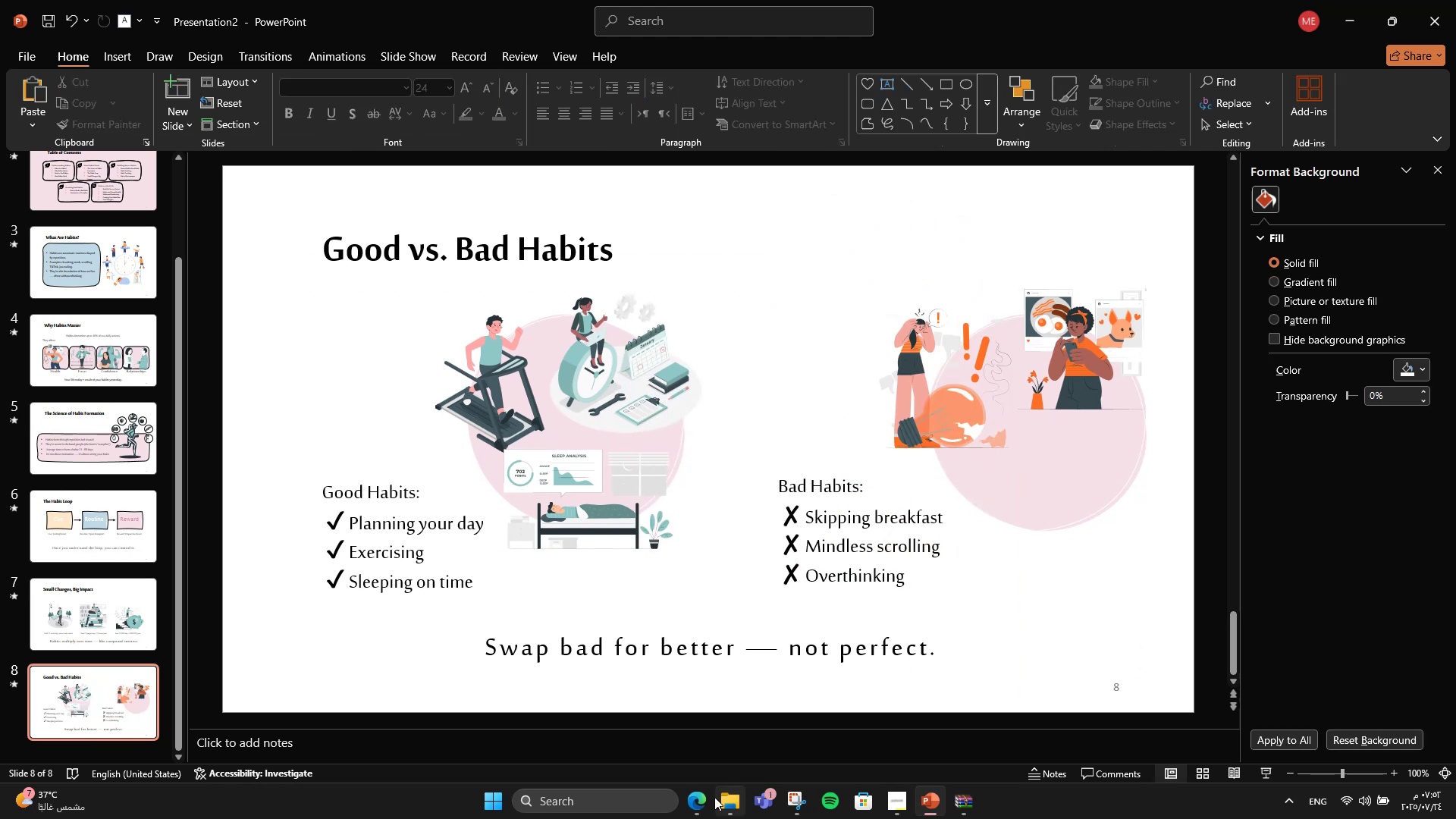 
left_click([705, 801])
 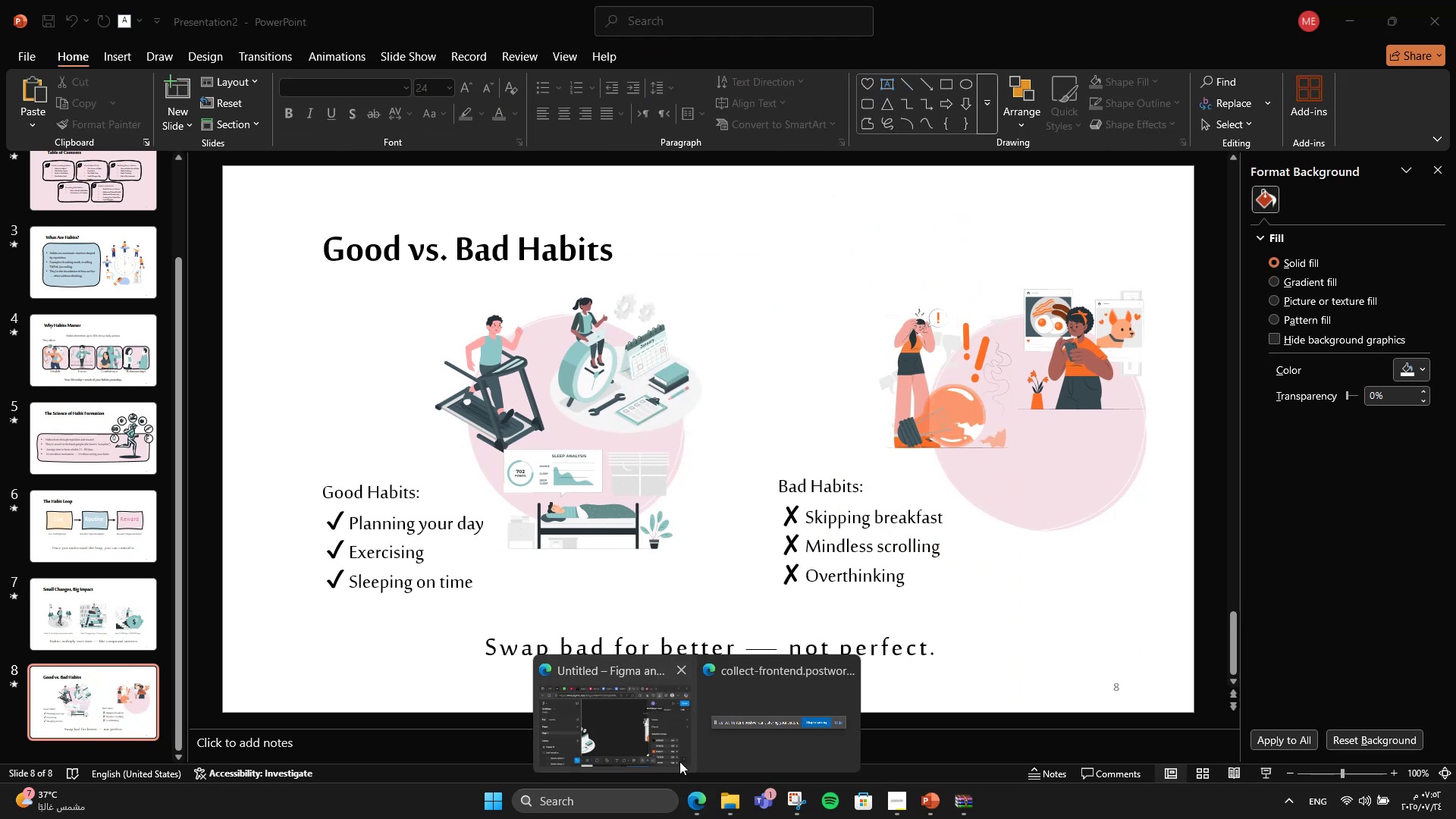 
left_click([679, 761])
 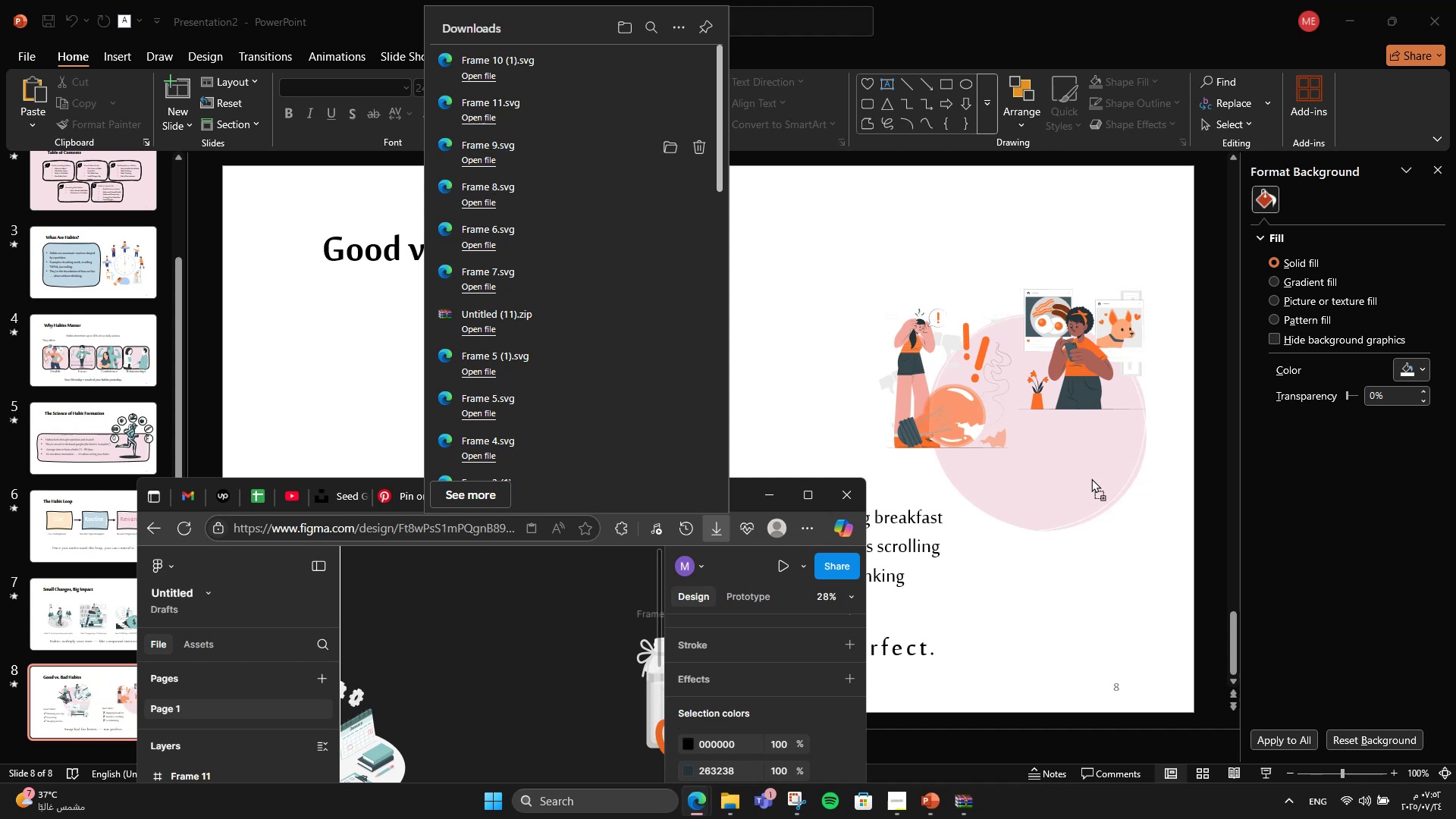 
hold_key(key=ShiftLeft, duration=3.23)
left_click([858, 607])
 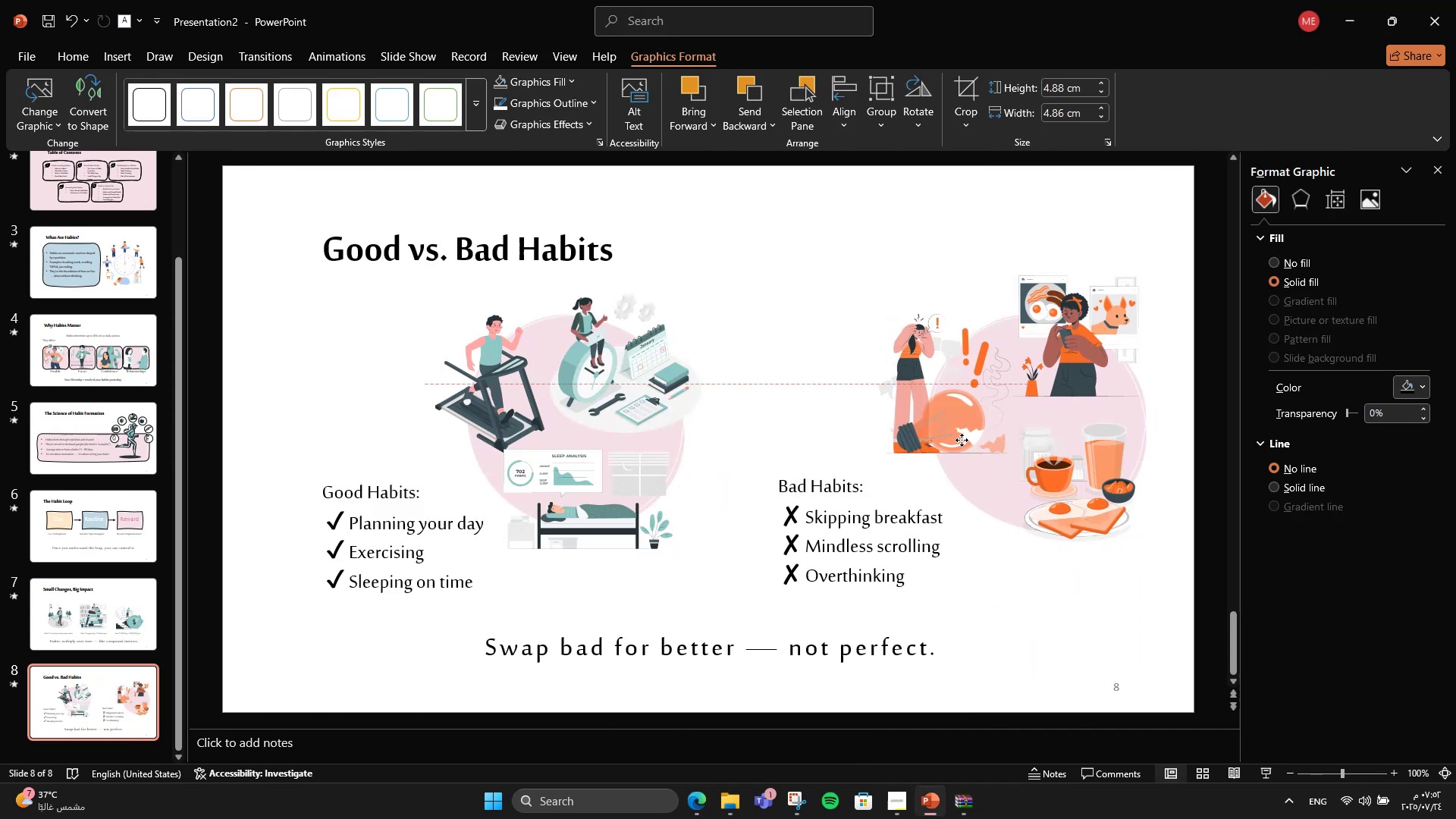 
wait(6.22)
 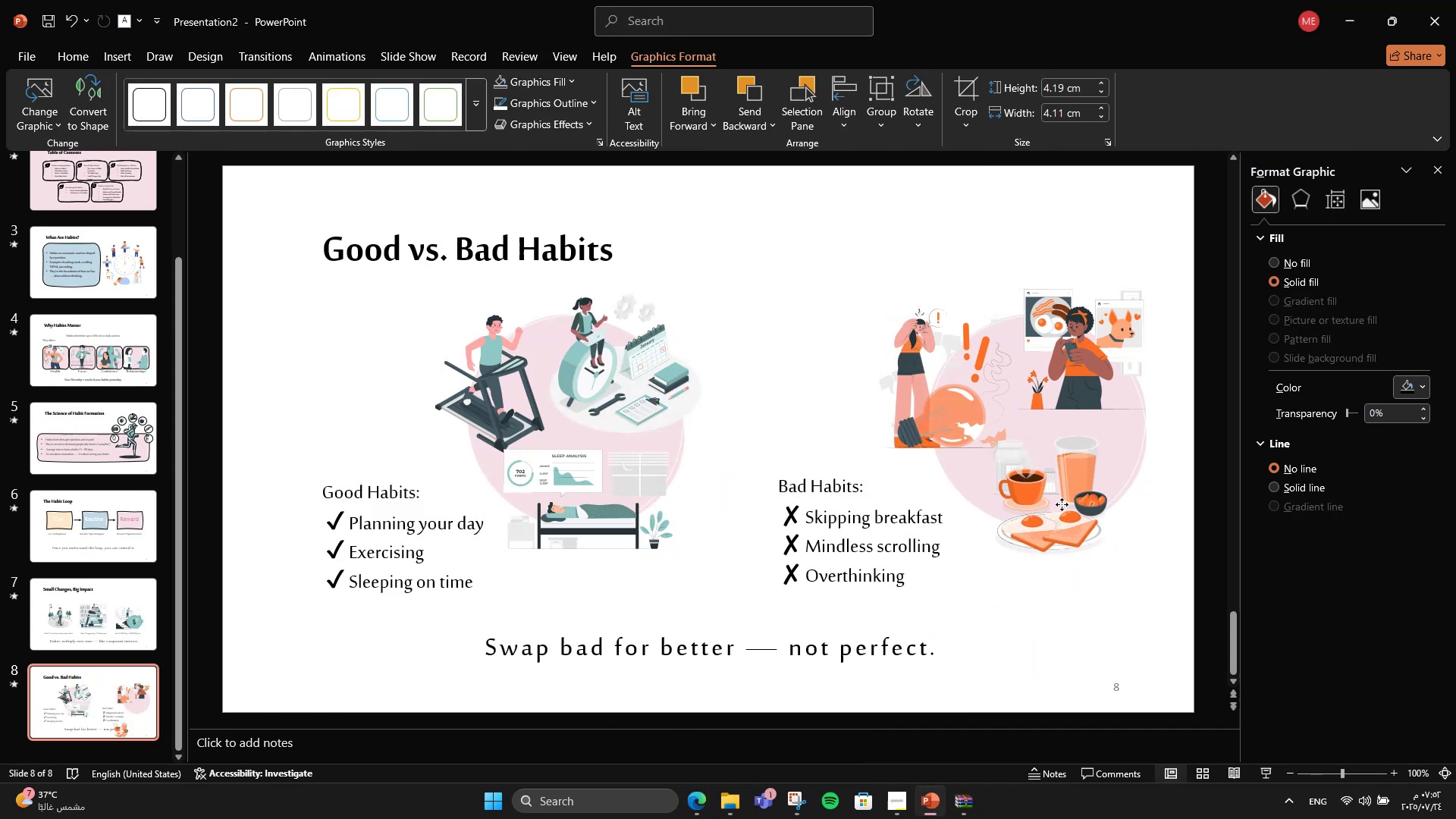 
double_click([996, 509])
 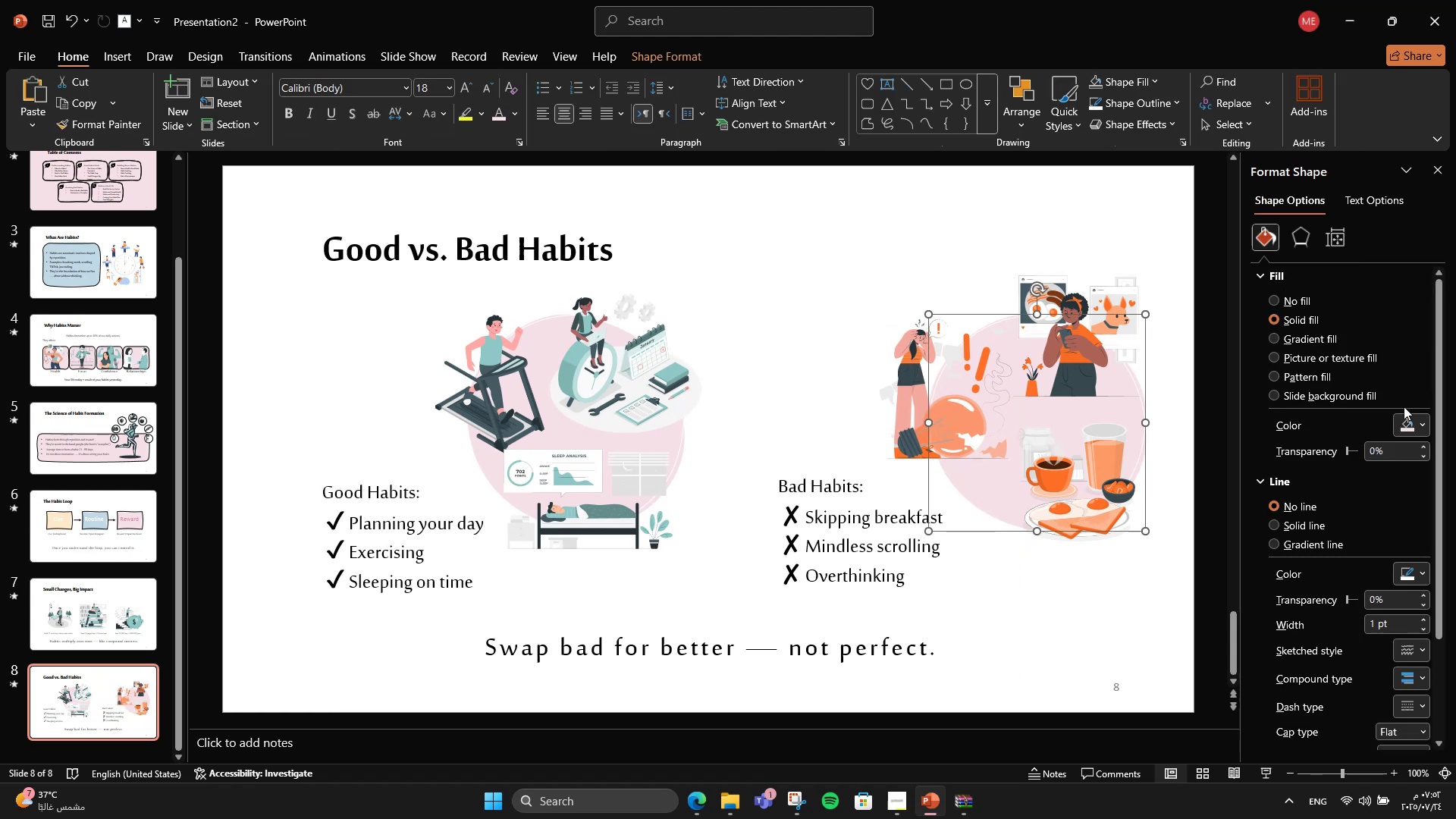 
left_click([1402, 417])
 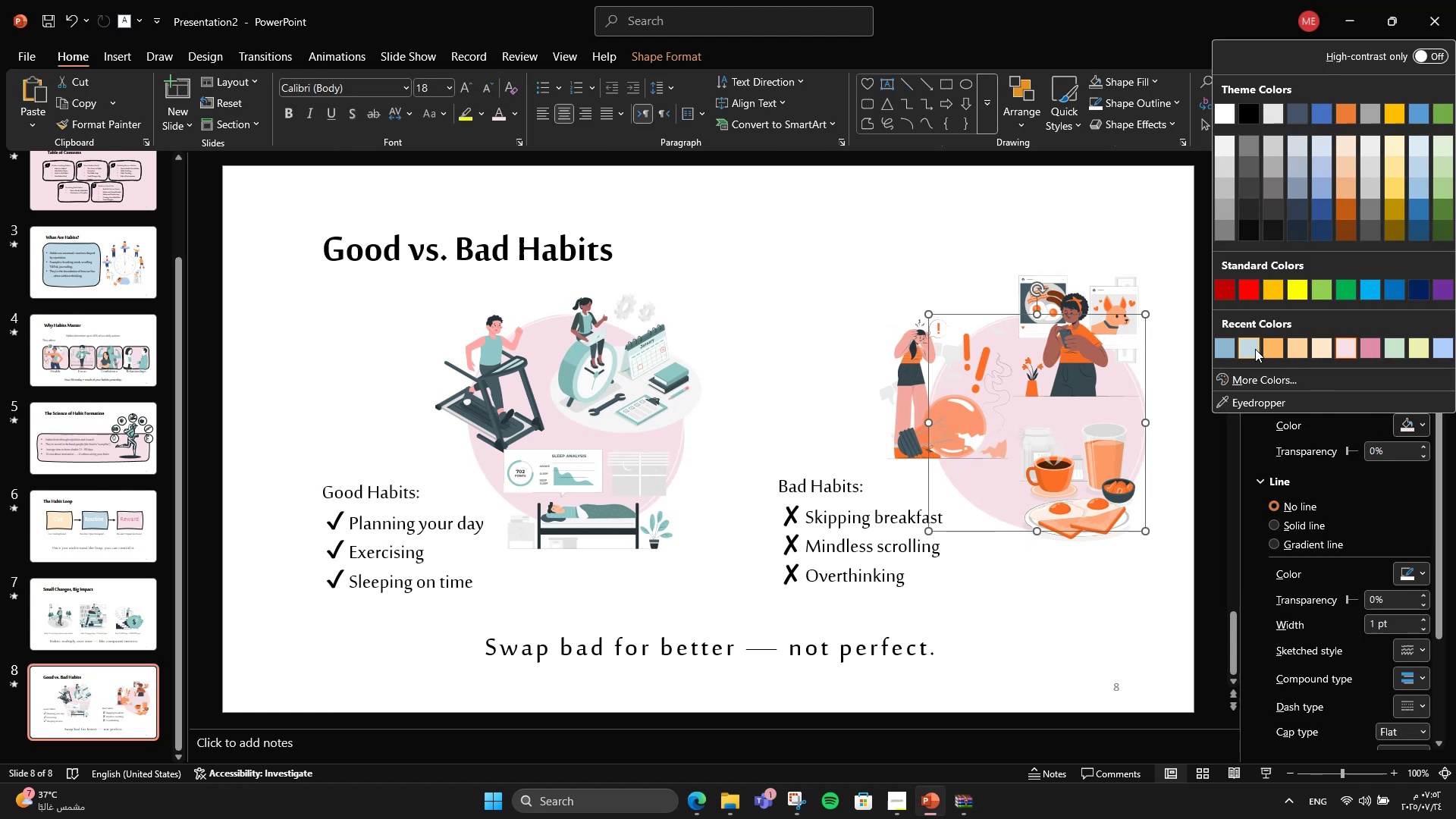 
left_click([1255, 349])
 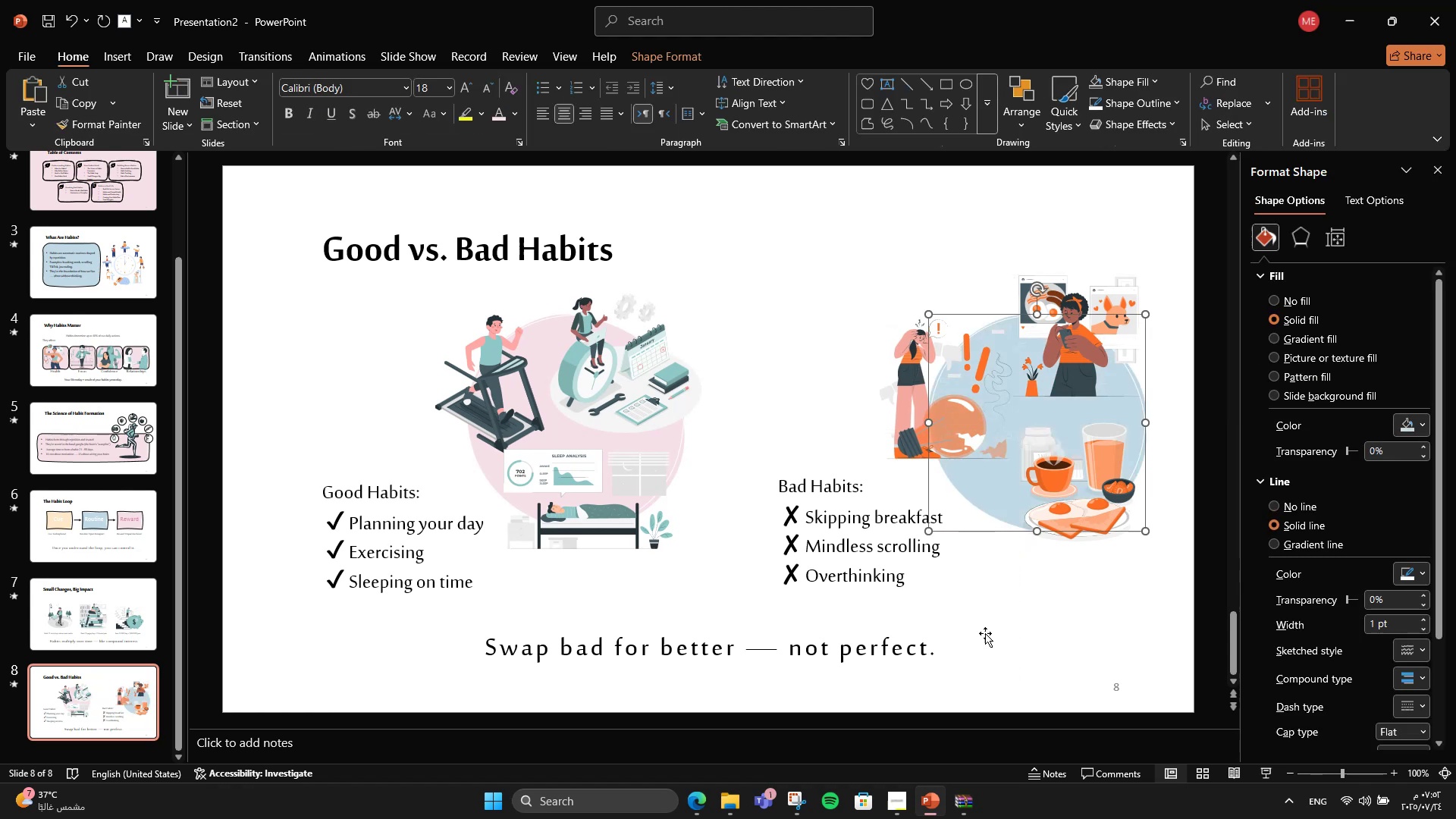 
left_click([1005, 634])
 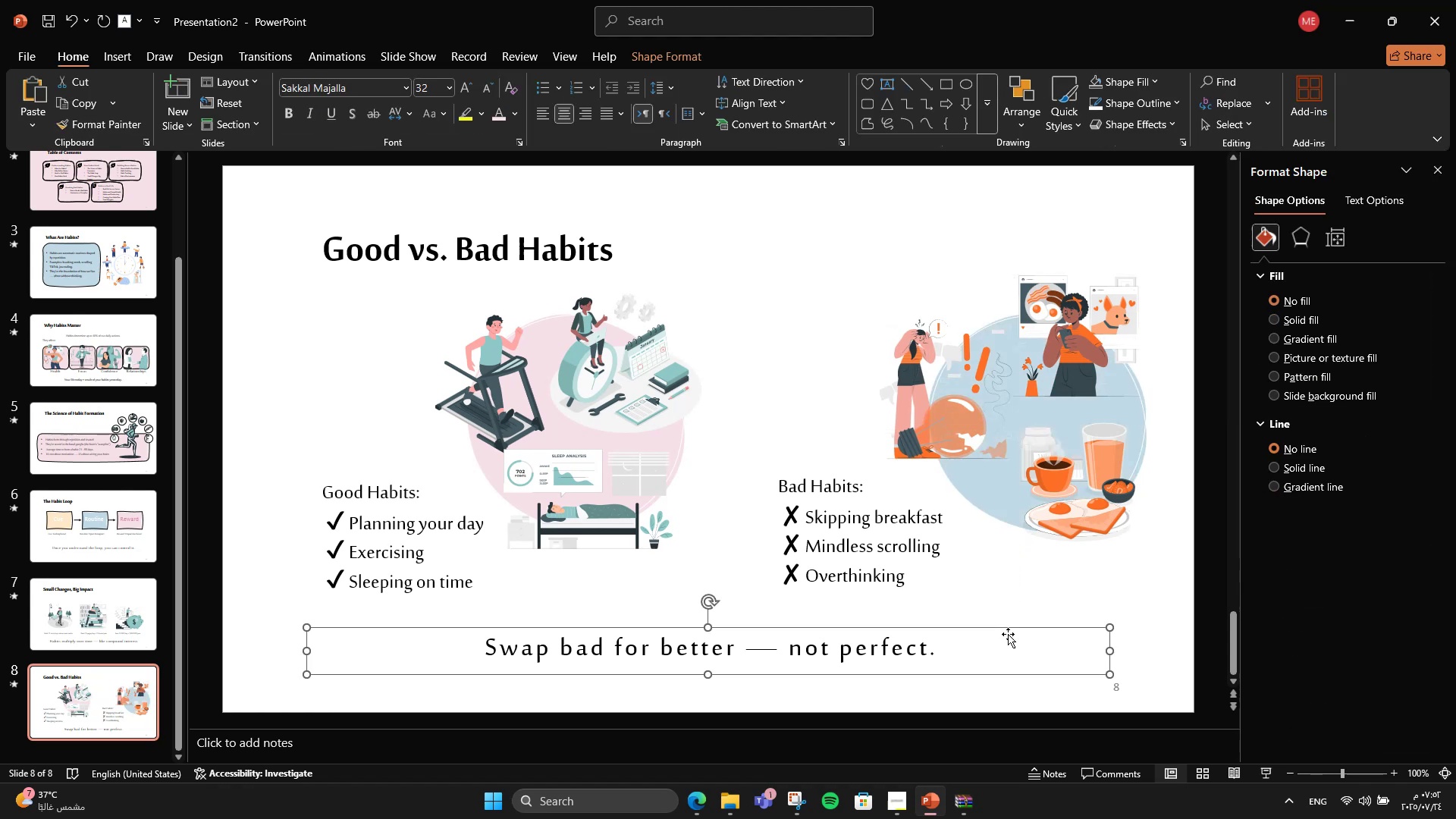 
hold_key(key=ControlLeft, duration=0.82)
scroll: coordinate [899, 485], scroll_direction: none, amount: 0.0
 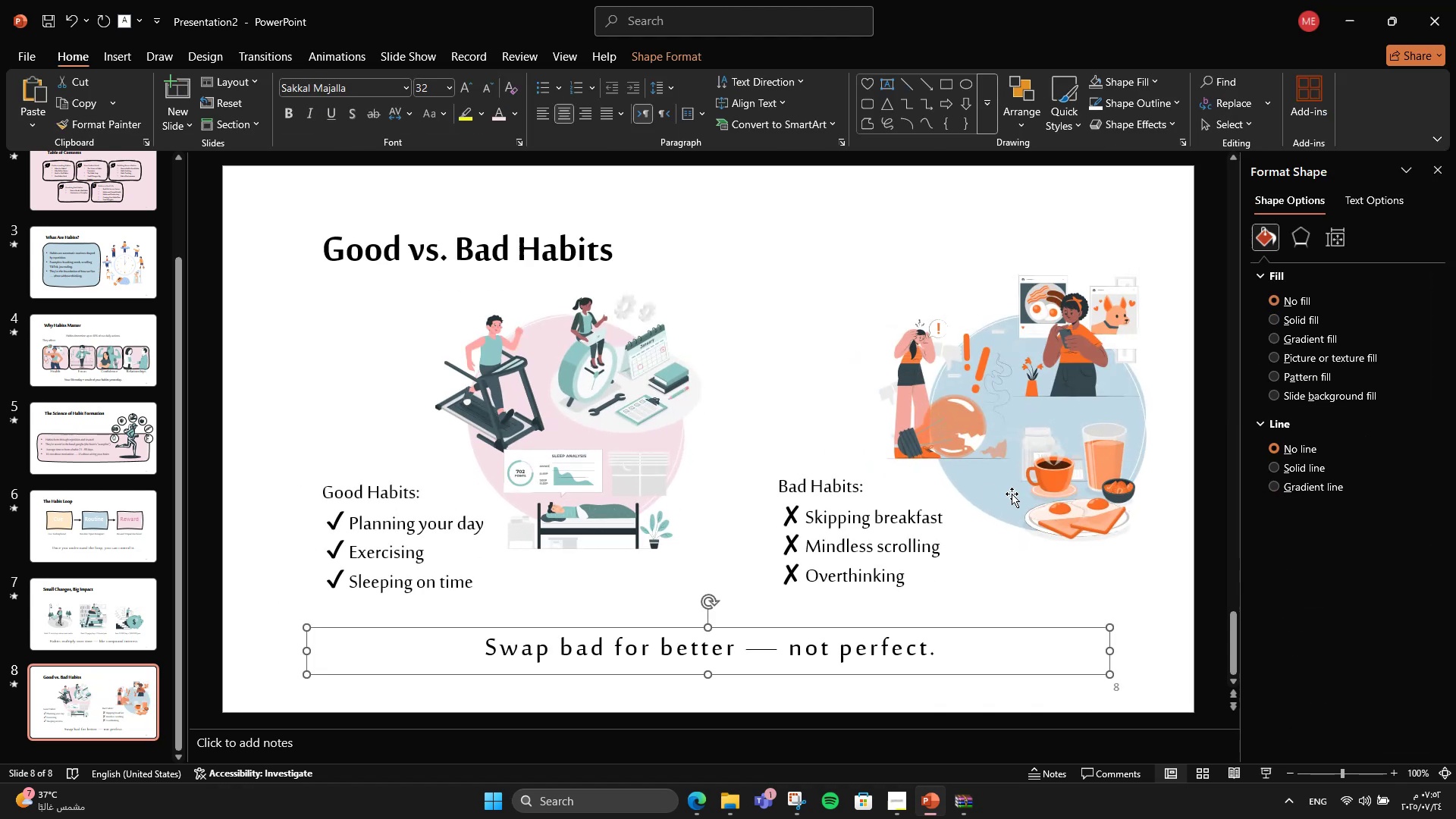 
left_click([998, 504])
 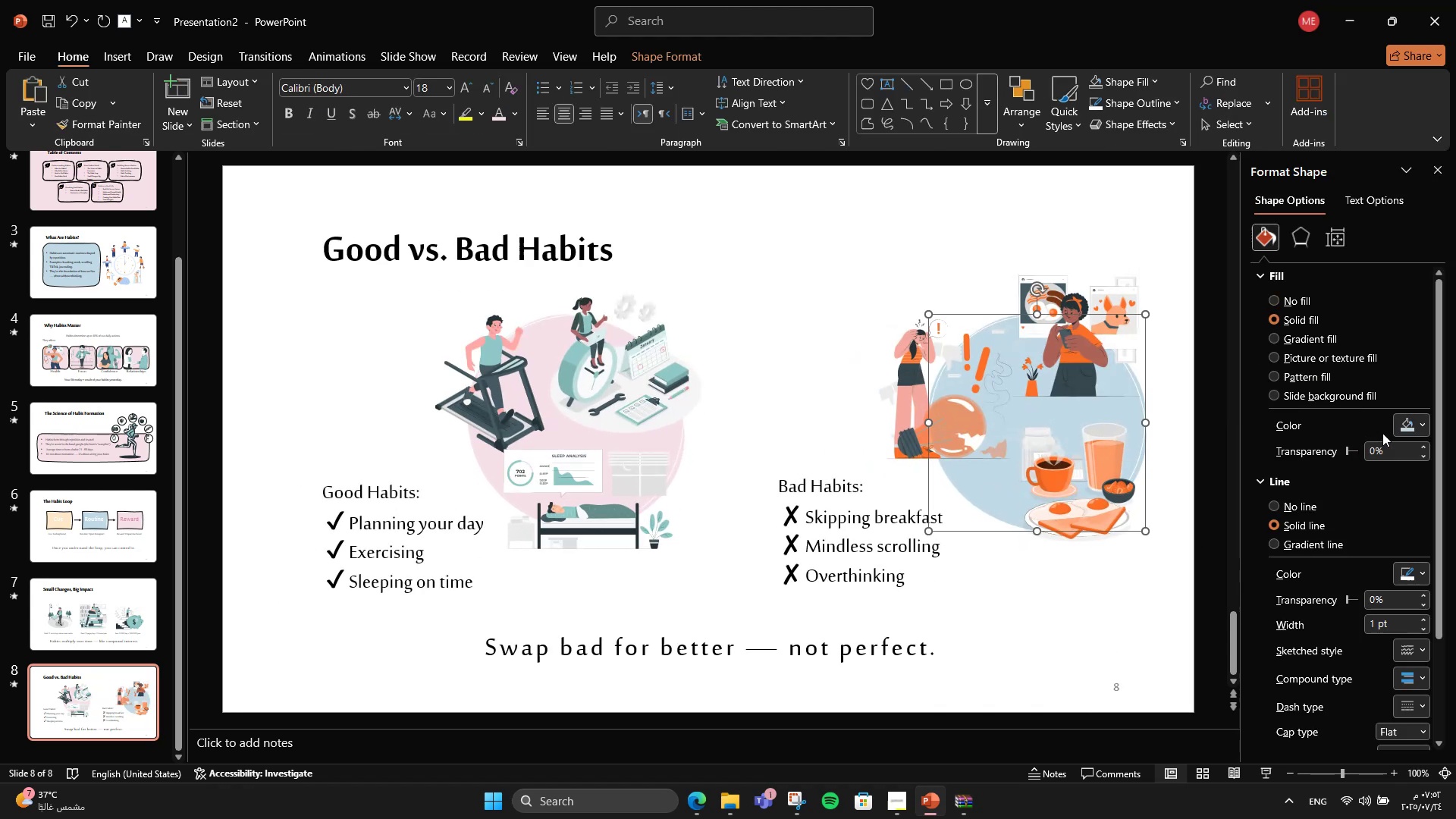 
left_click([1403, 427])
 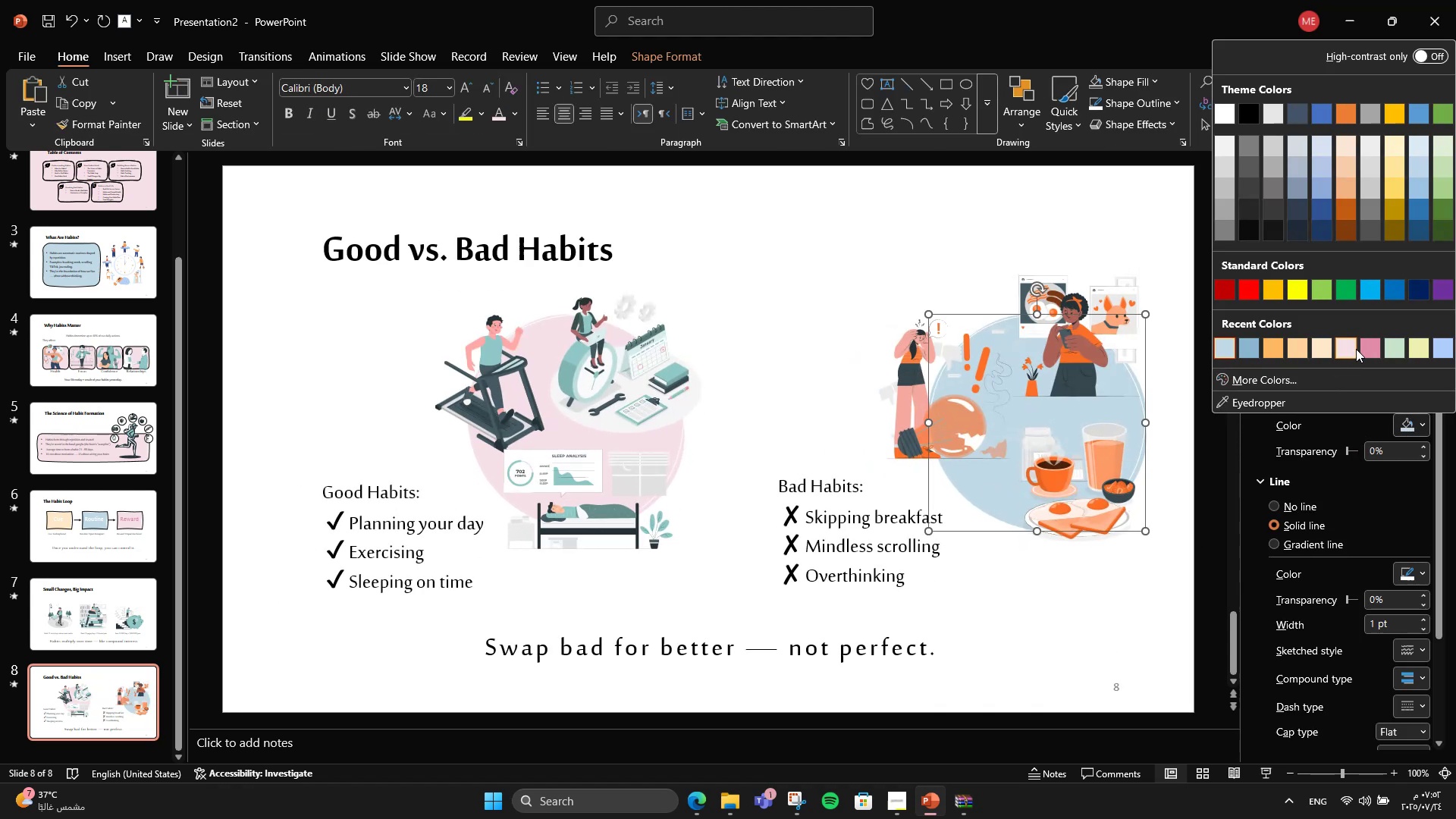 
left_click([1361, 348])
 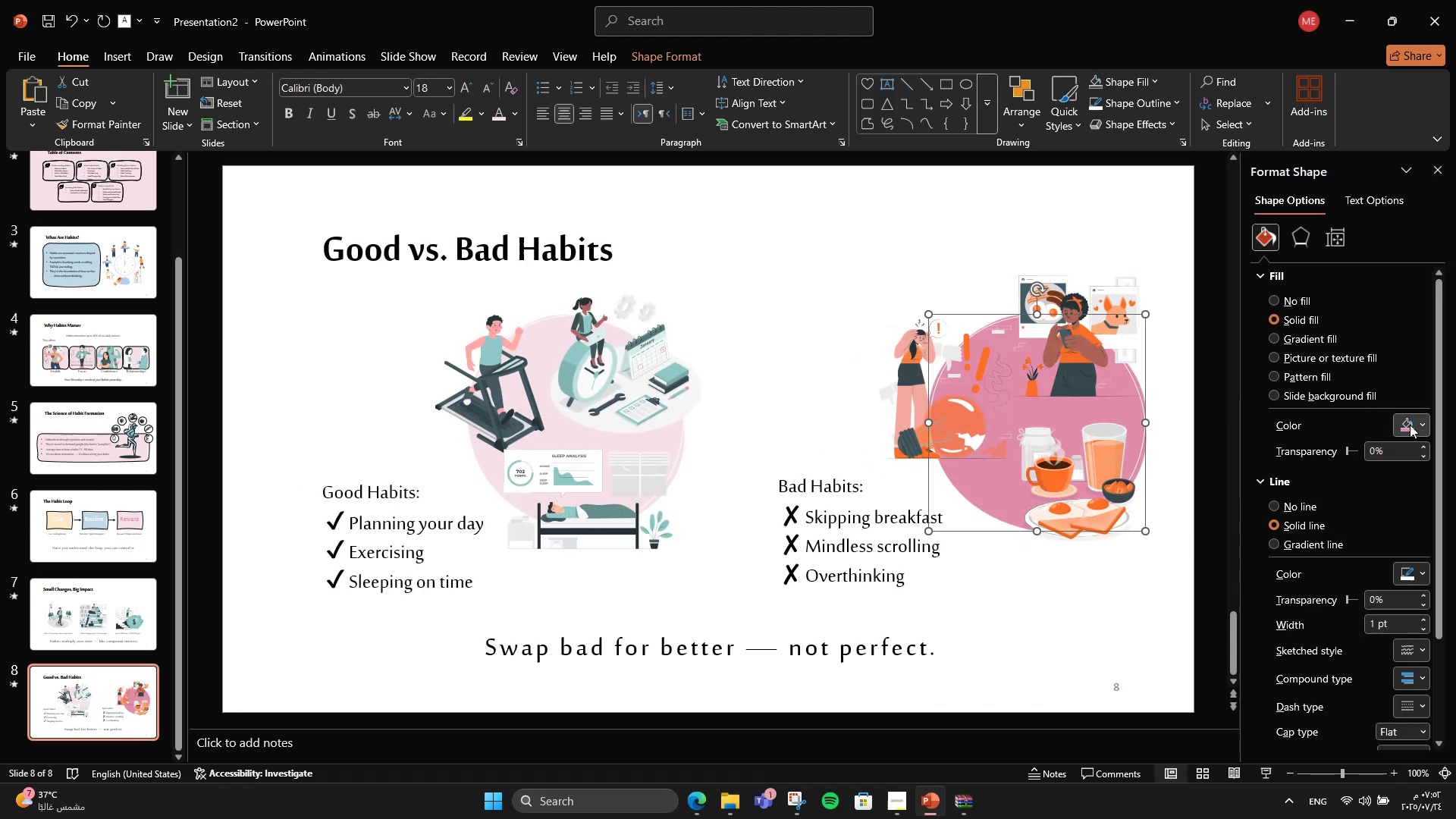 
left_click([1414, 418])
 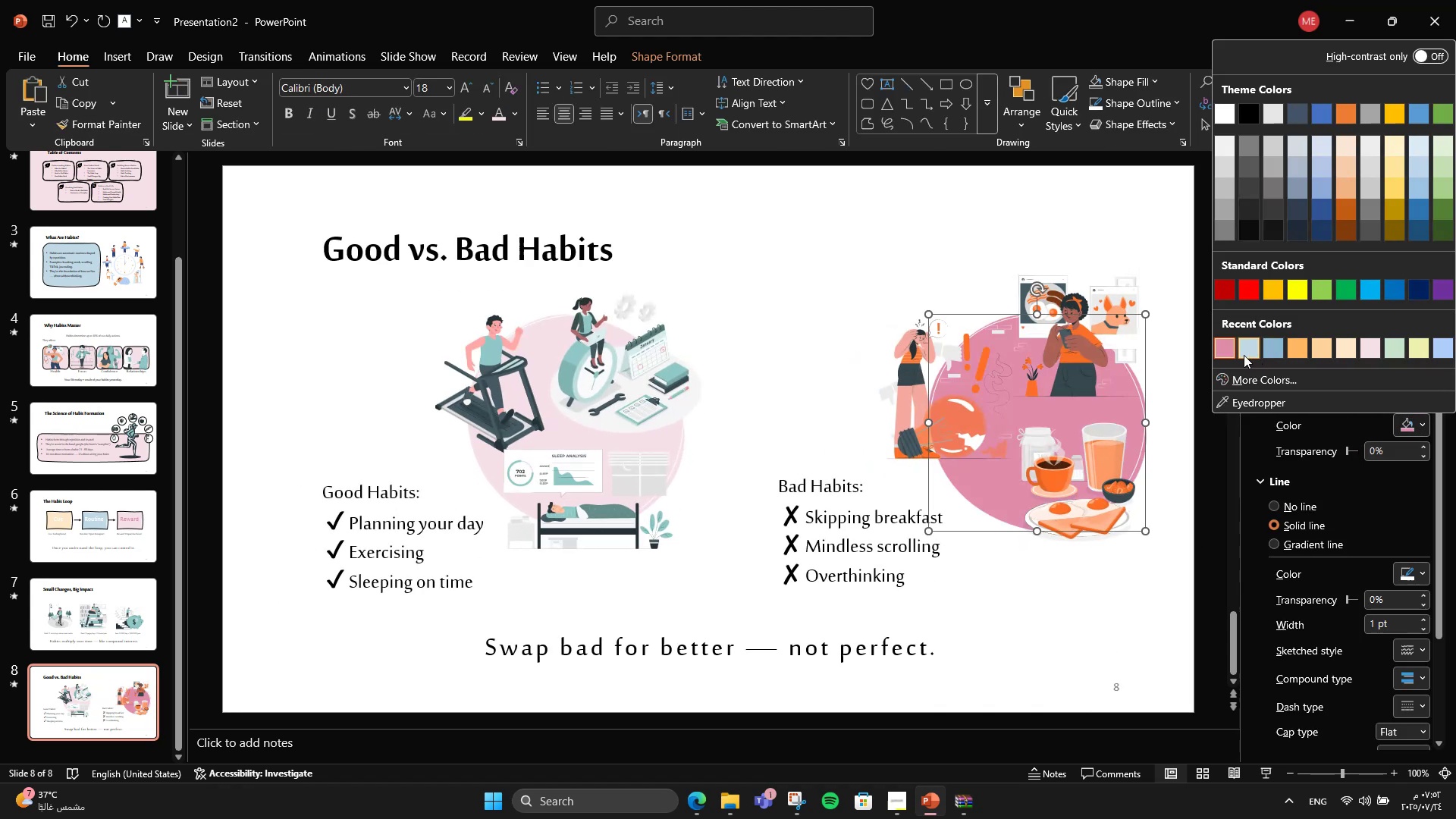 
left_click([1241, 356])
 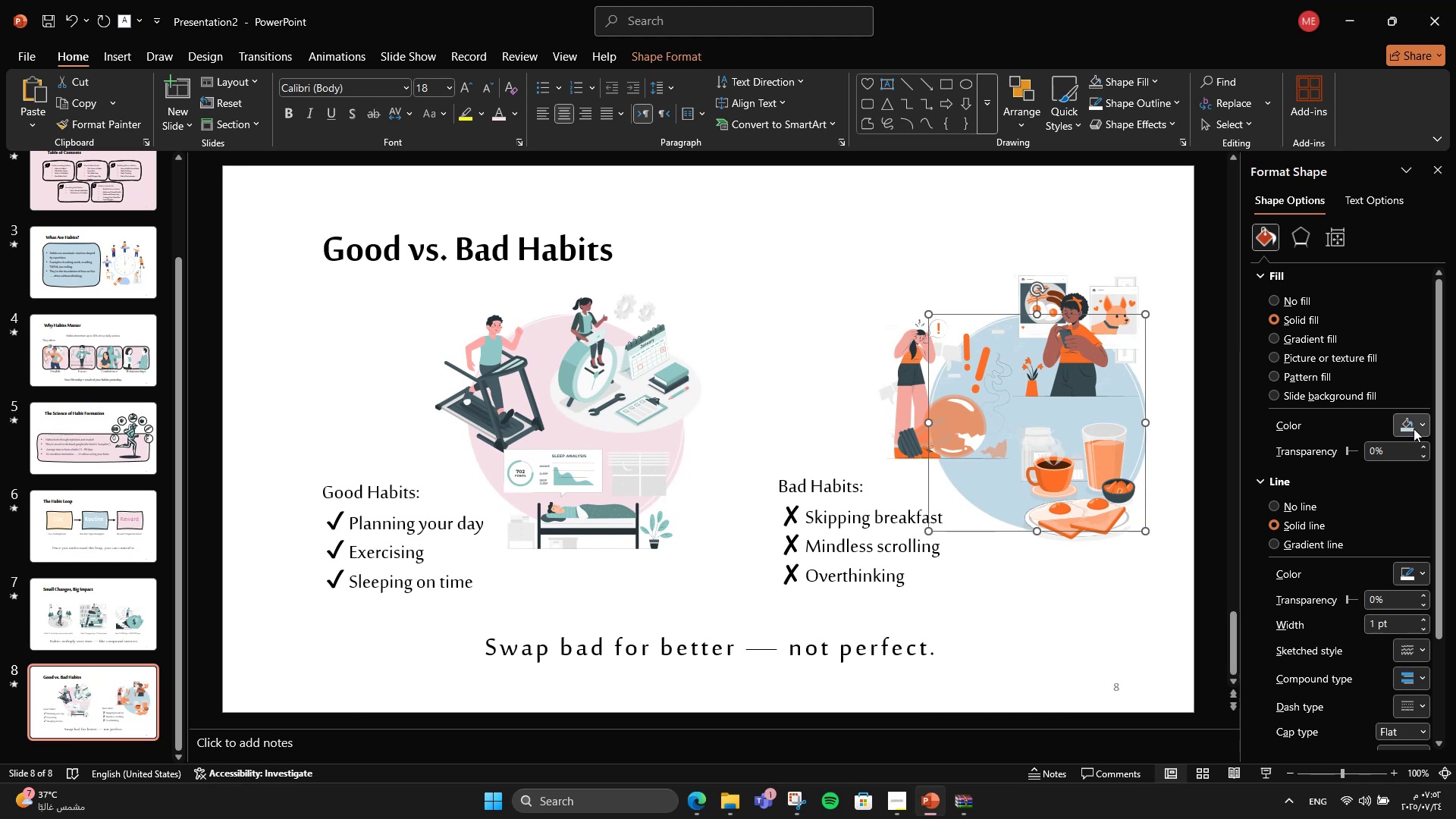 
left_click([1414, 428])
 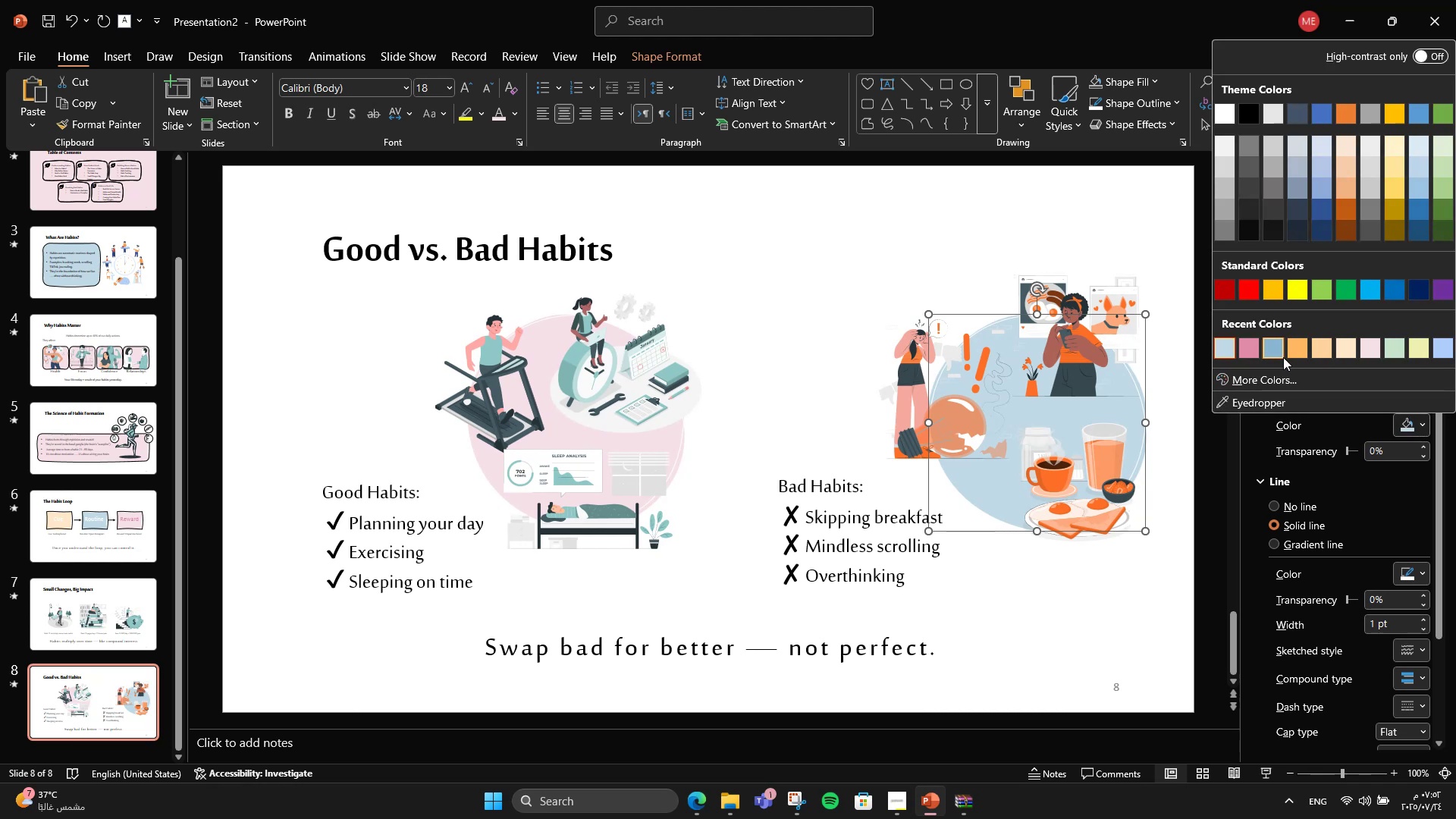 
left_click([1278, 356])
 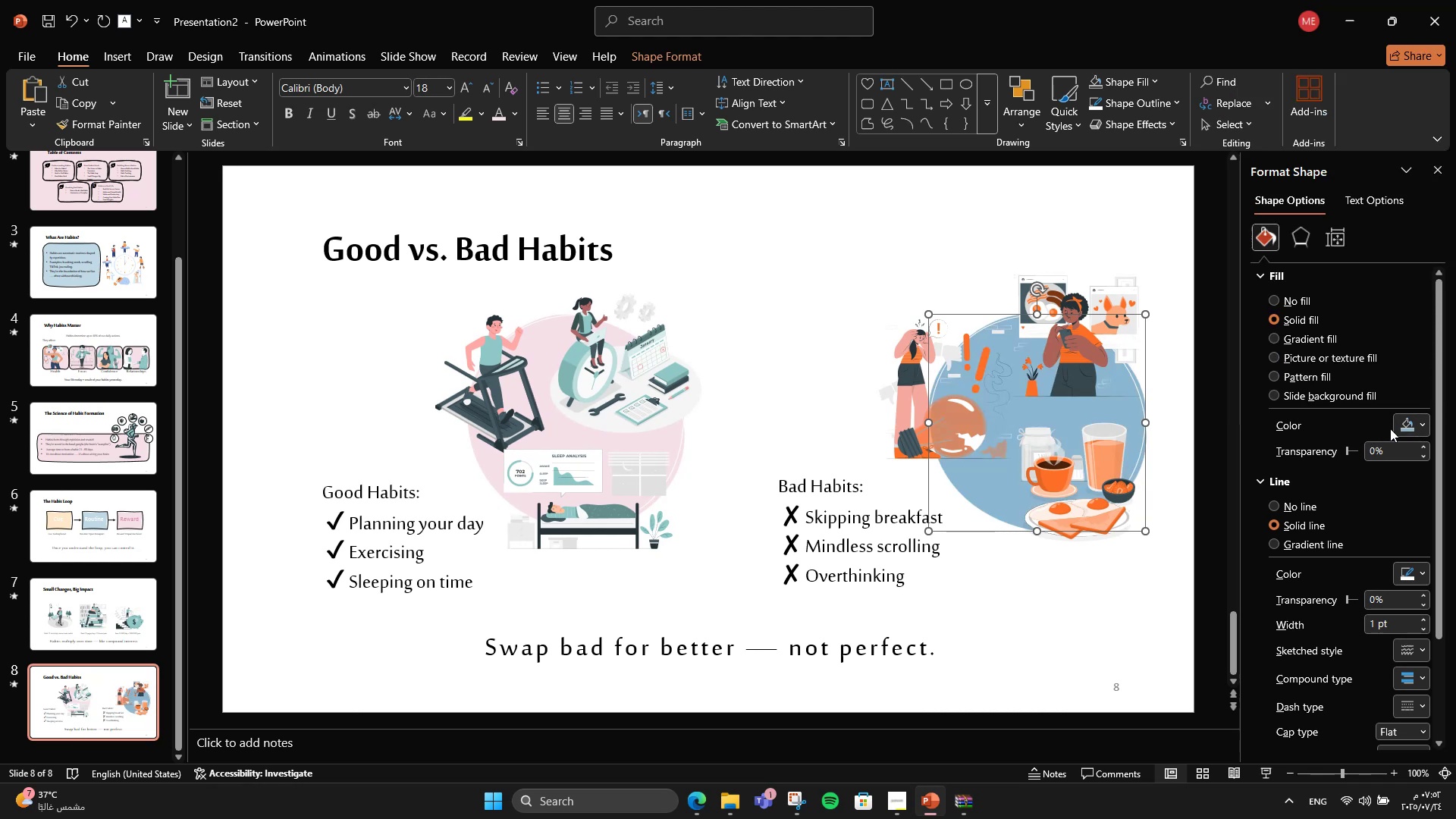 
double_click([1414, 428])
 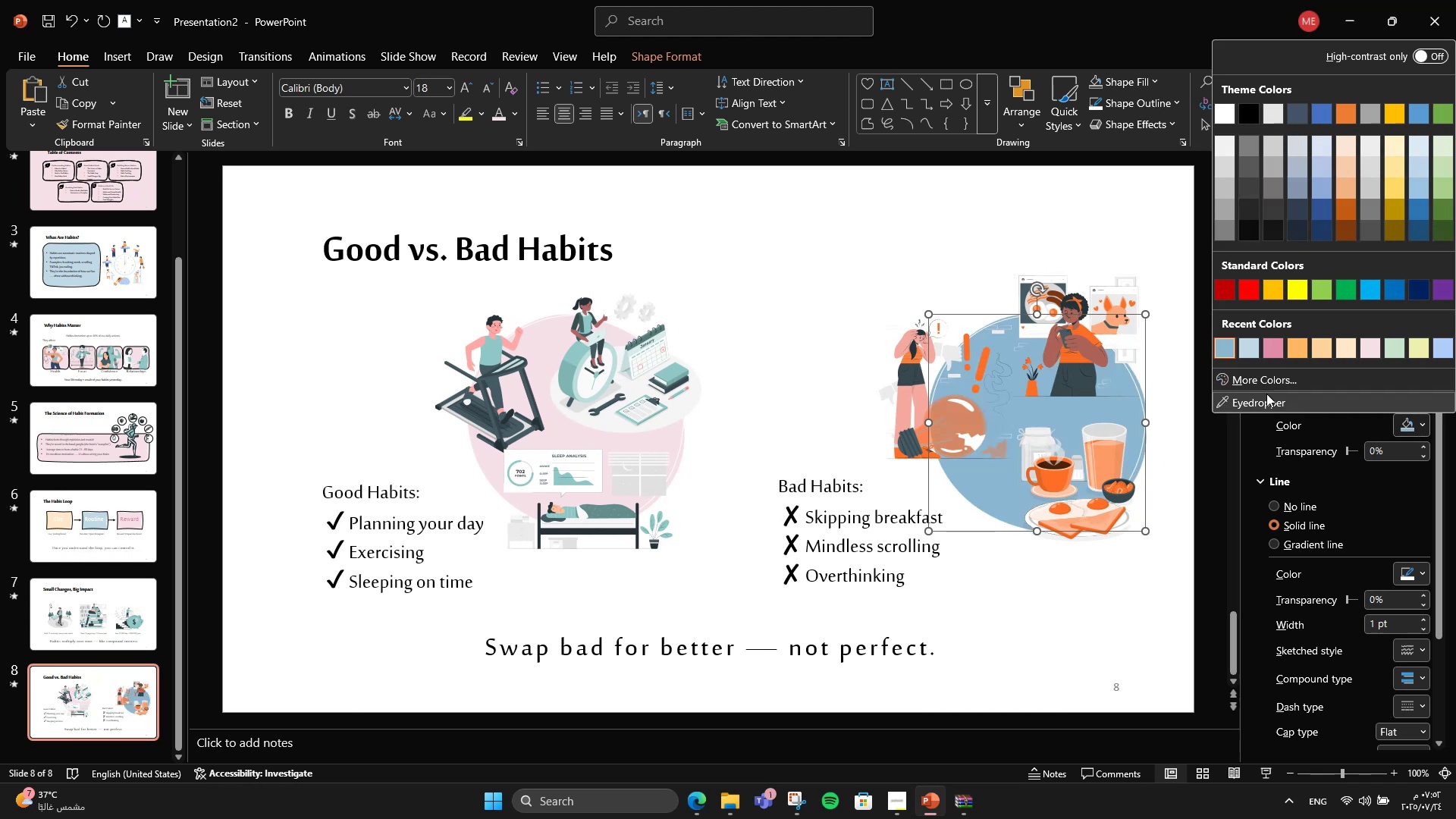 
left_click([1263, 396])
 